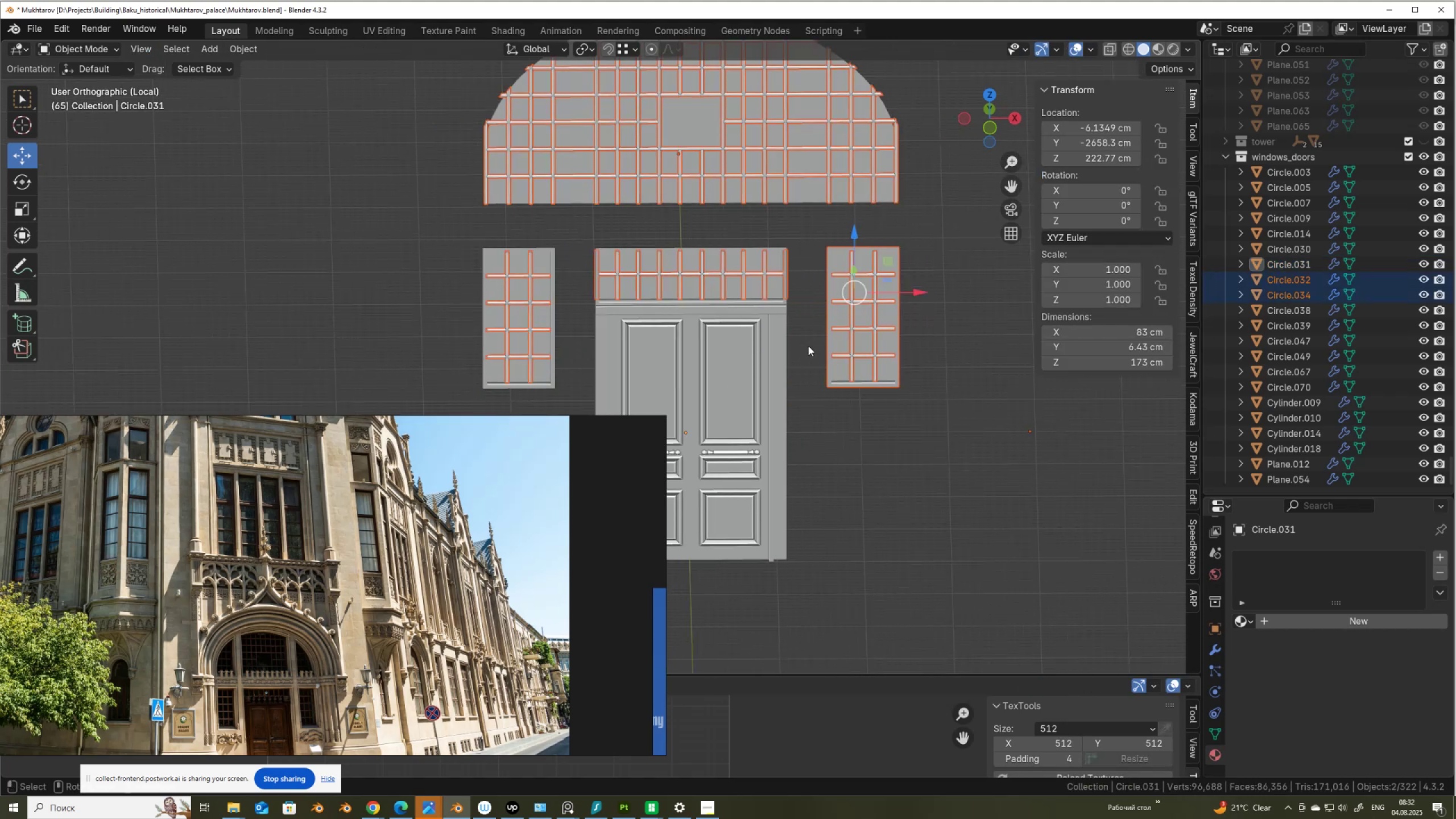 
key(Tab)
 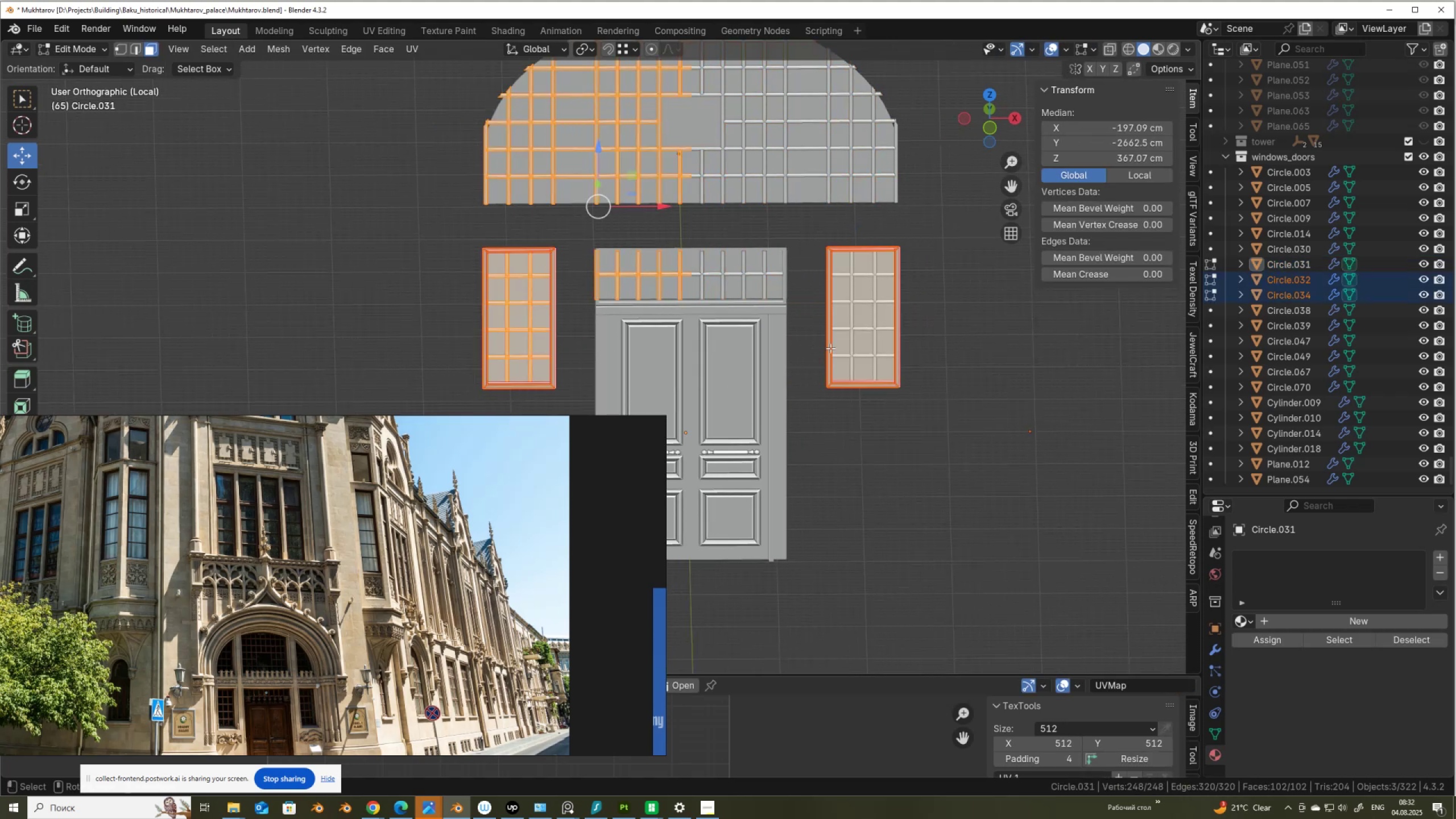 
key(Alt+AltLeft)
 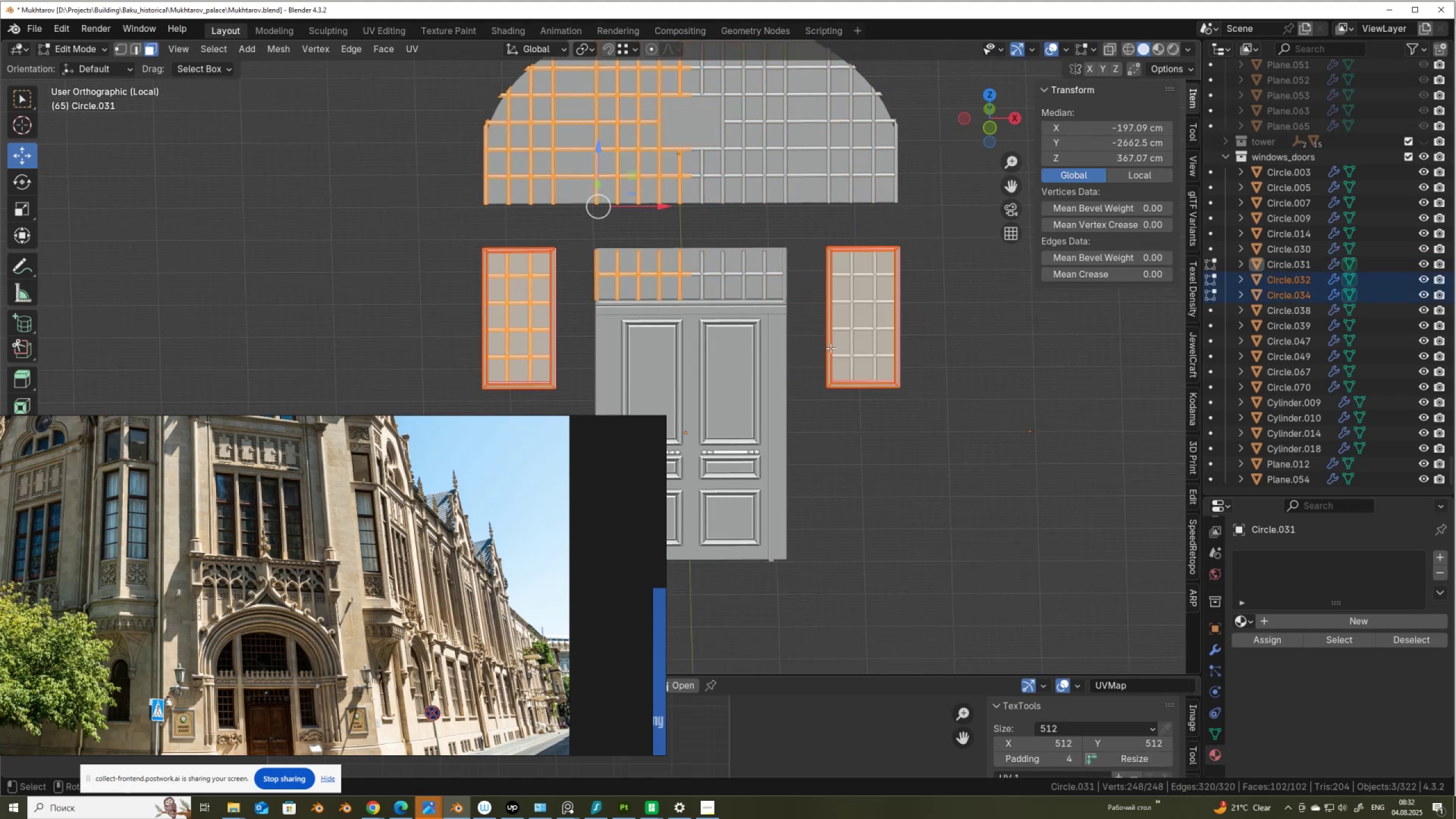 
key(Alt+Z)
 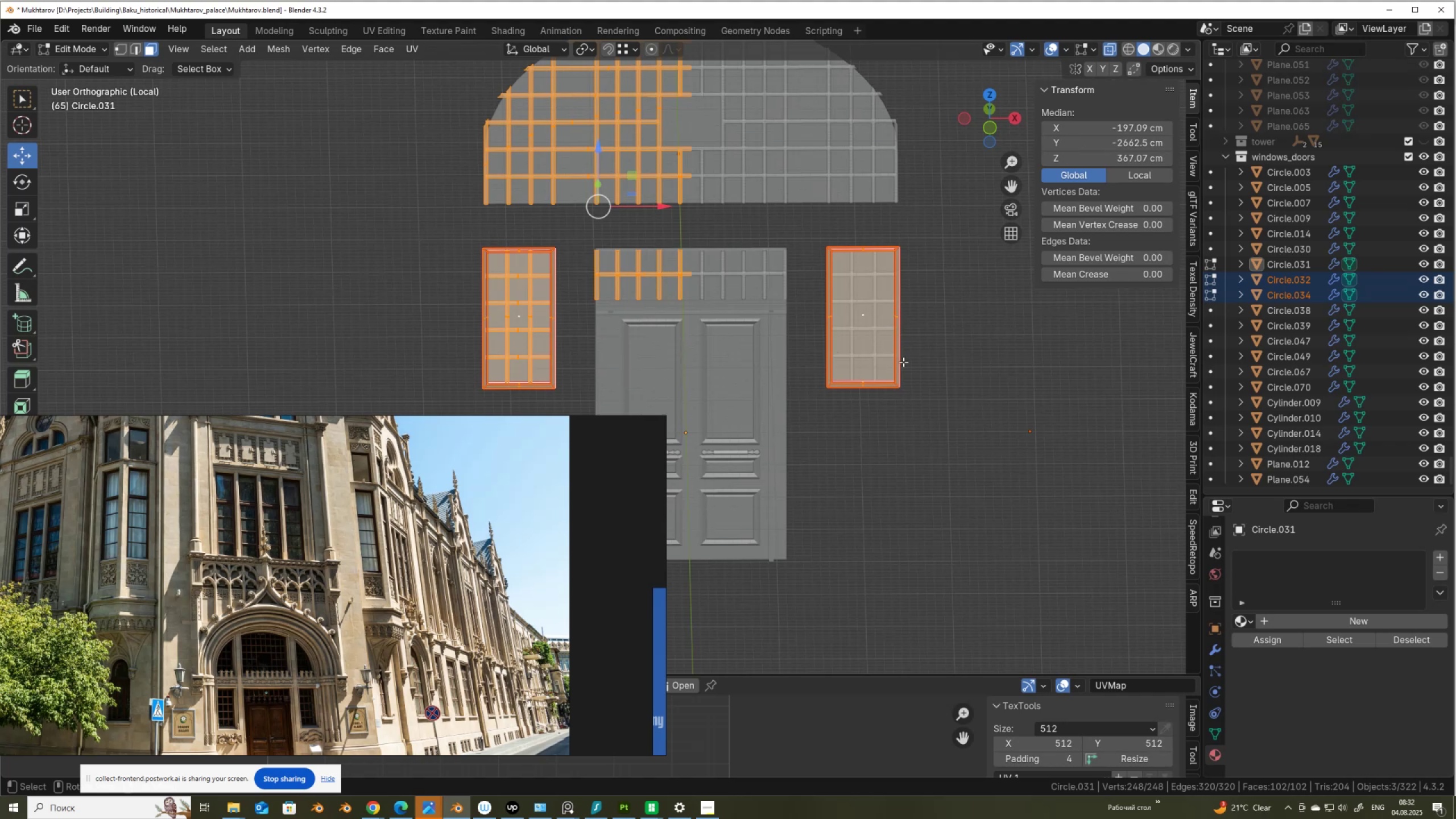 
key(Tab)
 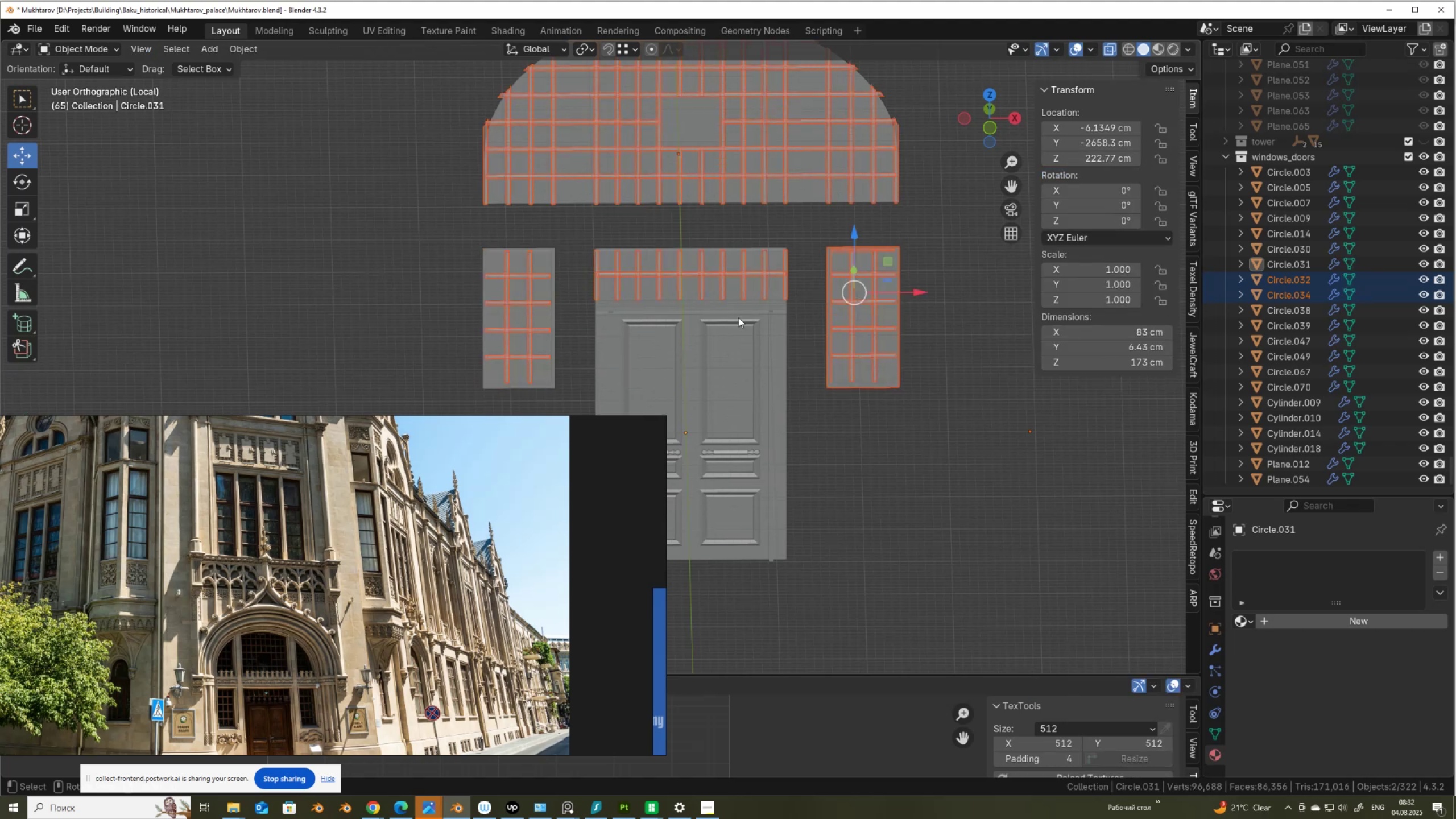 
left_click([827, 318])
 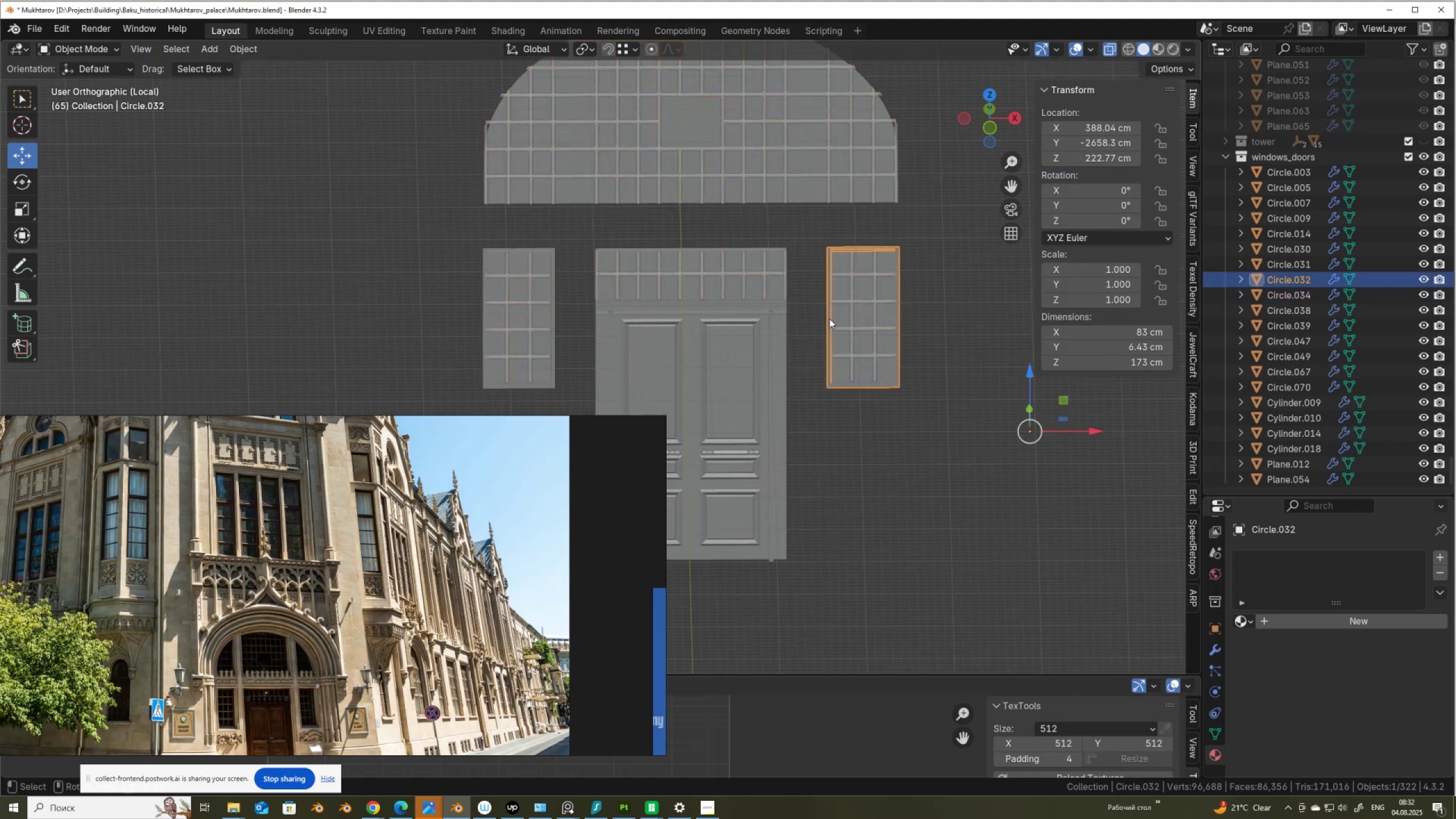 
key(Delete)
 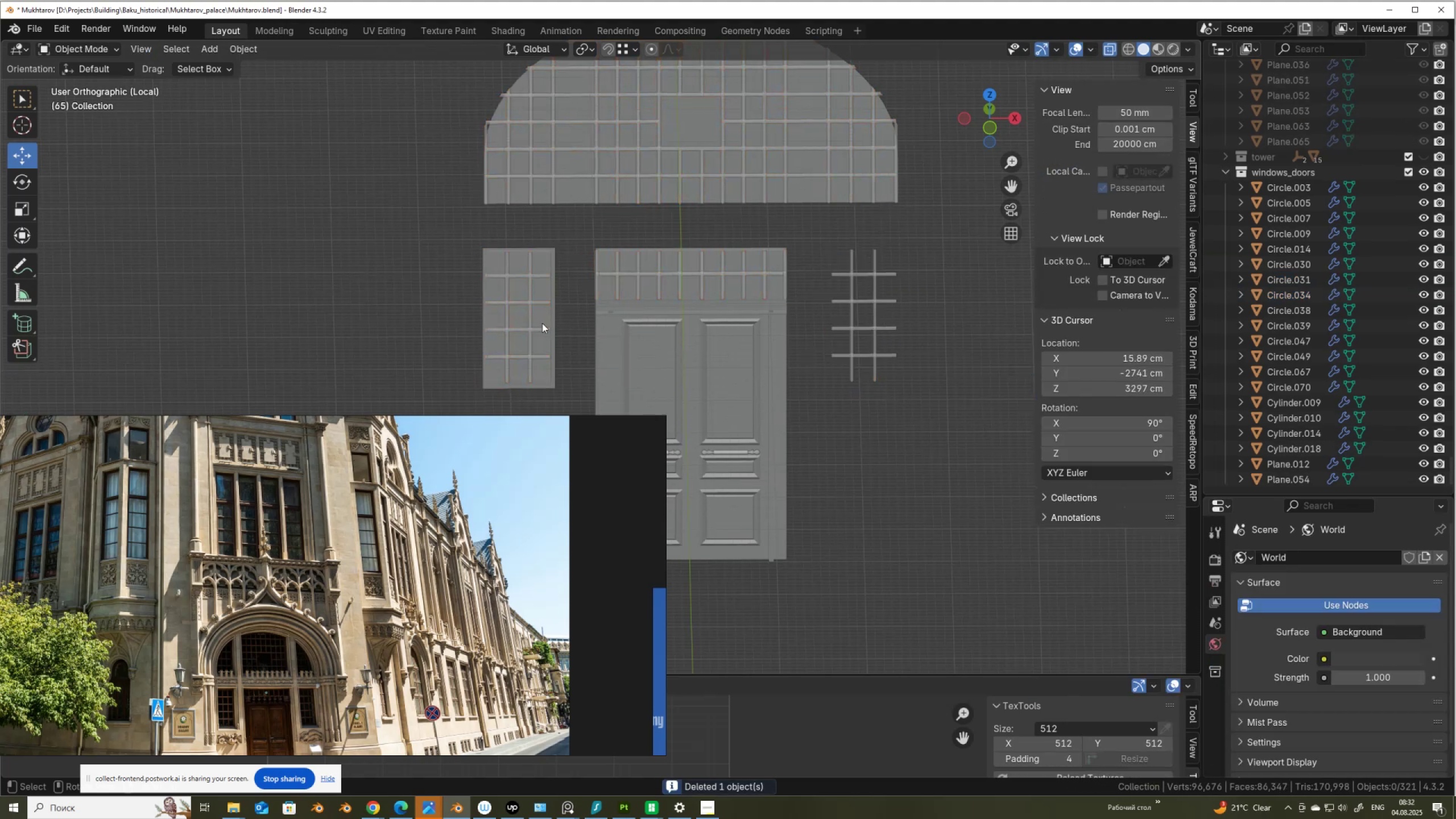 
left_click([542, 322])
 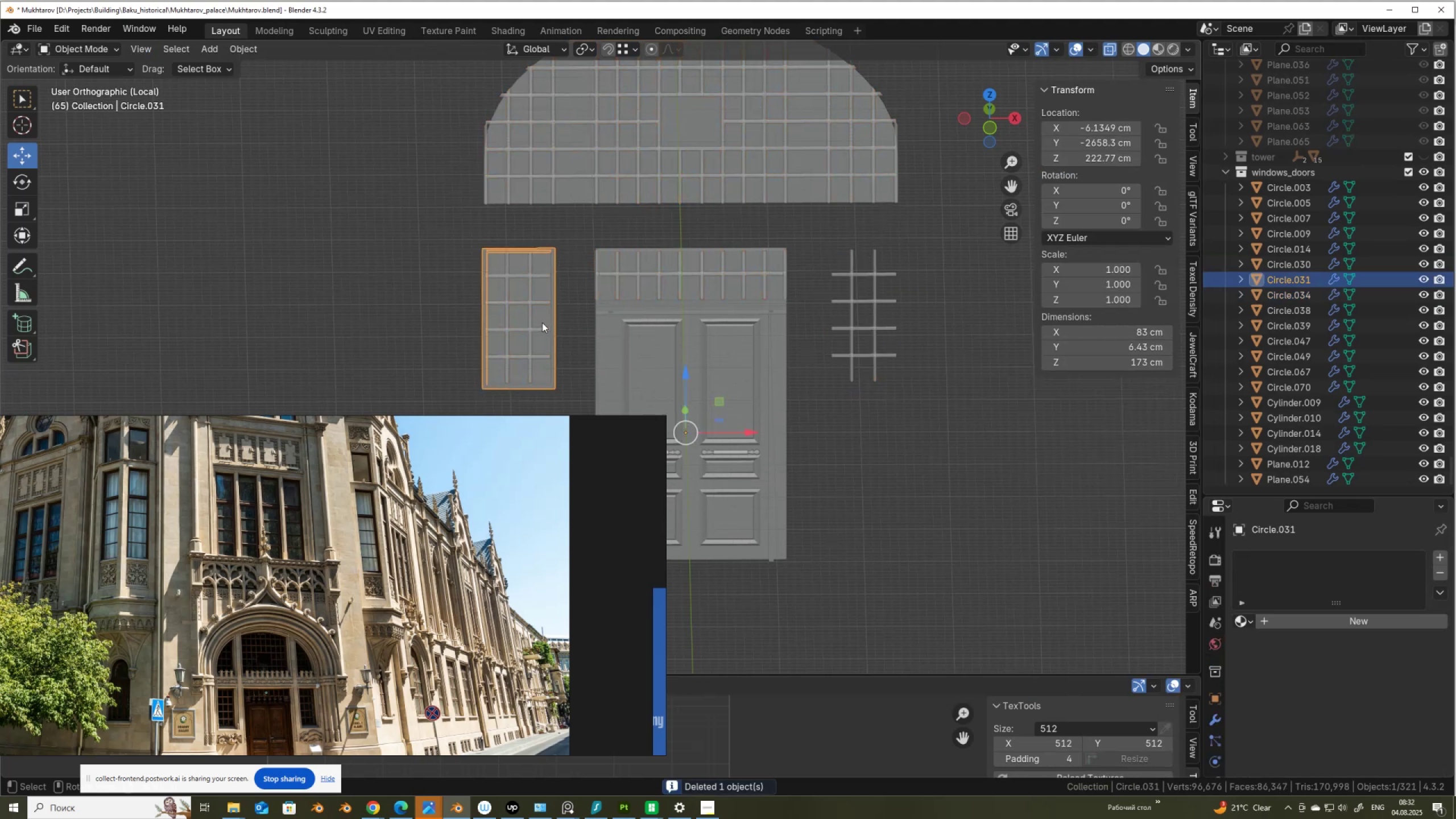 
type(qq)
 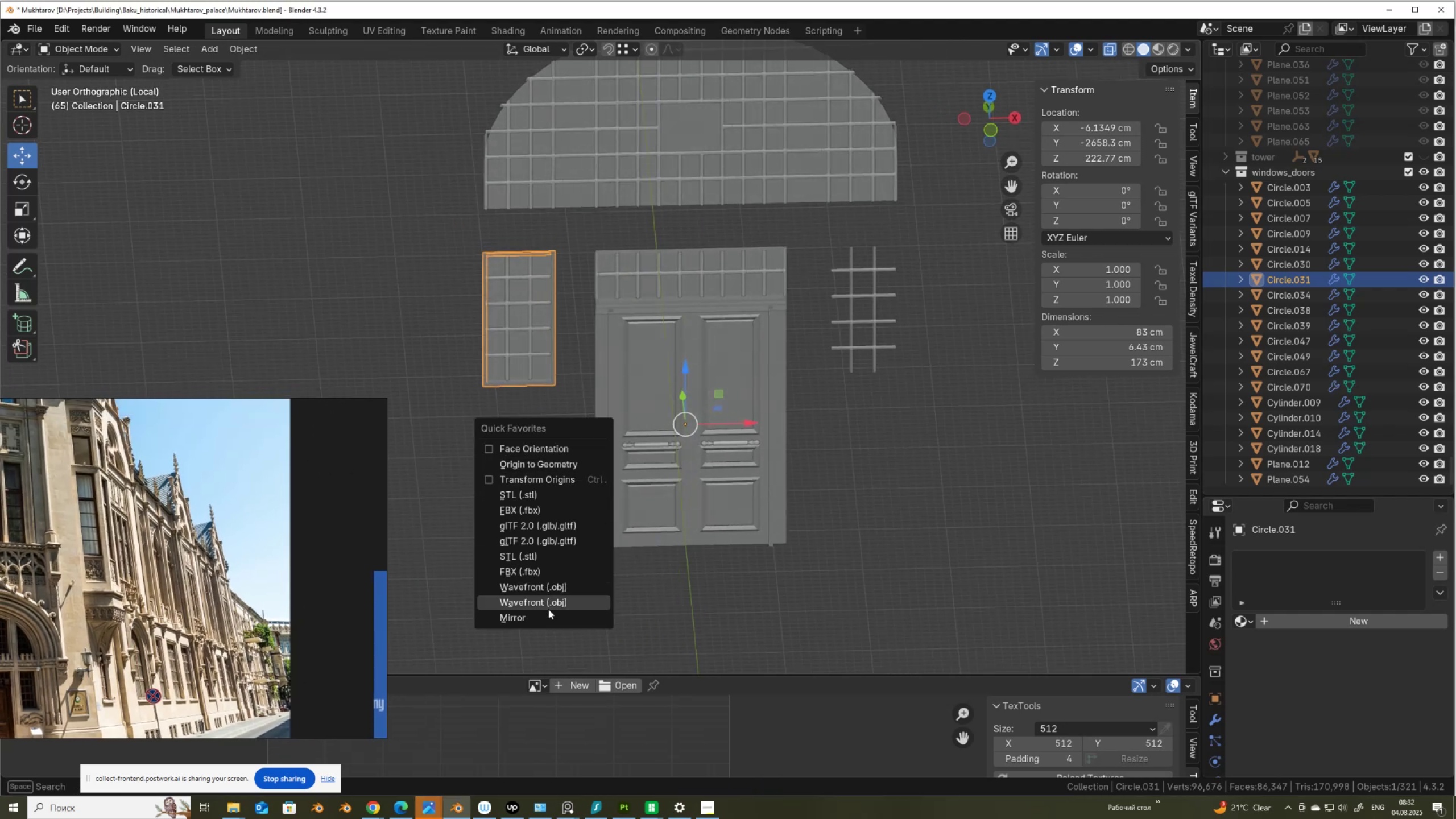 
left_click([547, 615])
 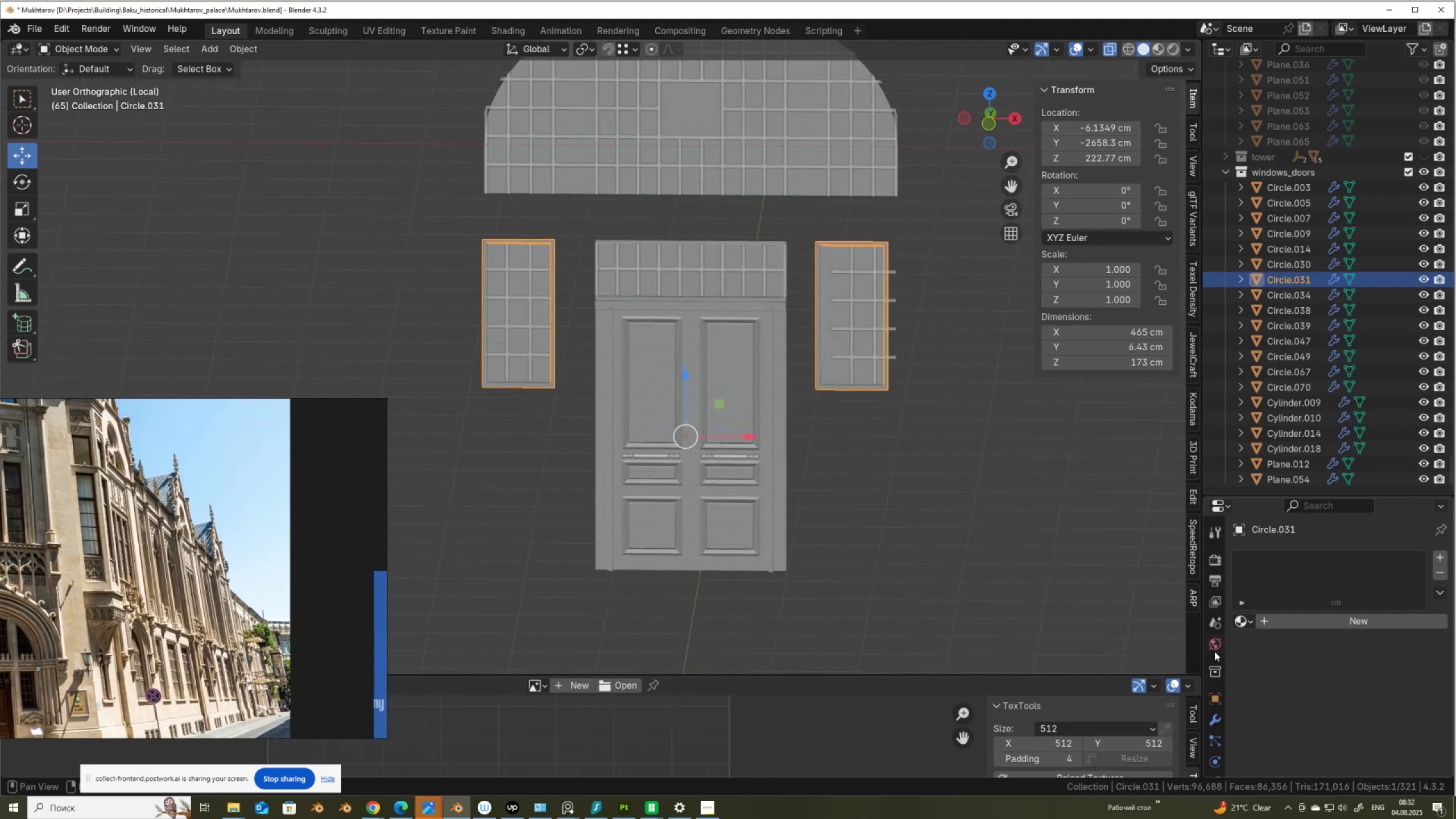 
left_click([1216, 725])
 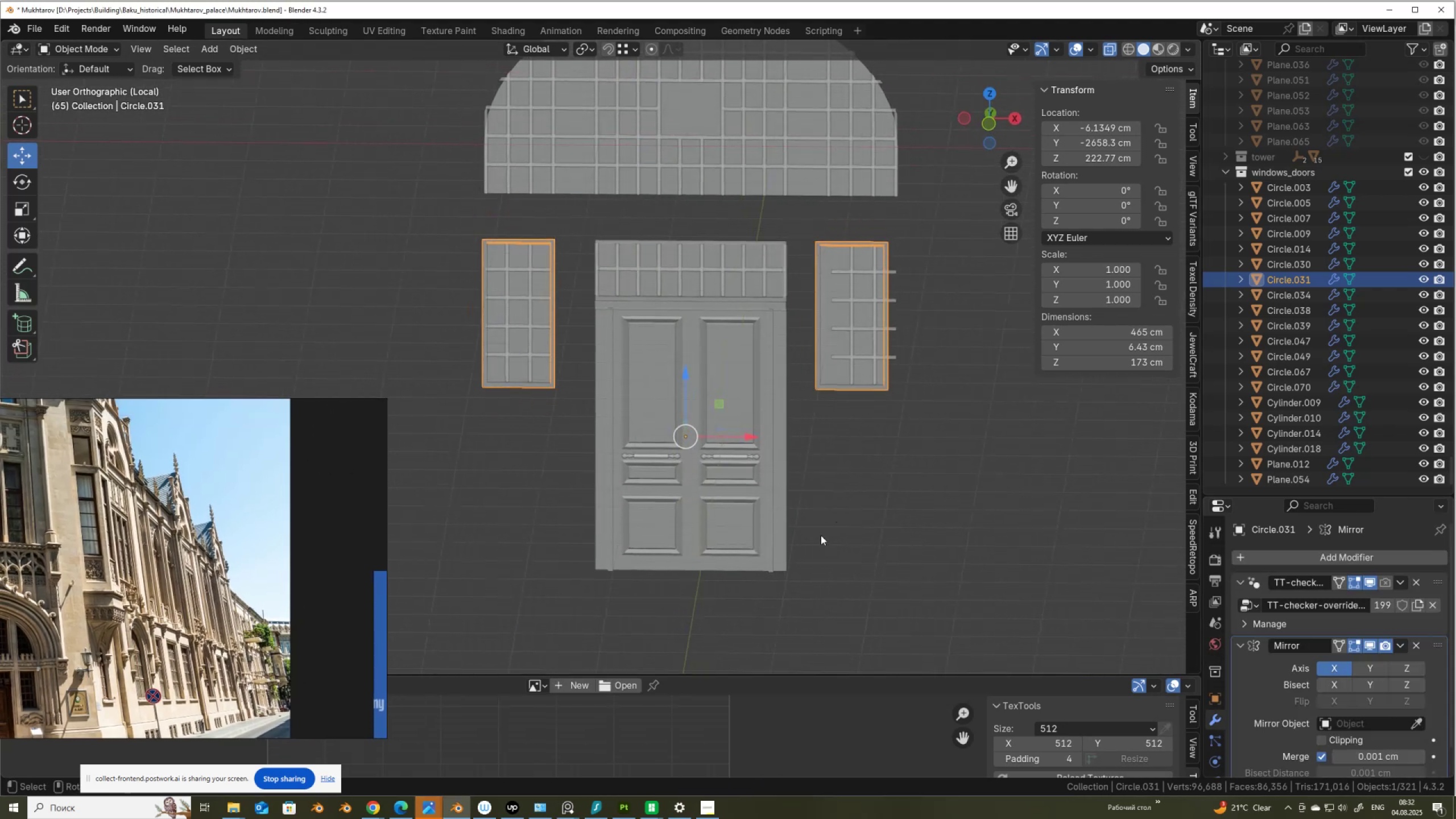 
key(Q)
 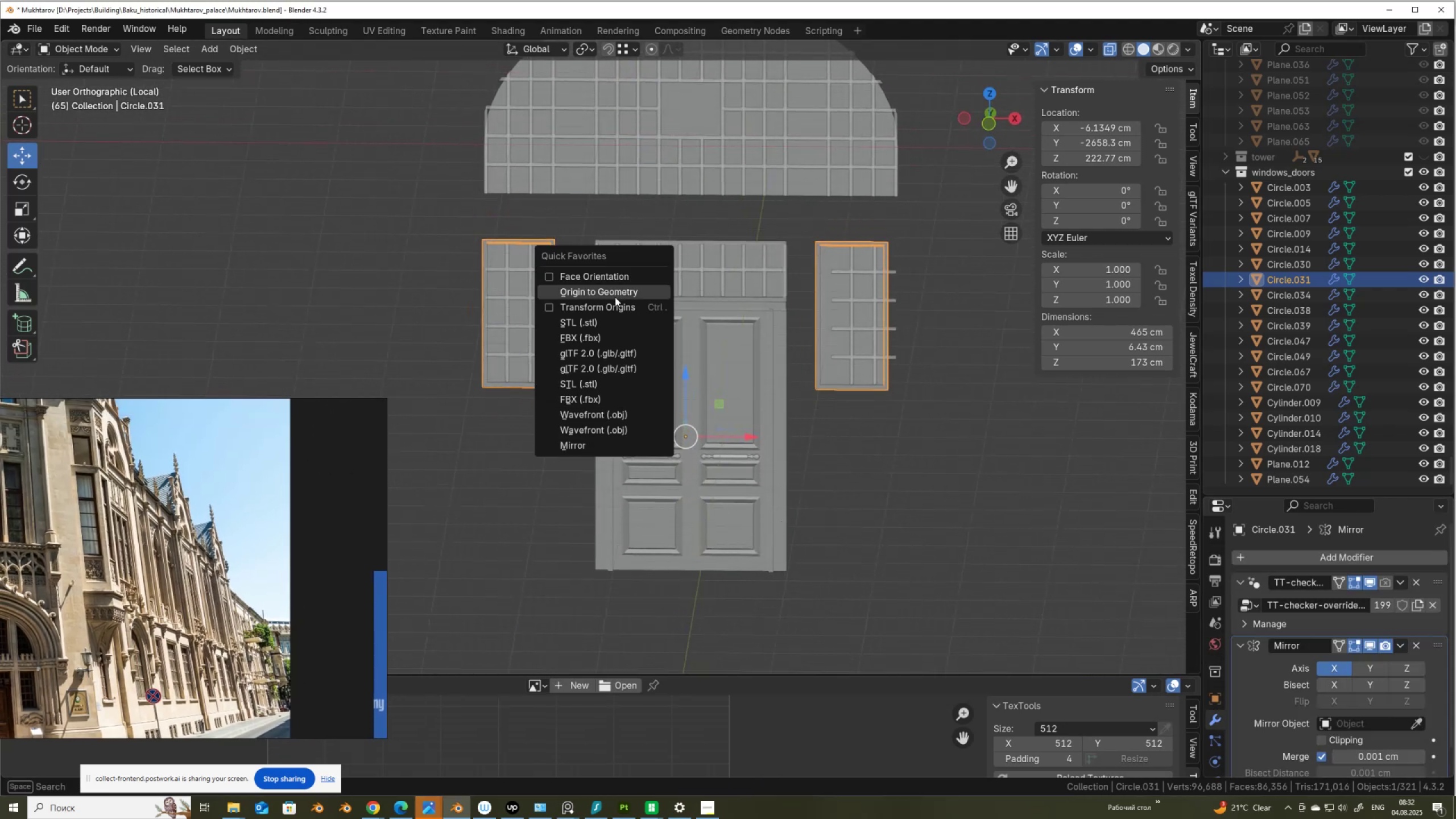 
left_click([617, 303])
 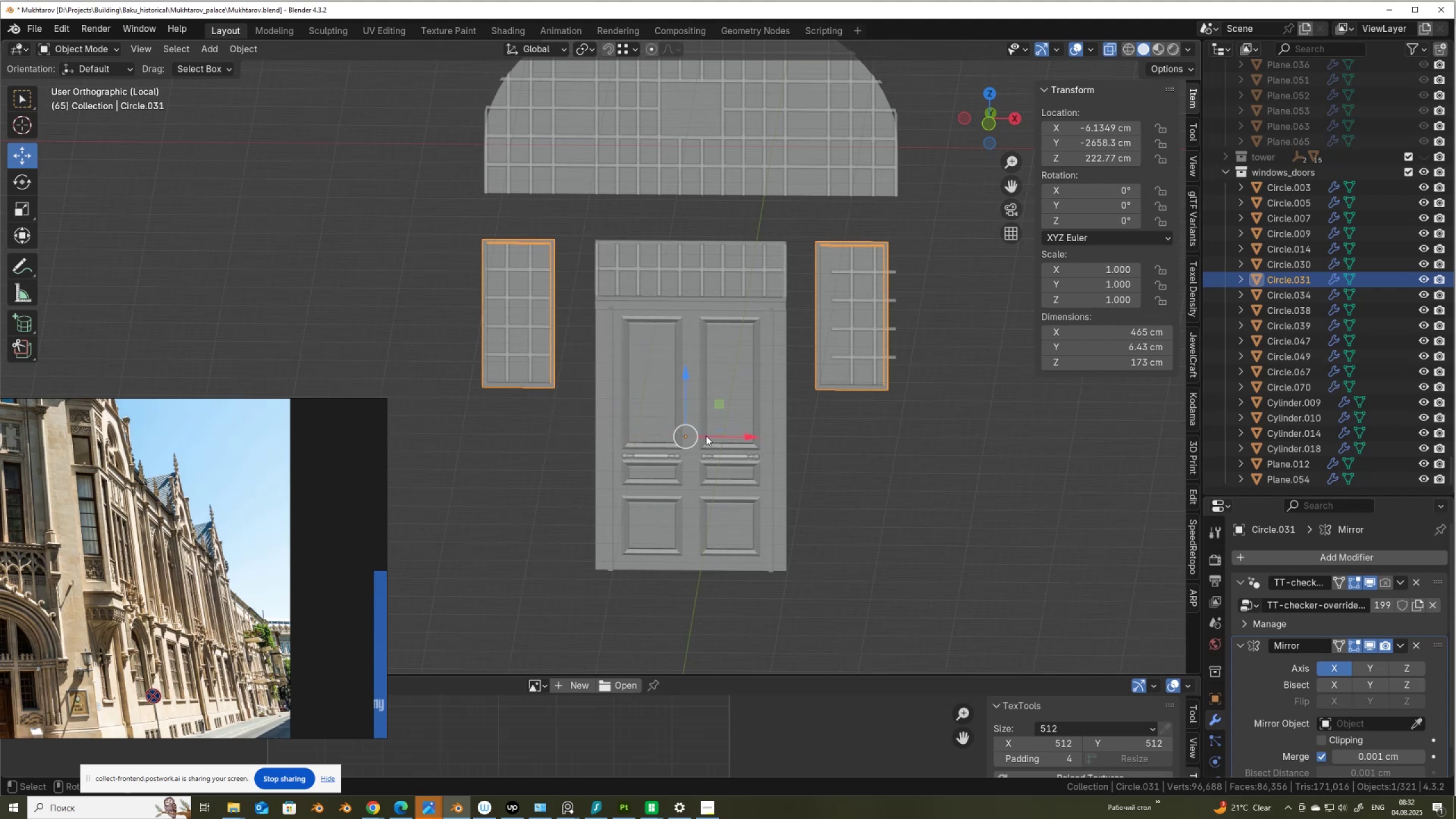 
left_click_drag(start_coordinate=[715, 435], to_coordinate=[692, 570])
 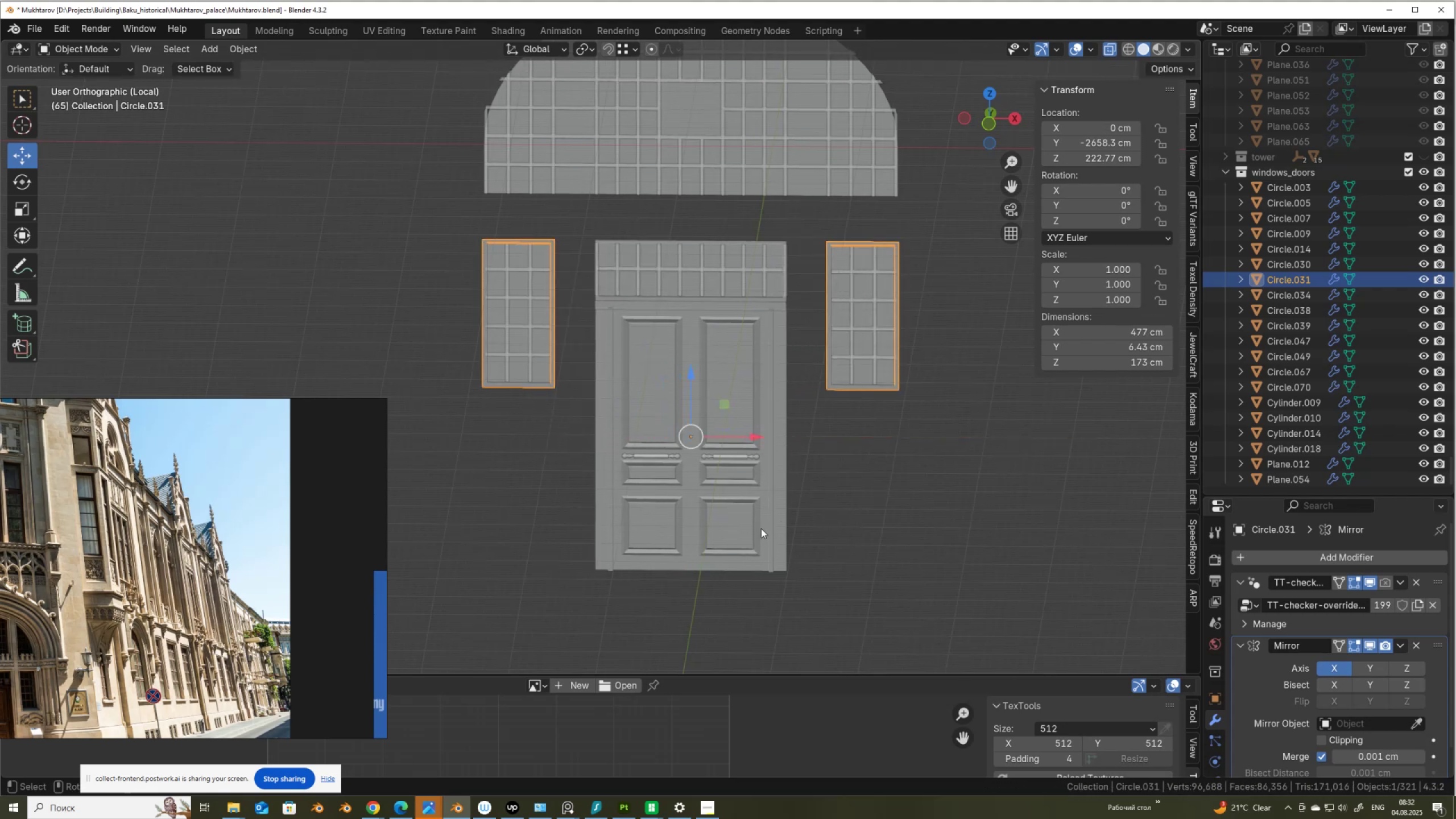 
hold_key(key=ControlLeft, duration=1.08)
 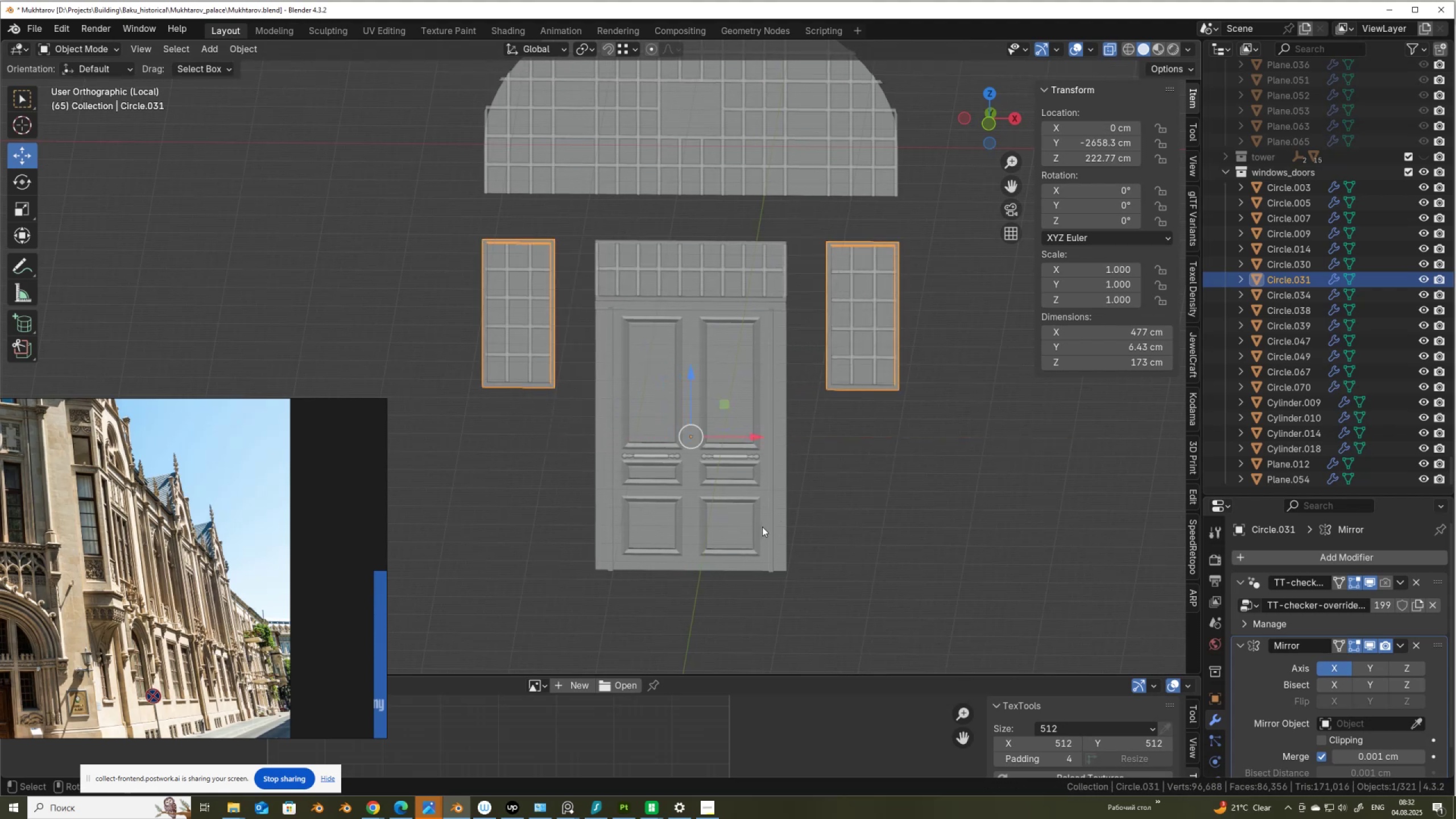 
key(Q)
 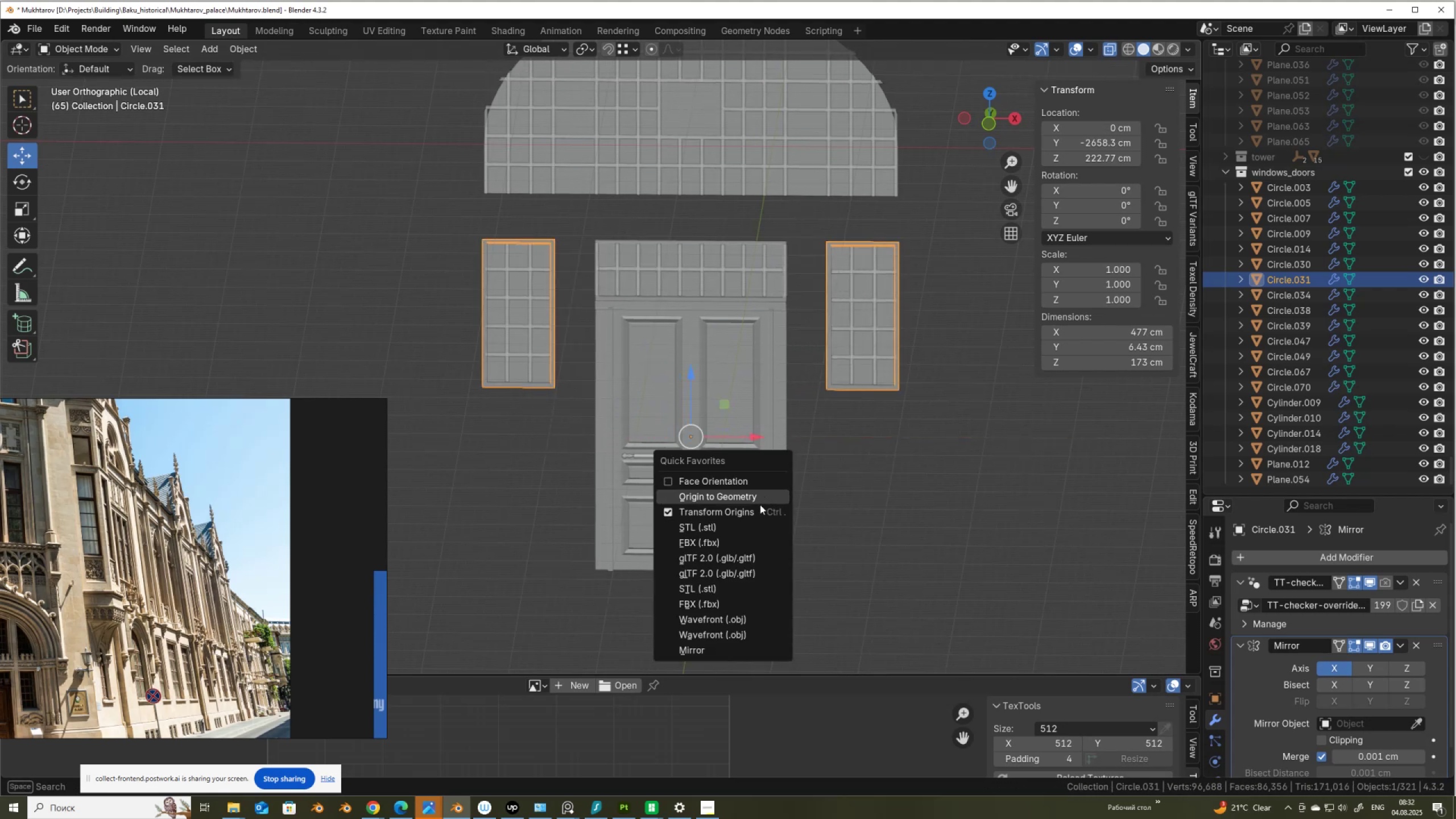 
left_click([759, 508])
 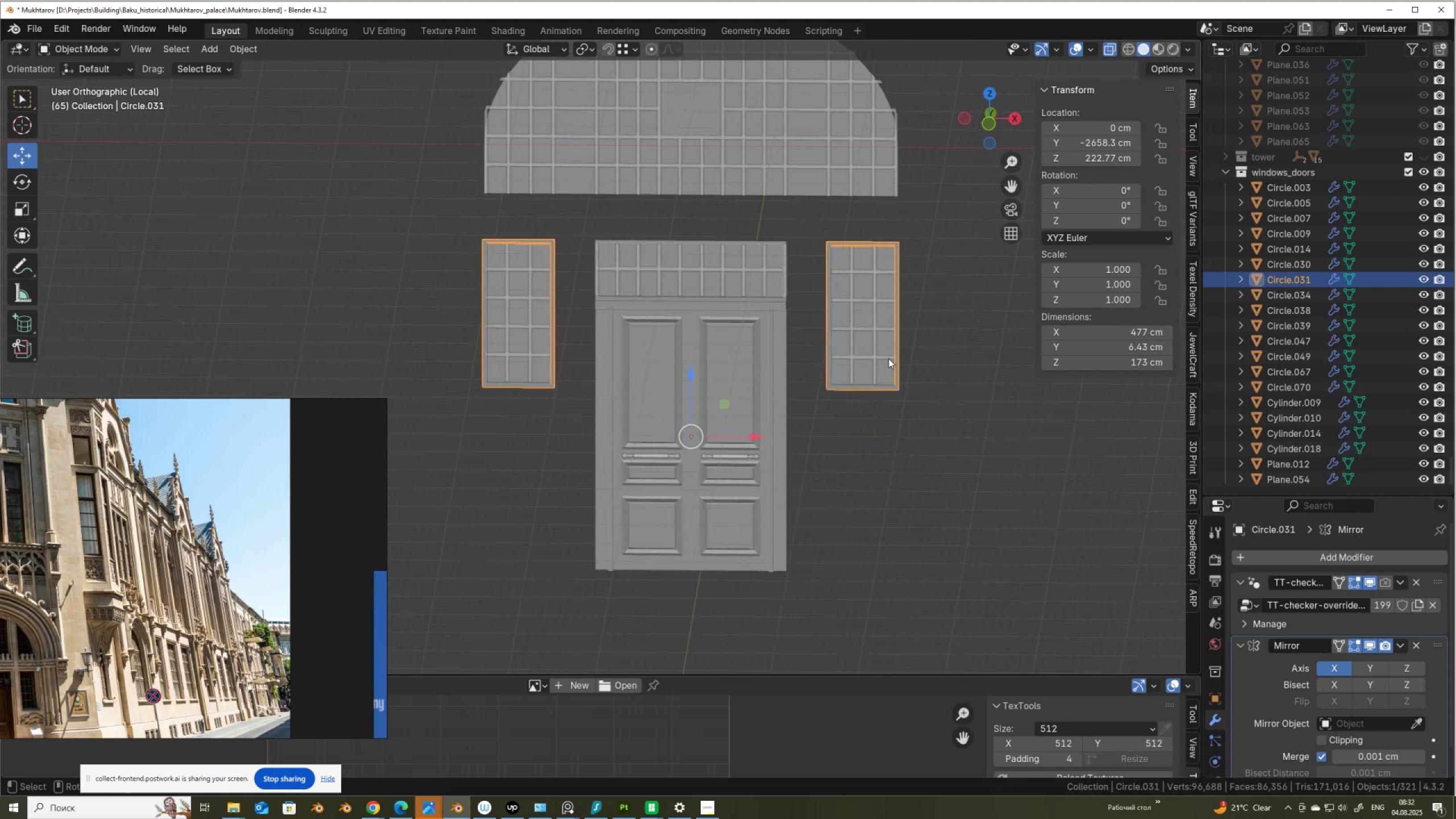 
scroll: coordinate [675, 268], scroll_direction: down, amount: 5.0
 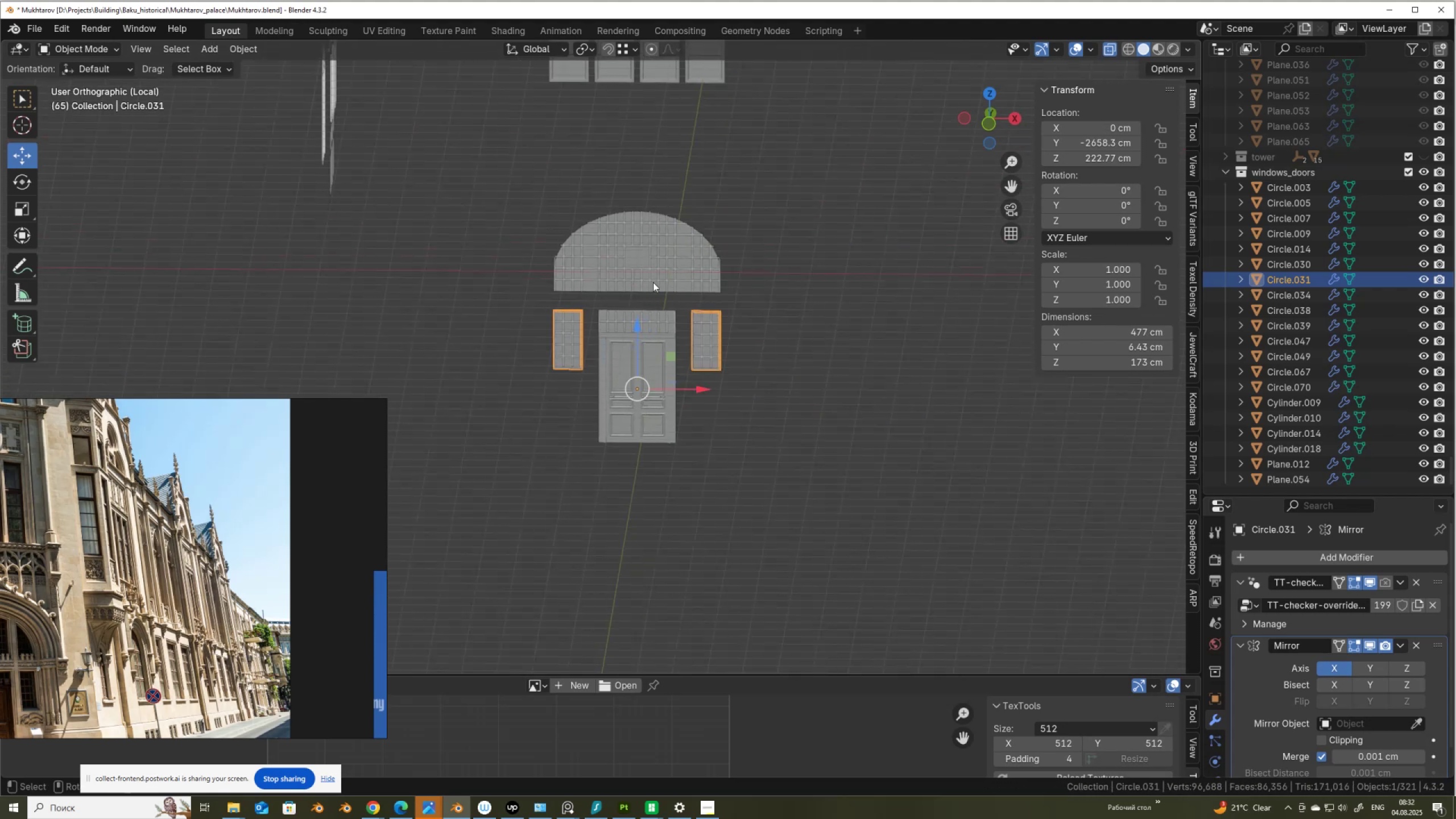 
hold_key(key=ShiftLeft, duration=0.42)
 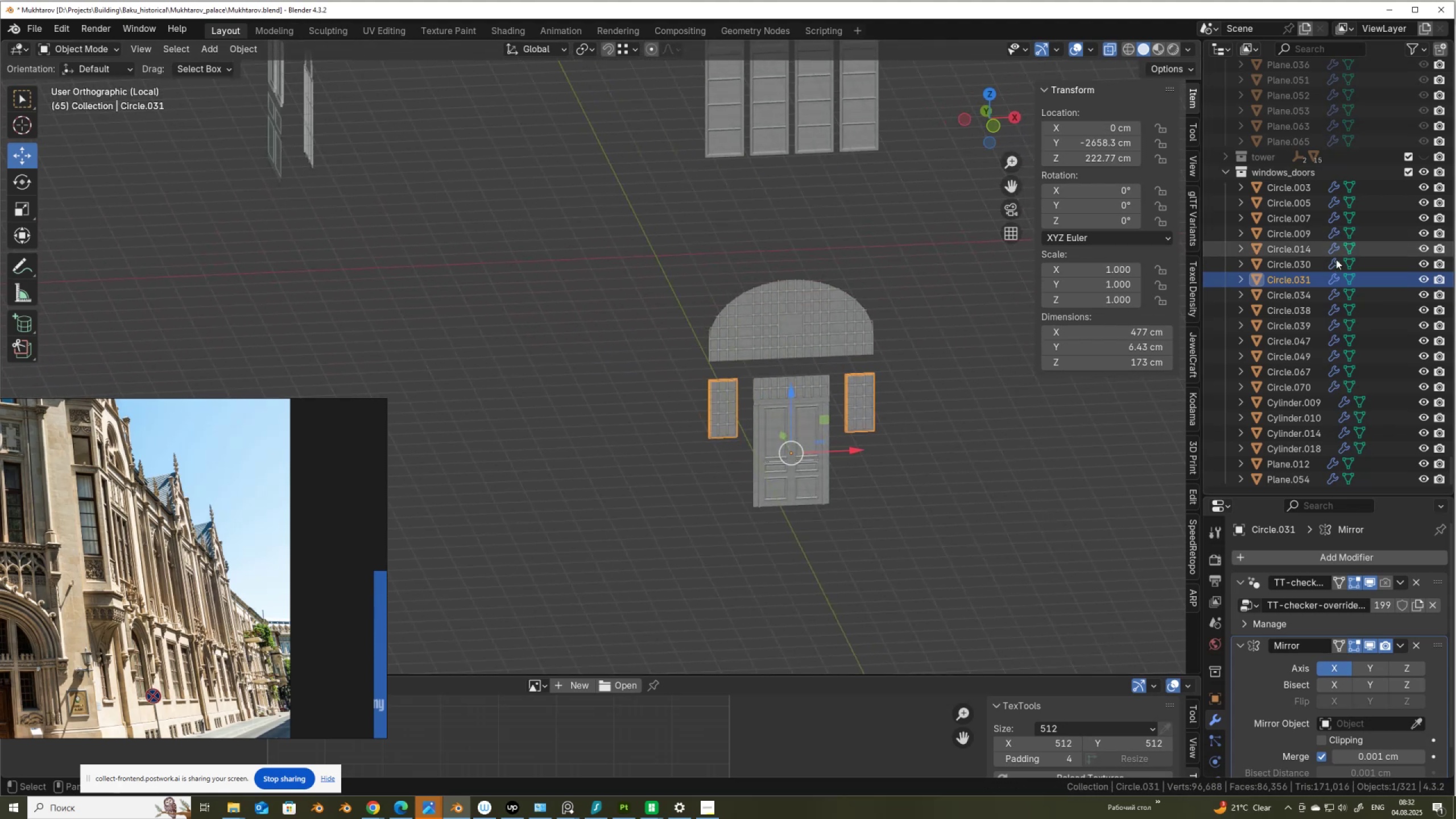 
left_click([1308, 267])
 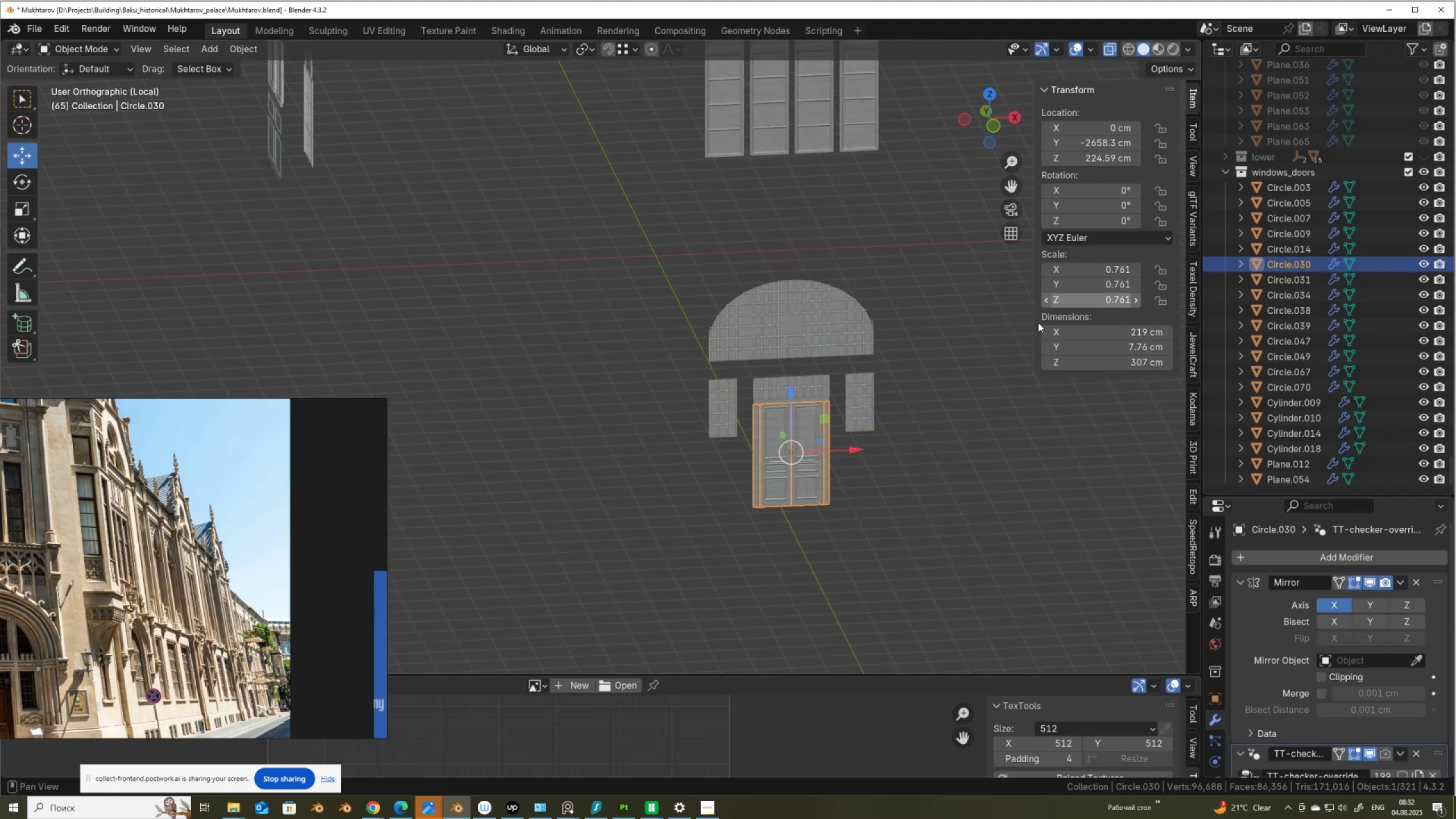 
scroll: coordinate [811, 357], scroll_direction: down, amount: 1.0
 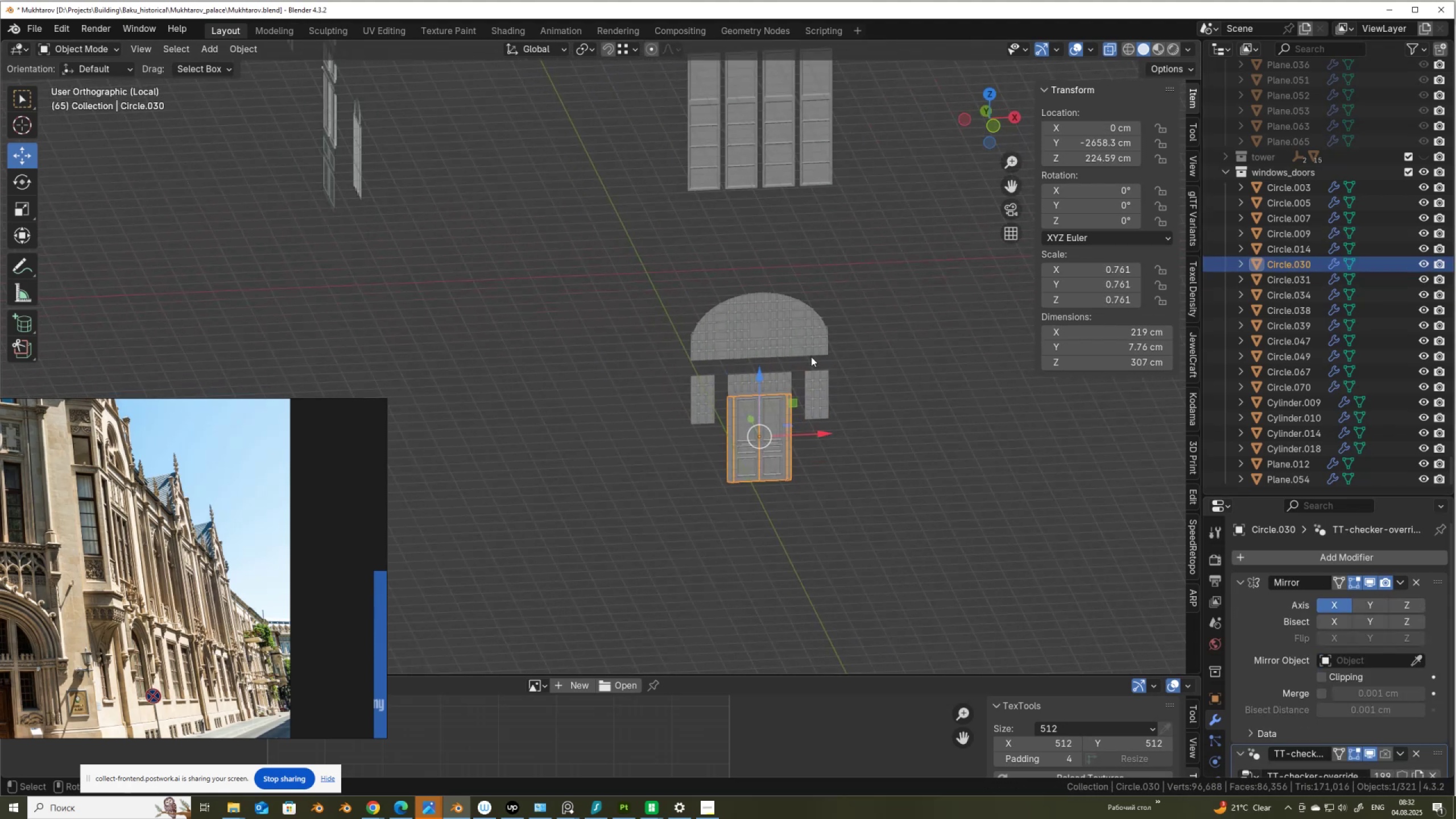 
key(Control+A)
 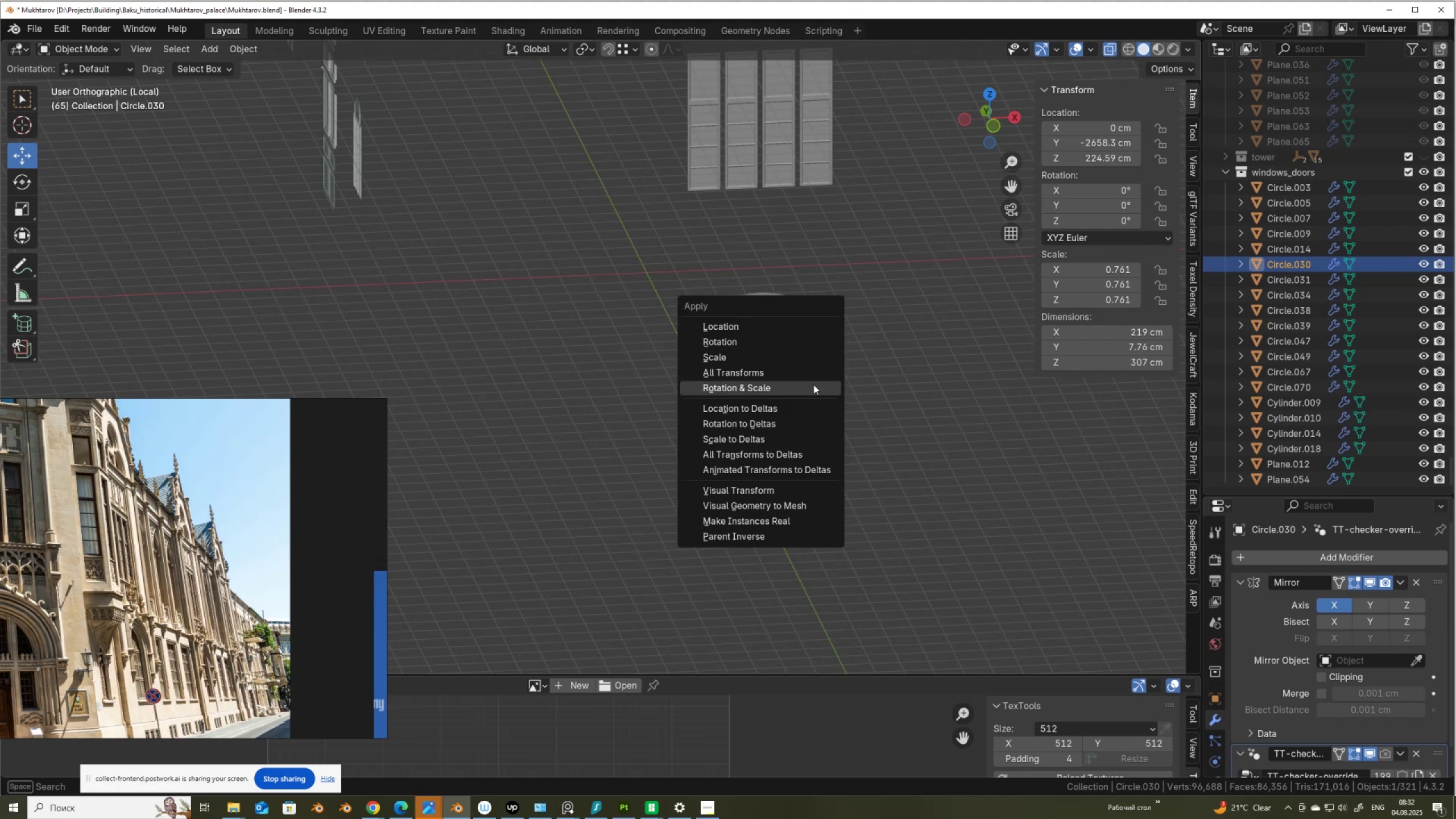 
left_click([813, 384])
 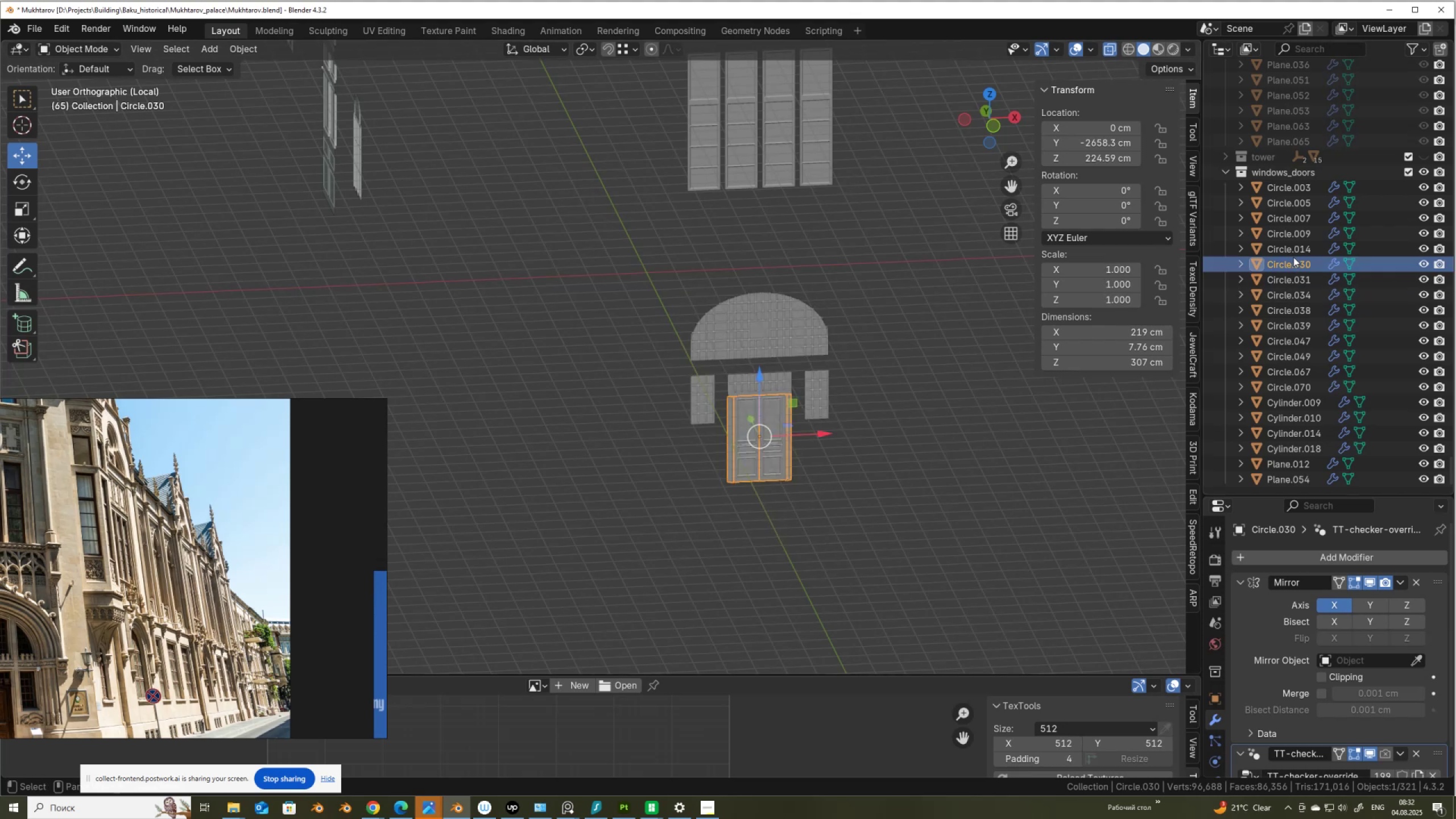 
left_click([1291, 250])
 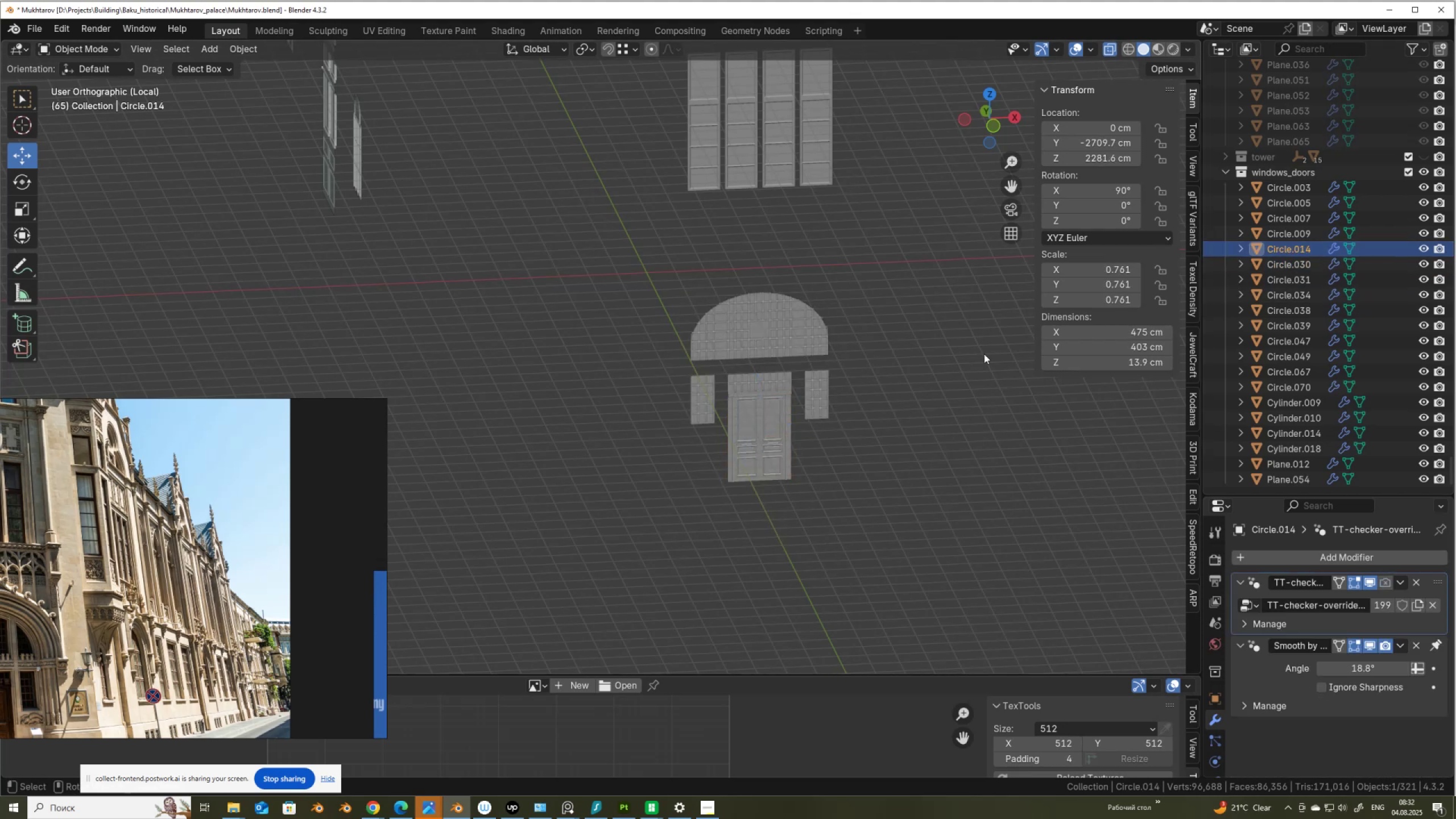 
scroll: coordinate [799, 304], scroll_direction: down, amount: 3.0
 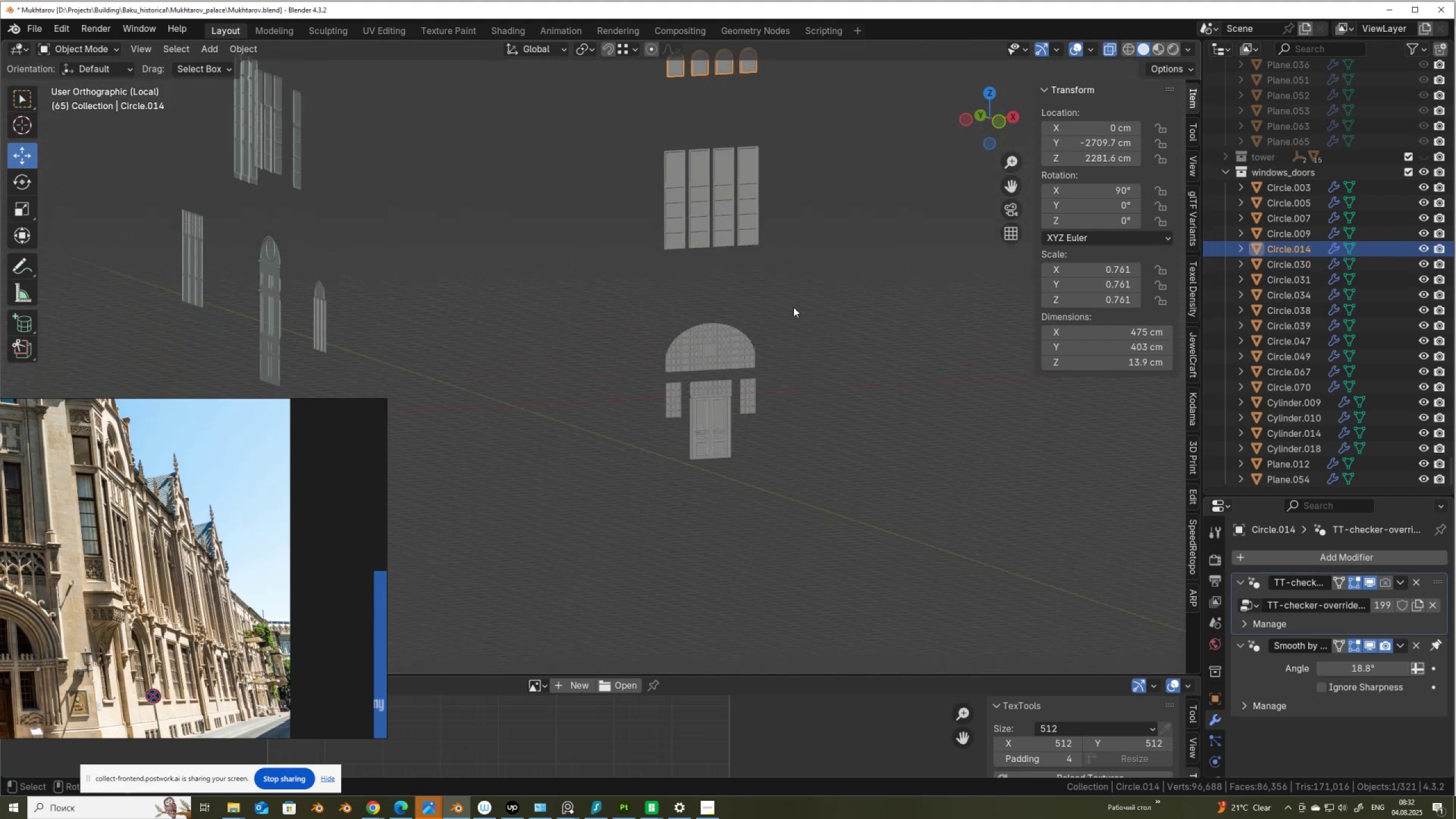 
key(Control+A)
 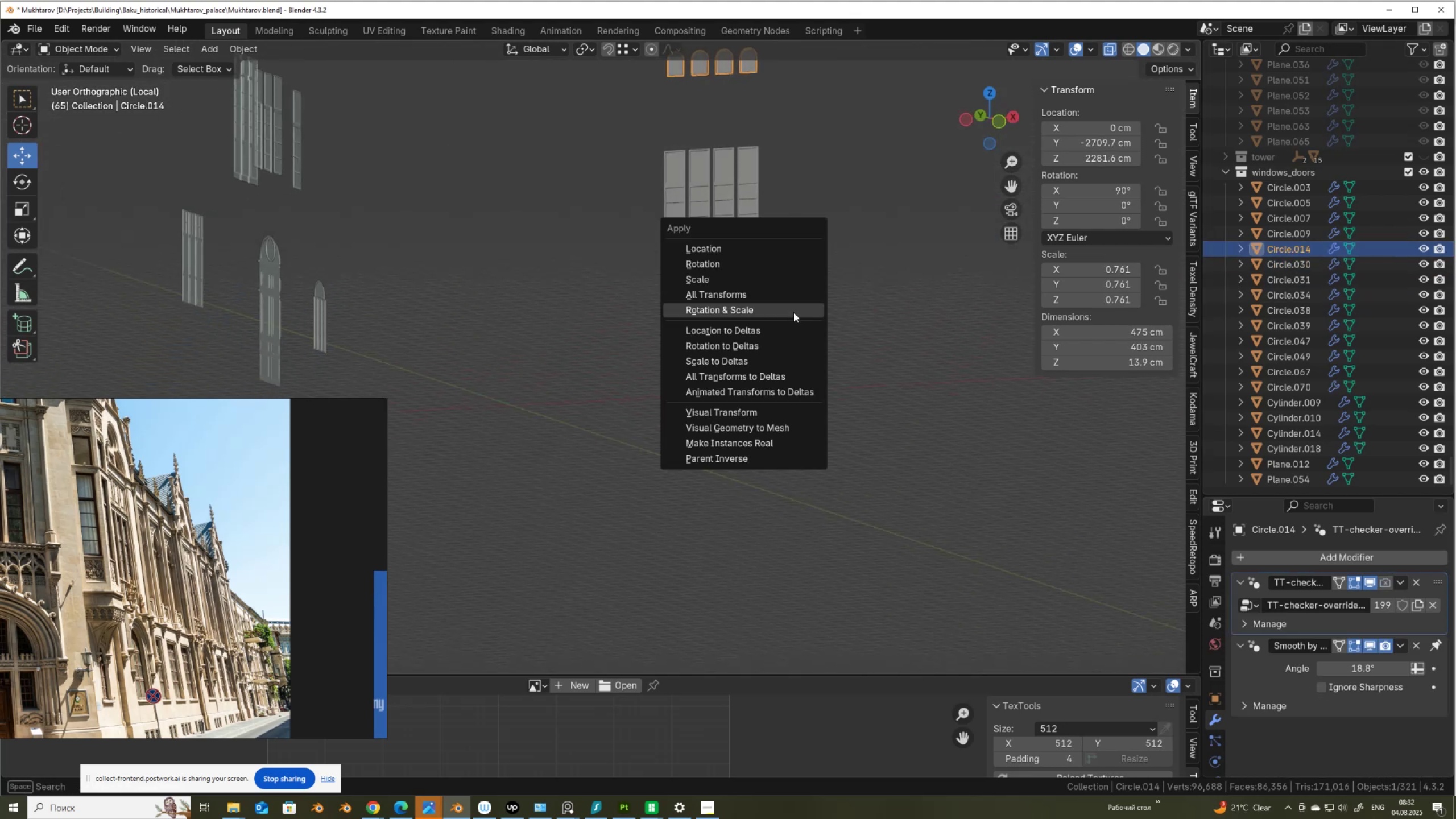 
left_click([793, 312])
 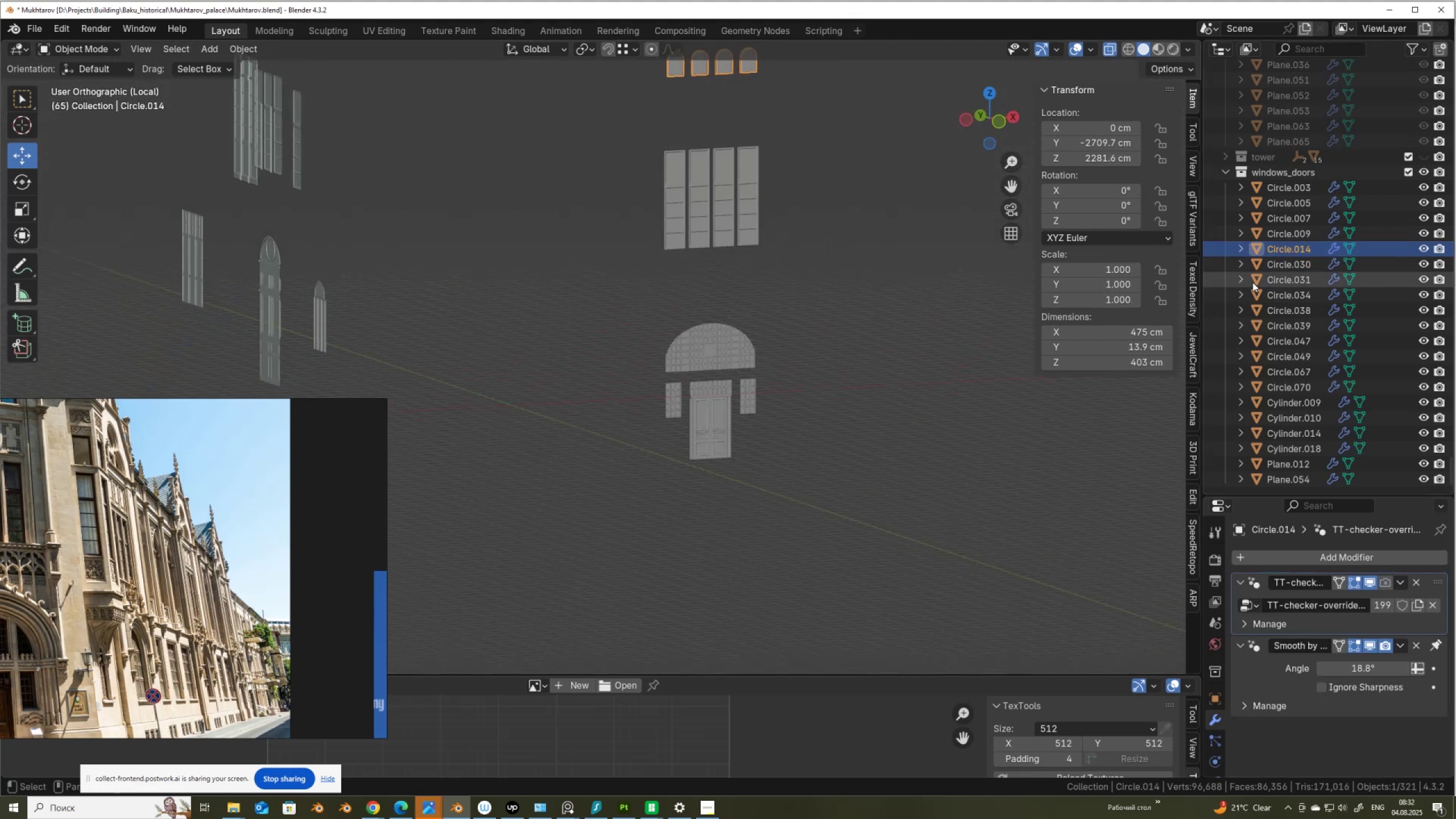 
scroll: coordinate [1267, 283], scroll_direction: down, amount: 2.0
 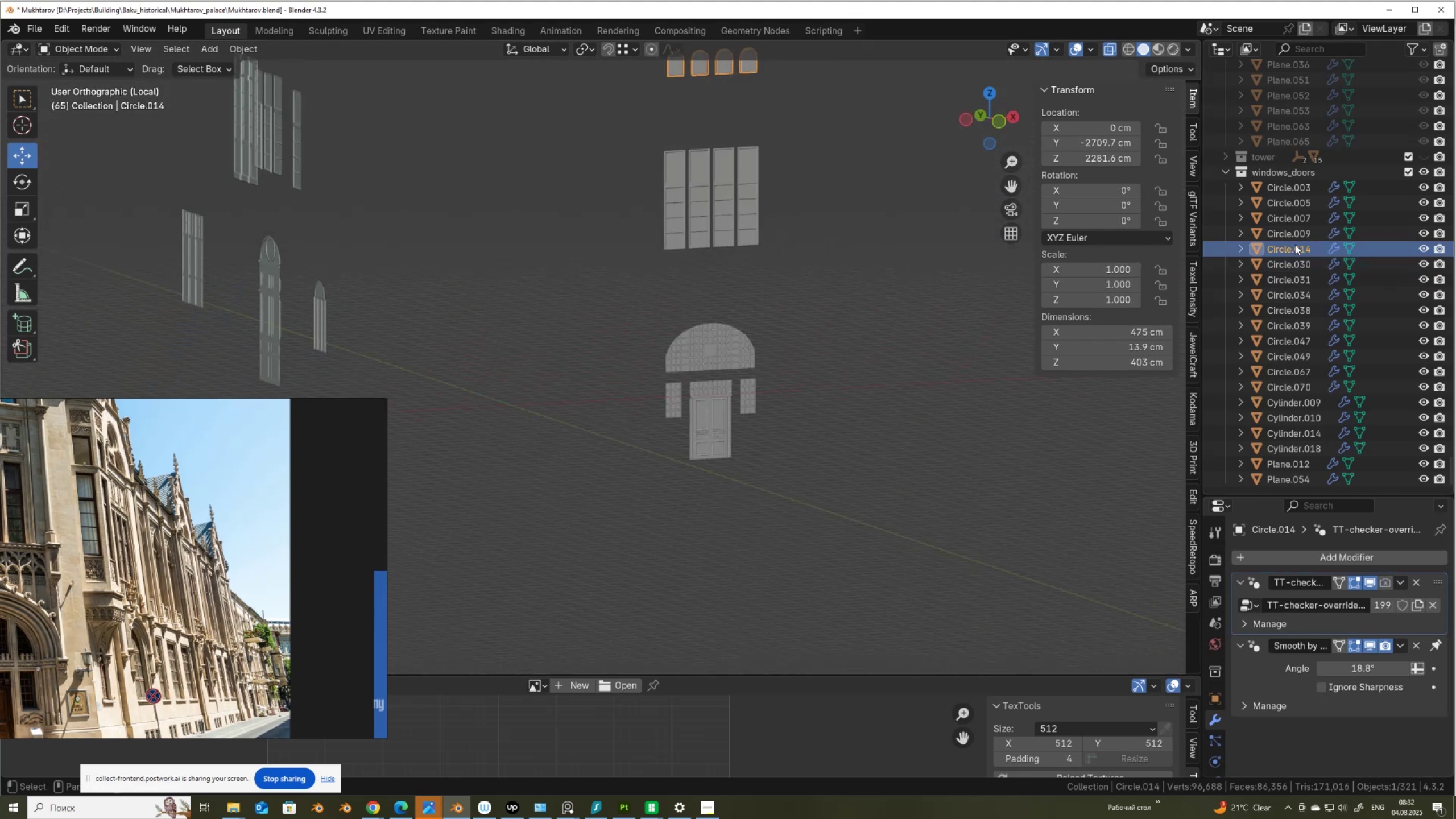 
left_click([1293, 233])
 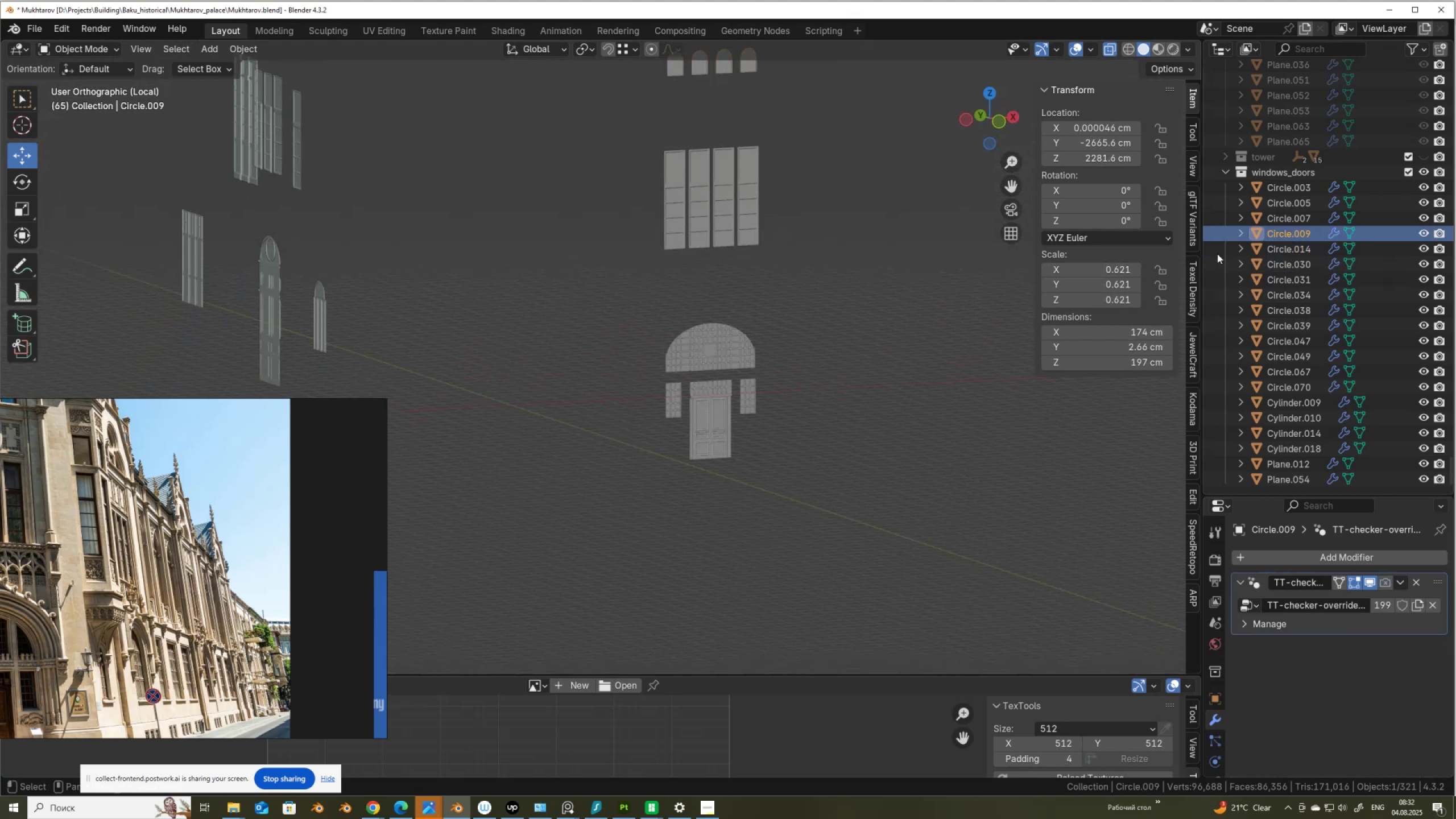 
scroll: coordinate [908, 336], scroll_direction: down, amount: 3.0
 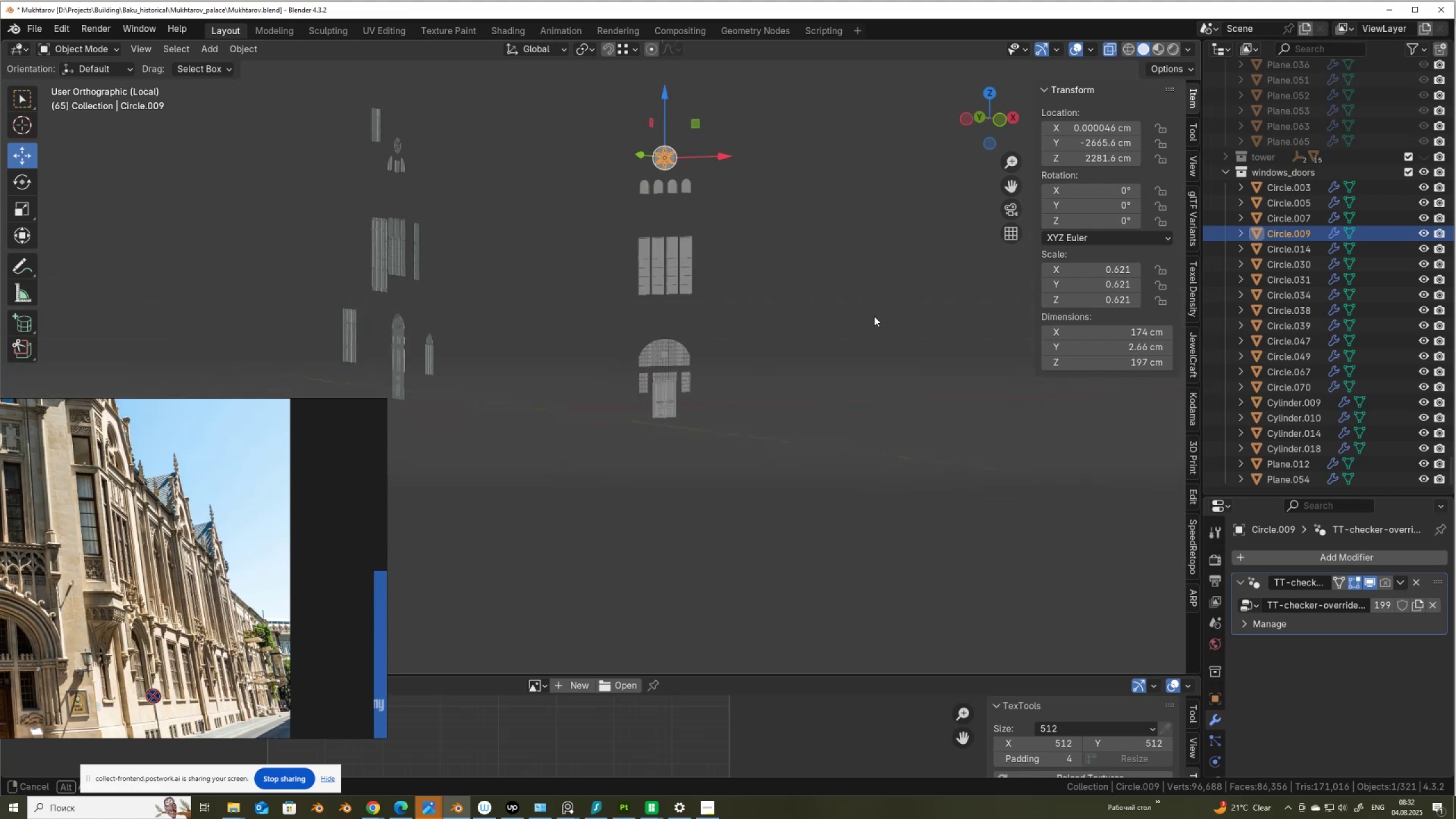 
key(Control+A)
 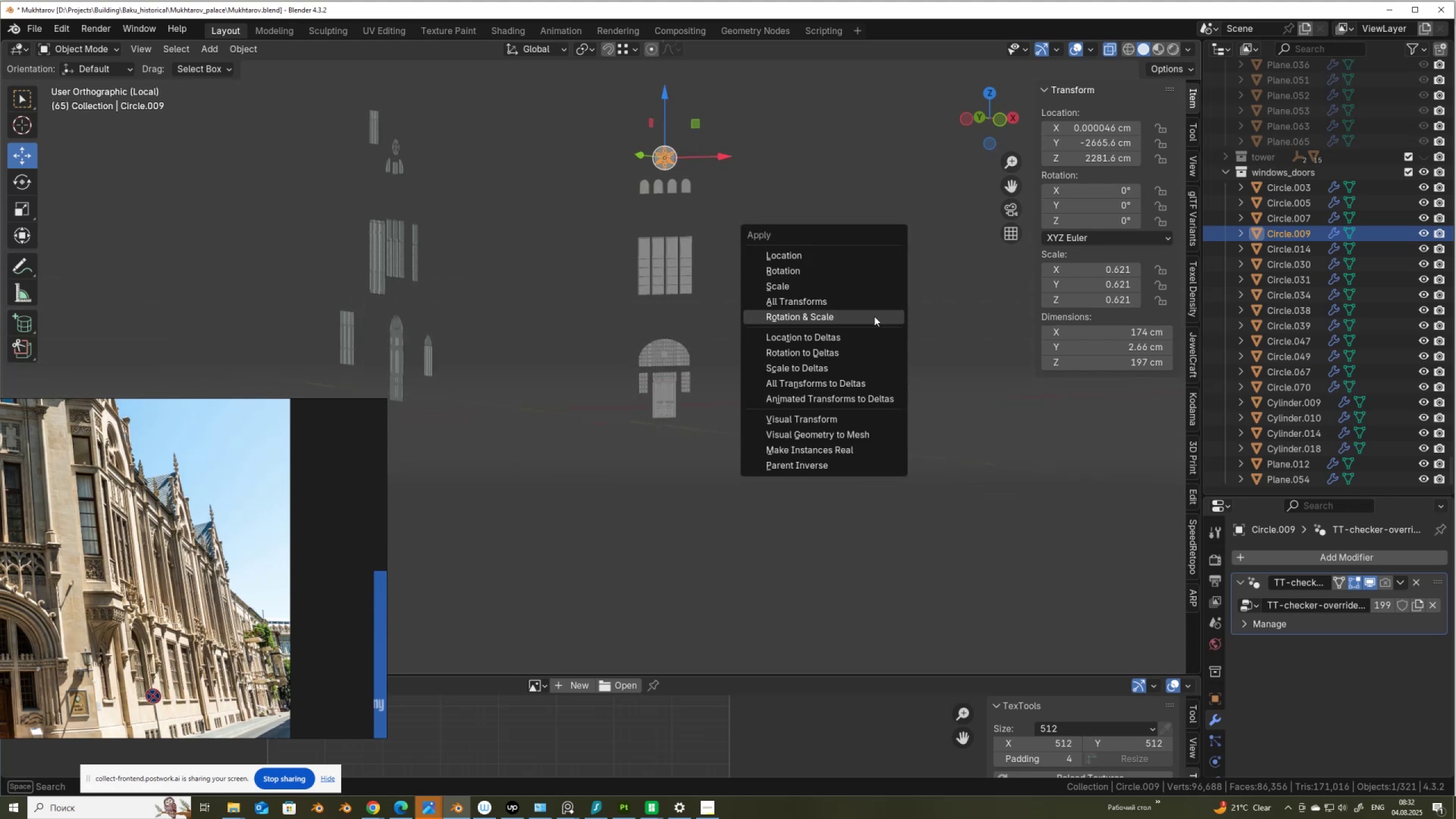 
left_click([874, 316])
 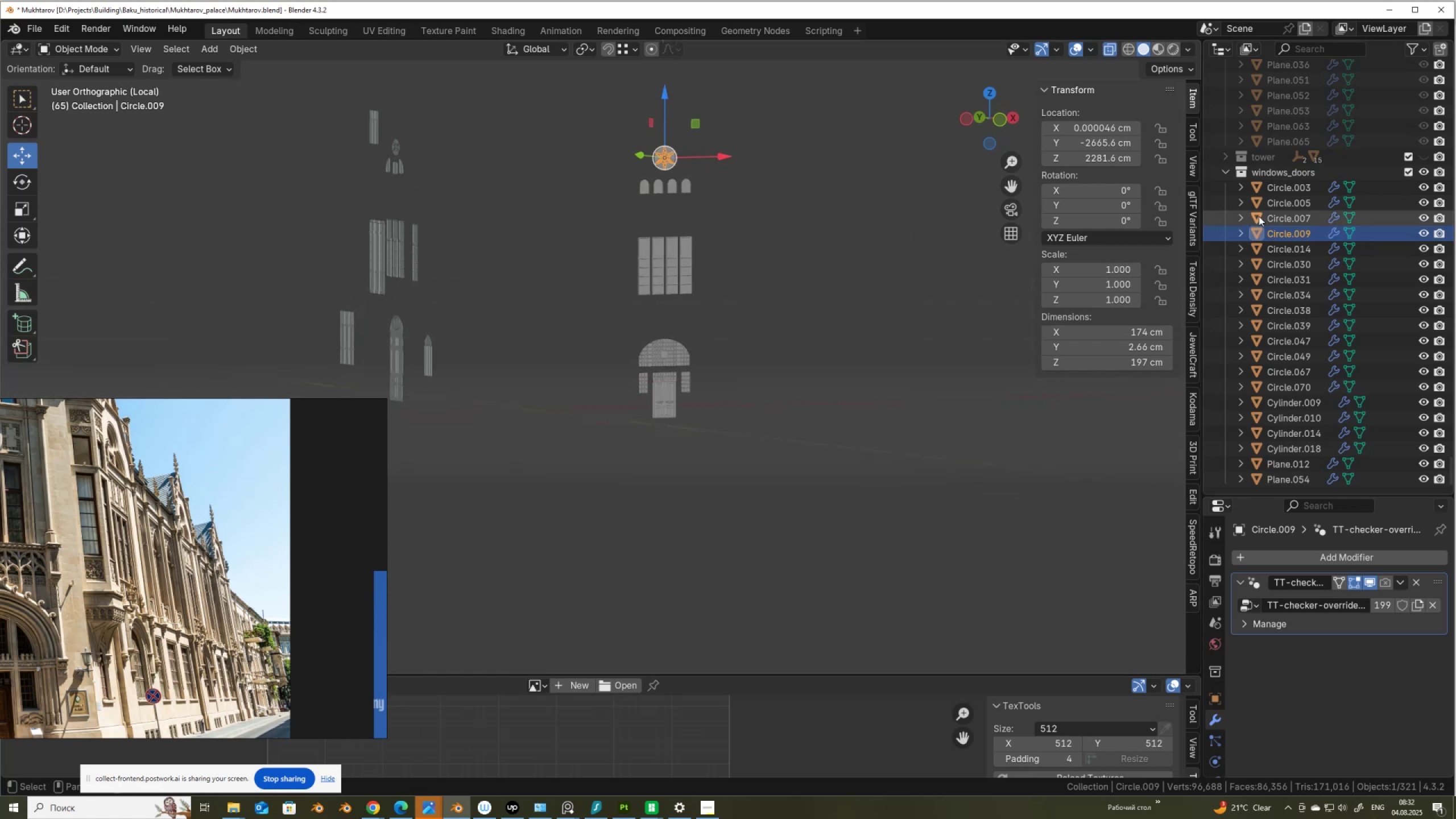 
left_click([1267, 216])
 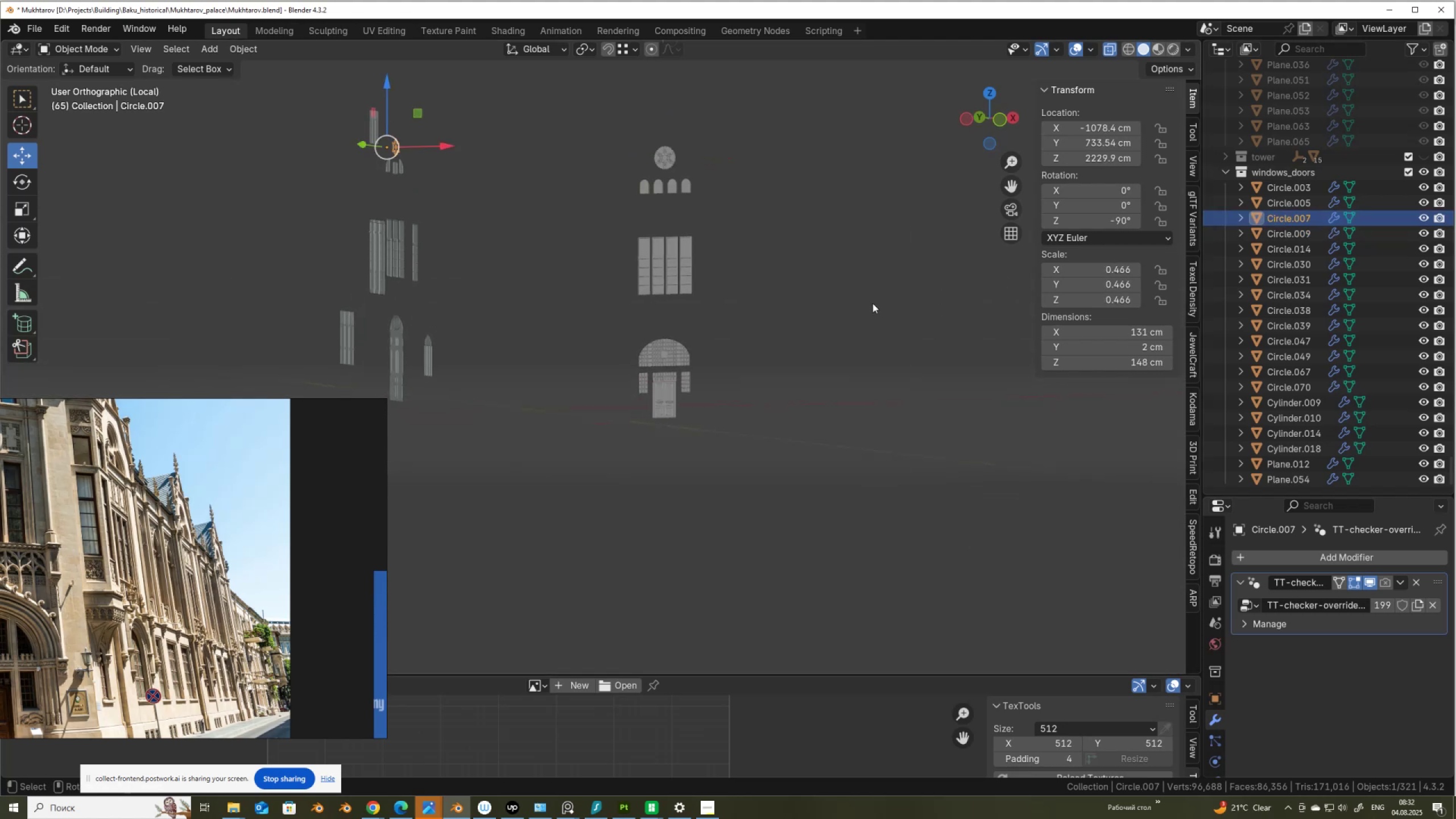 
key(Control+A)
 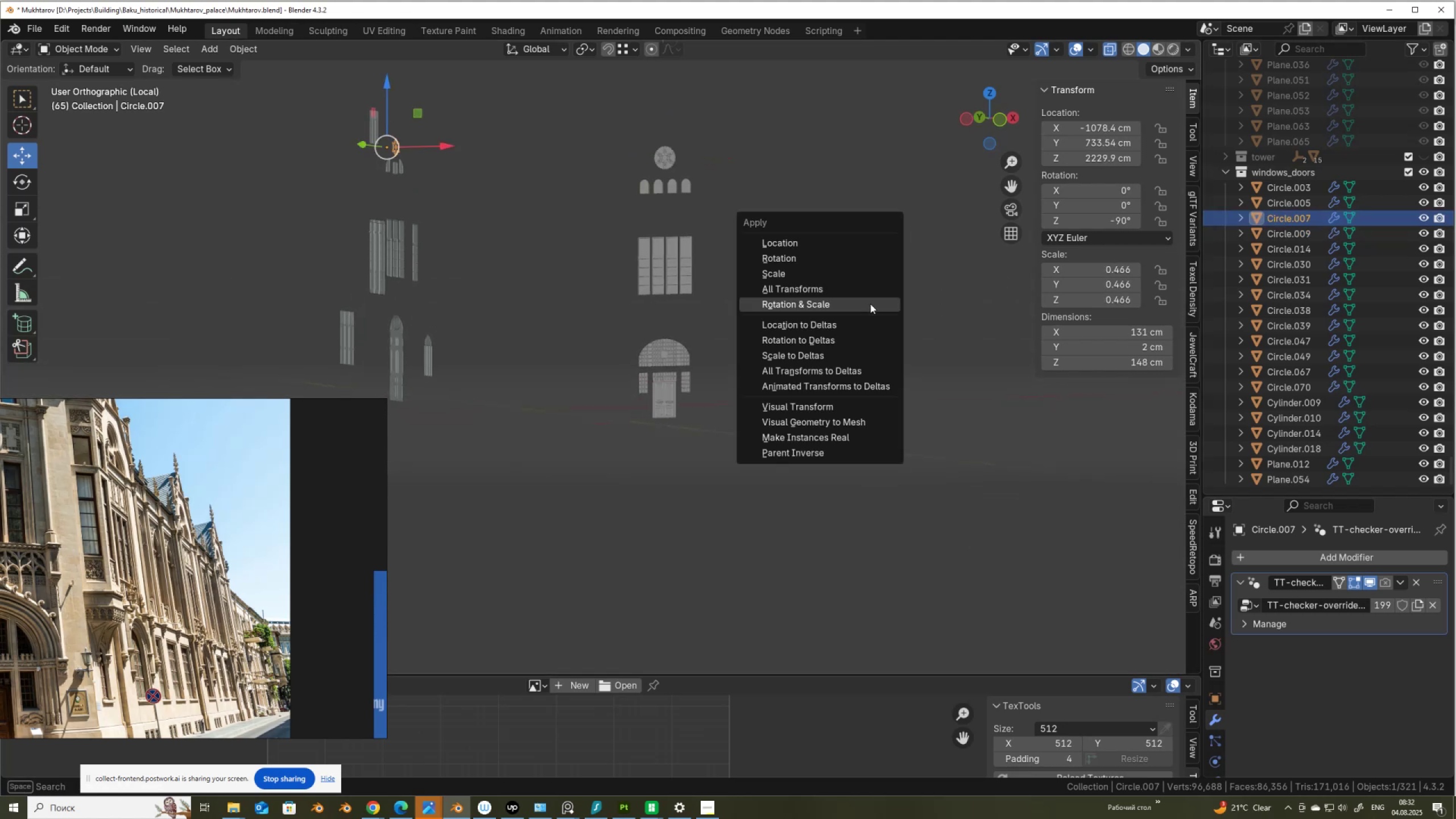 
left_click([870, 304])
 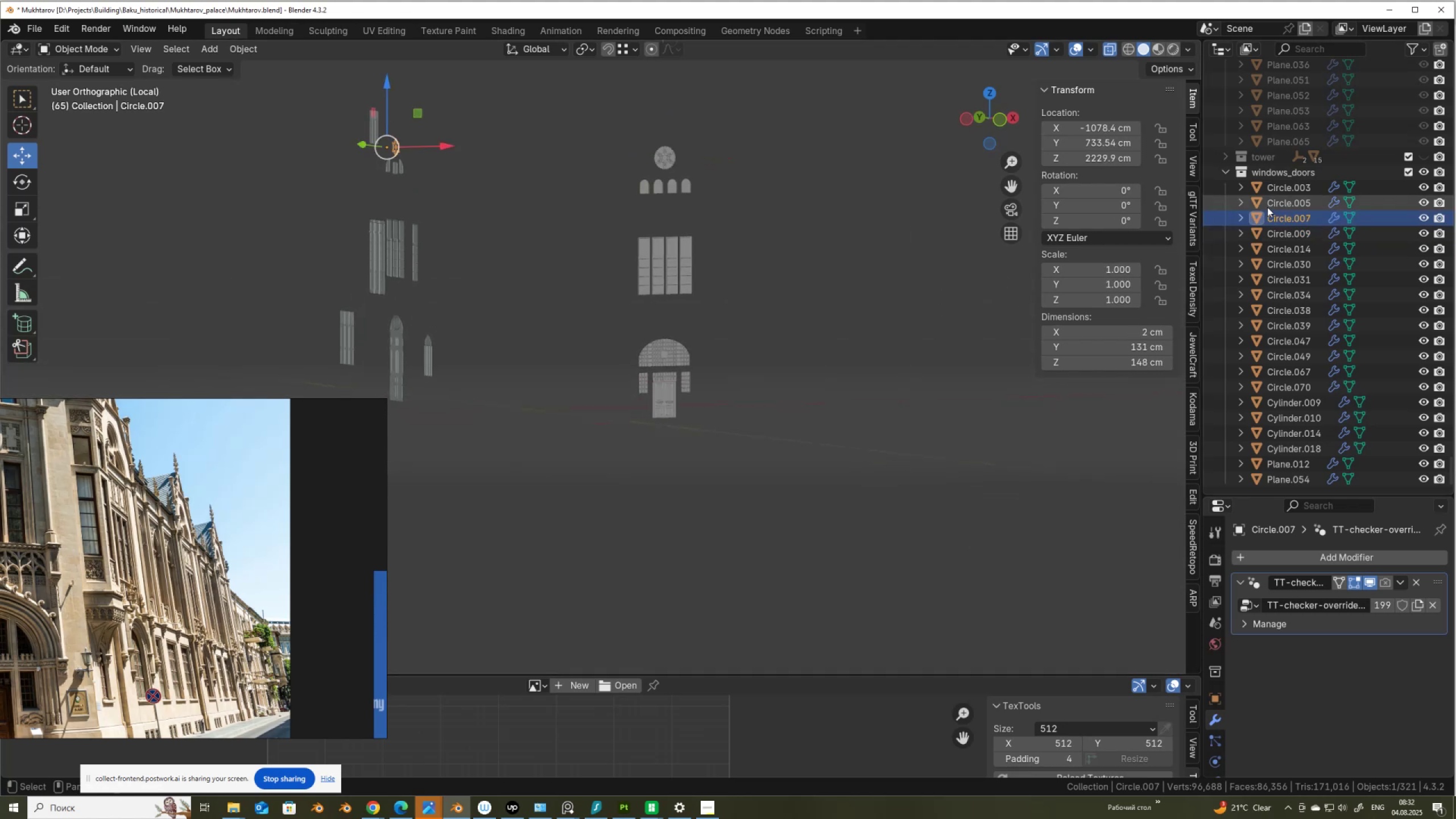 
left_click([1267, 206])
 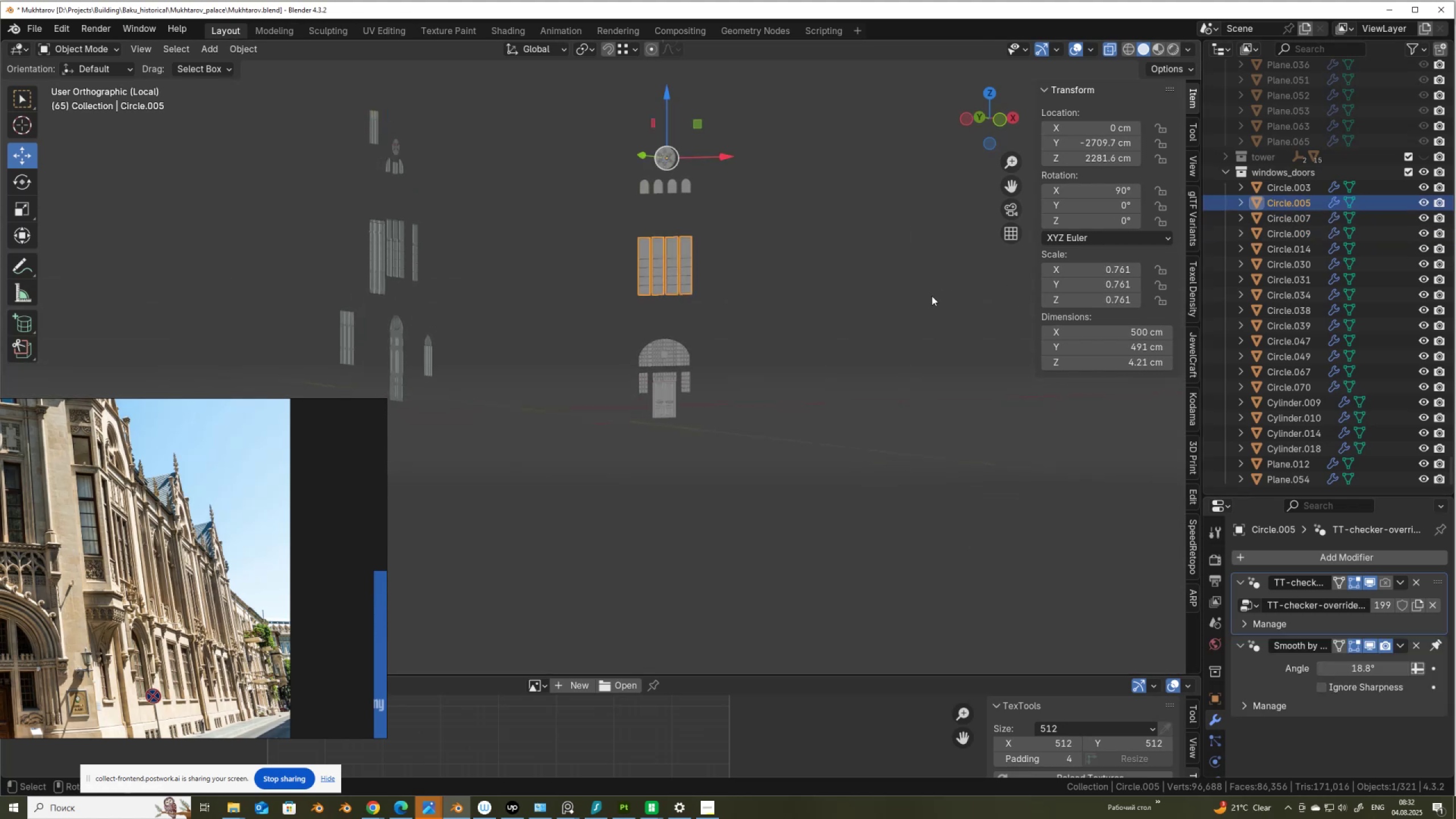 
key(Control+A)
 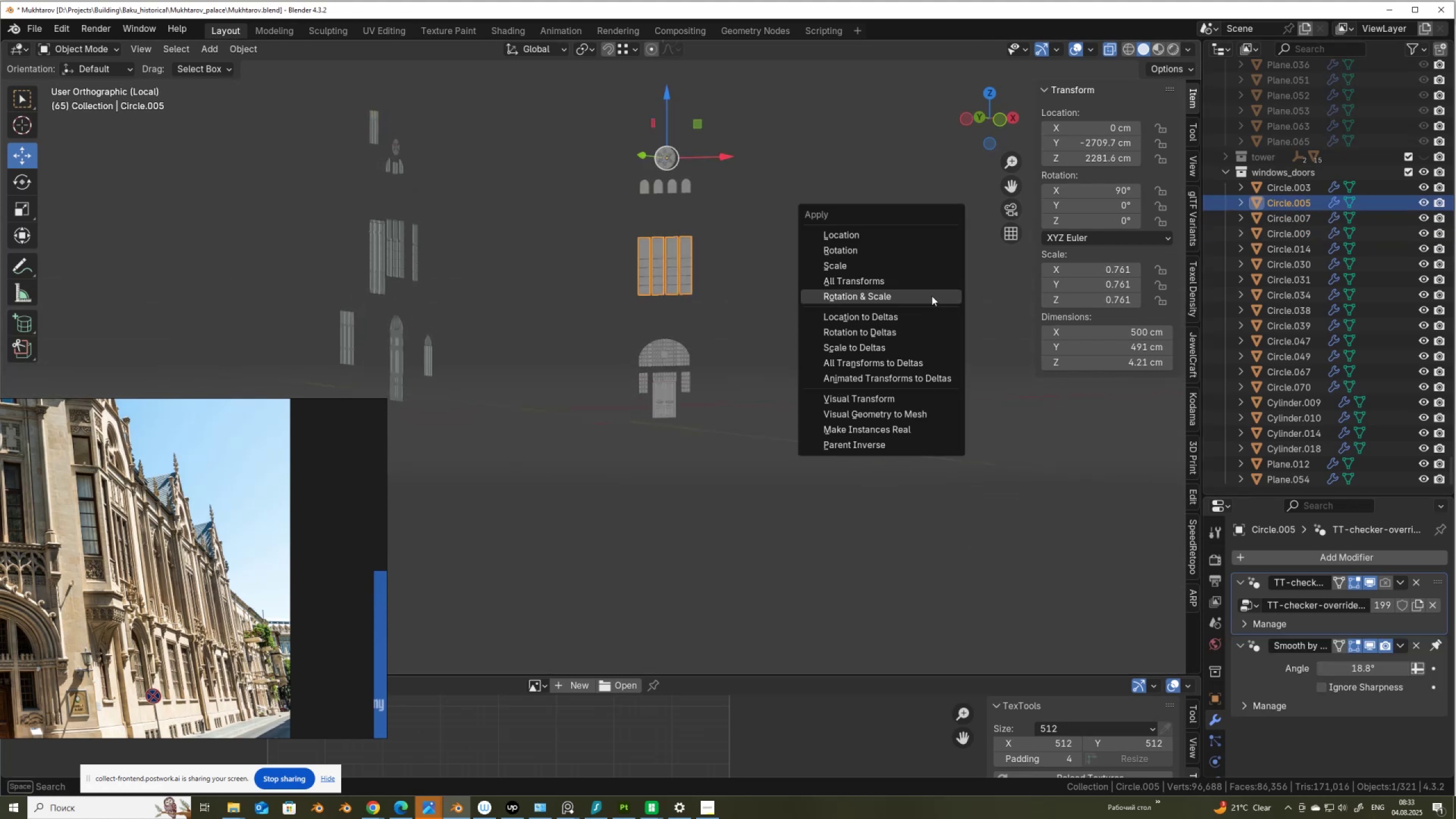 
left_click([932, 296])
 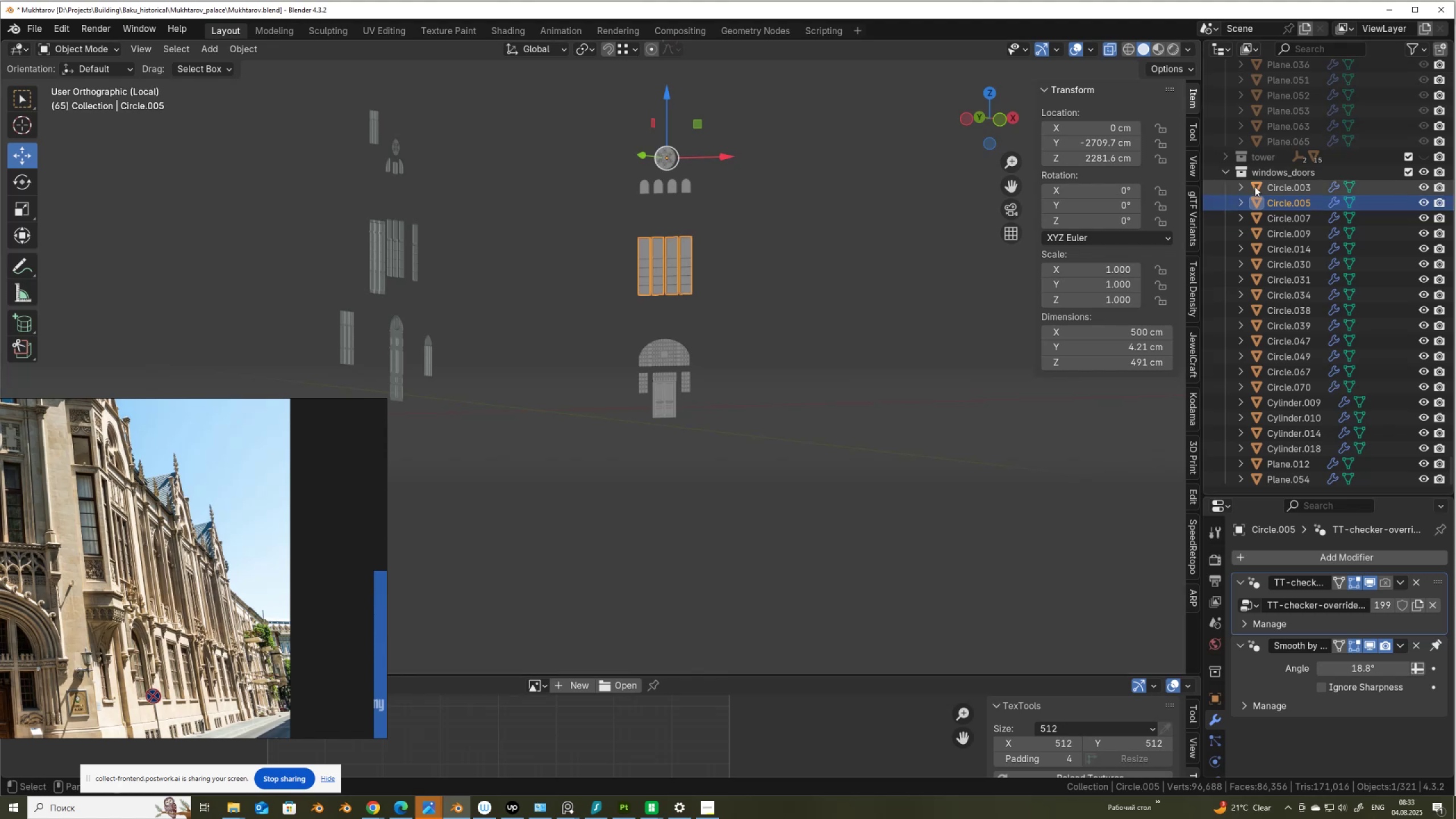 
left_click([1258, 187])
 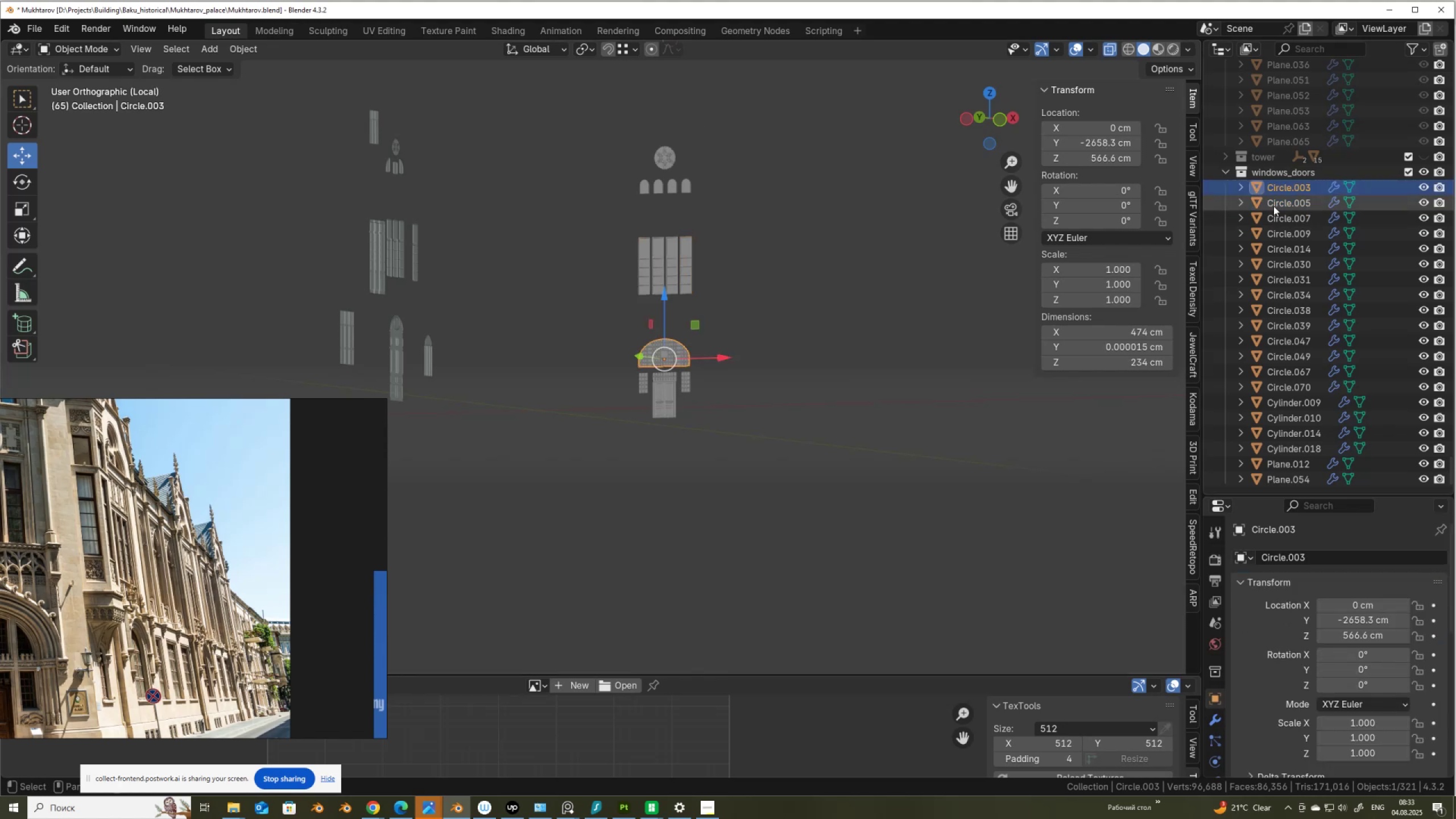 
left_click([1276, 201])
 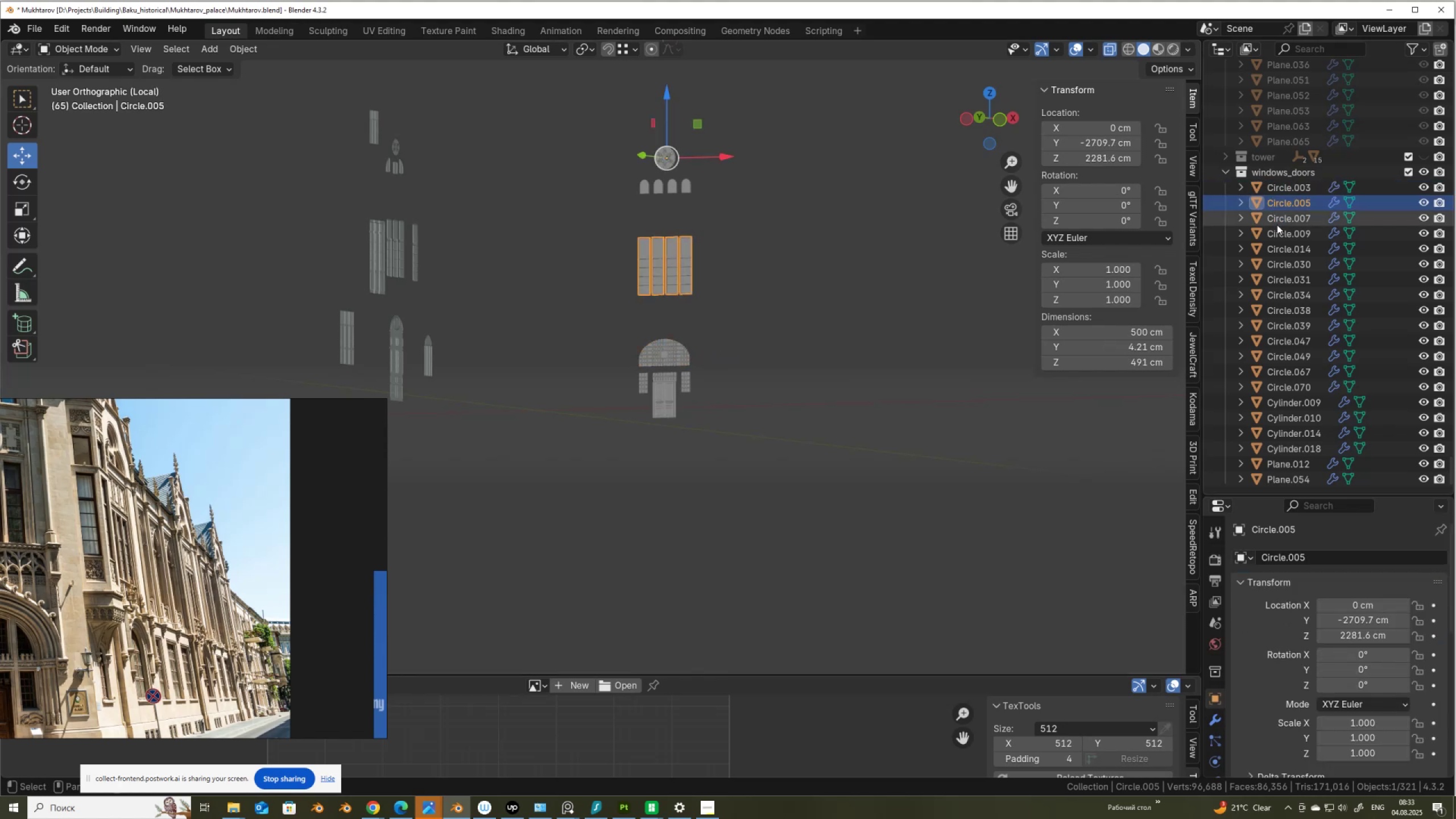 
left_click([1277, 225])
 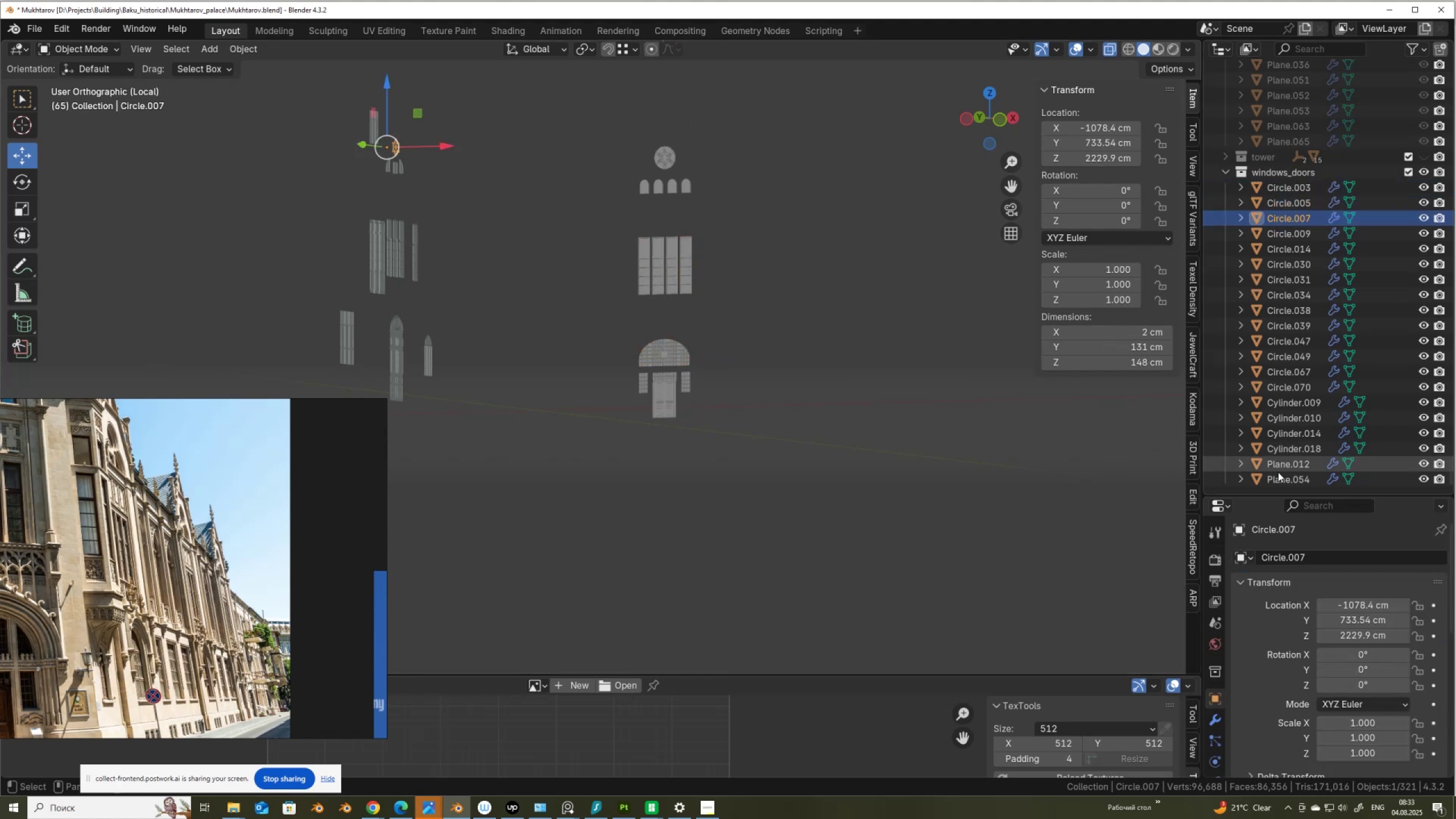 
left_click([1281, 478])
 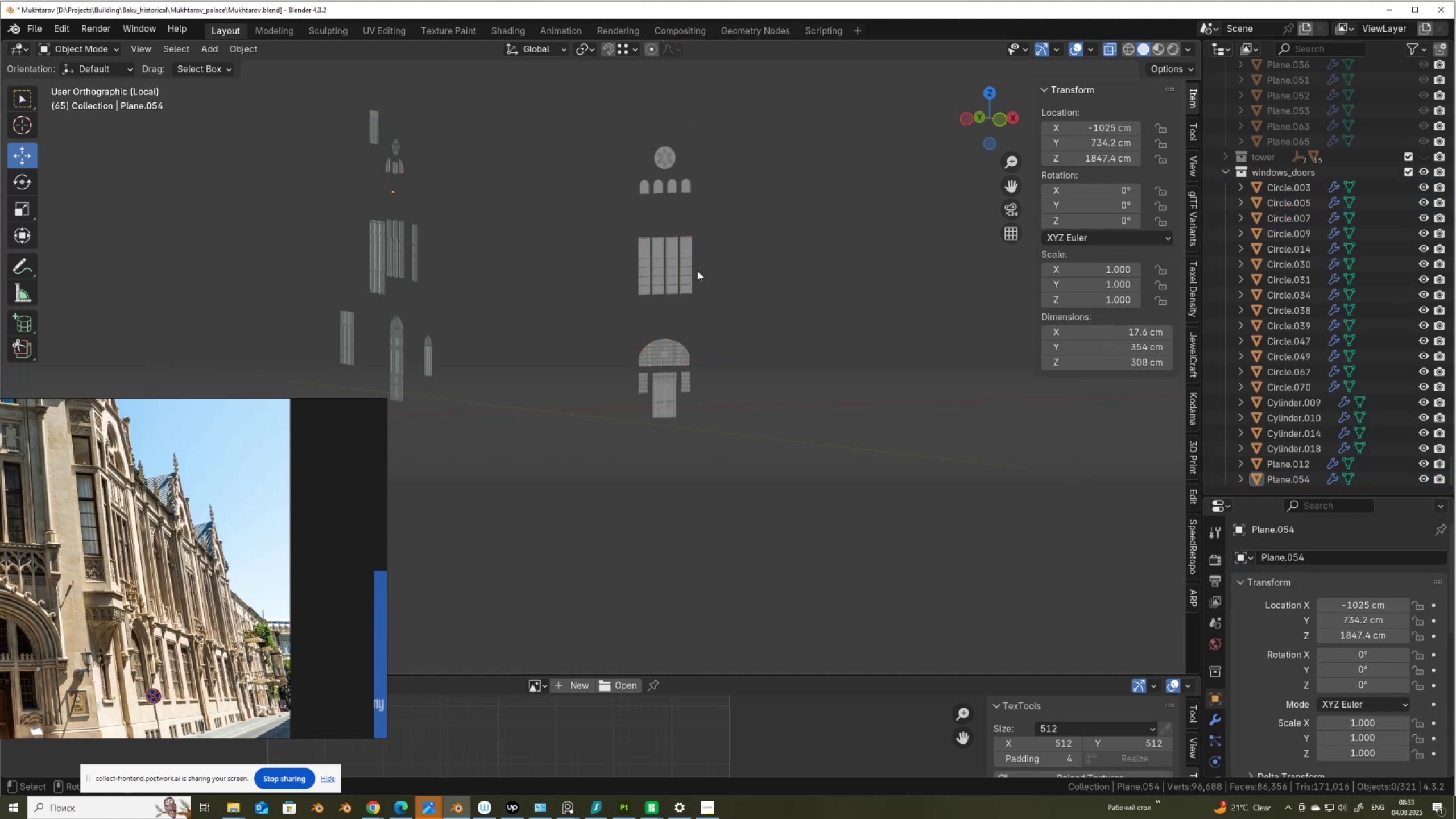 
double_click([688, 272])
 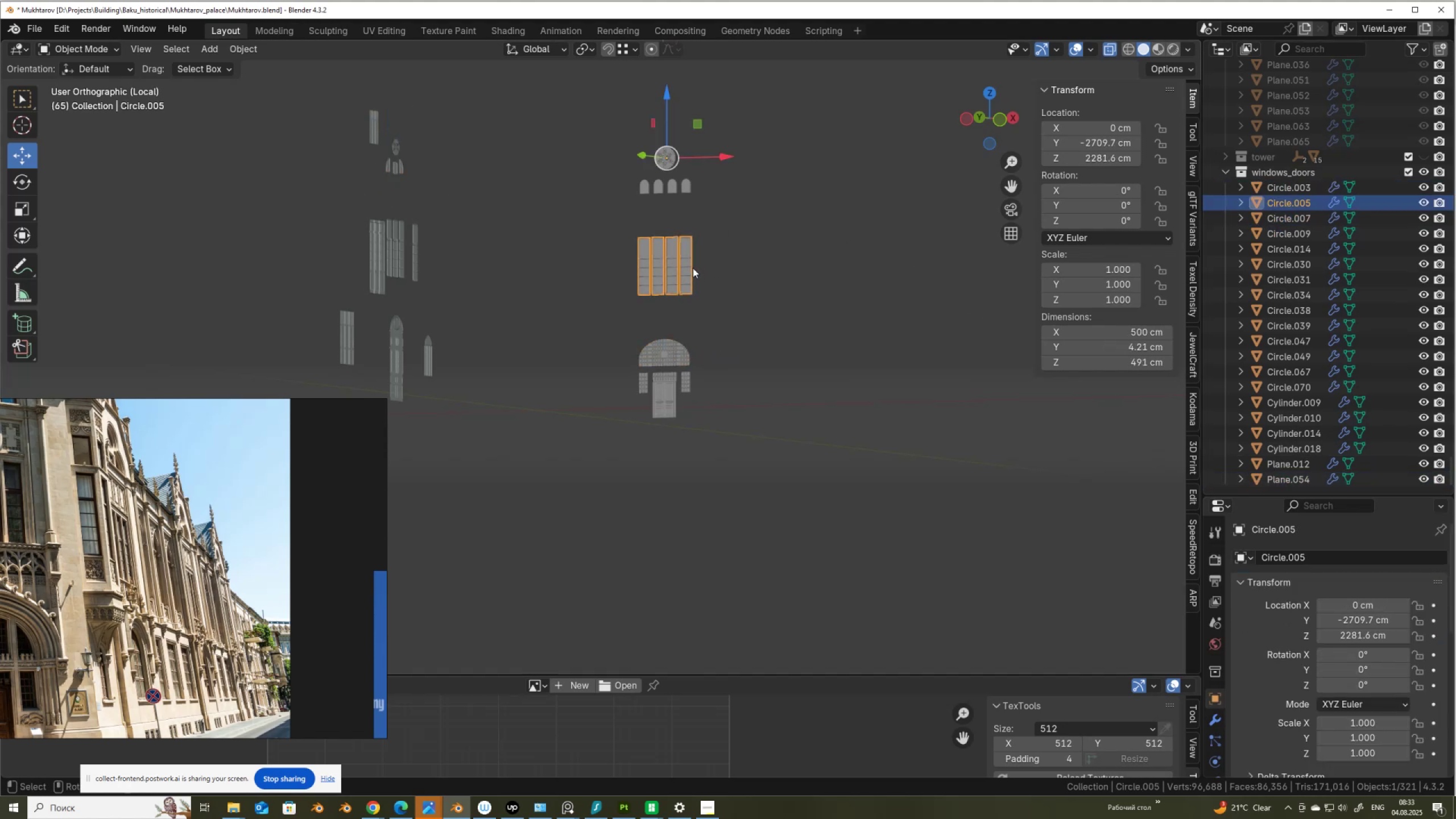 
key(Tab)
 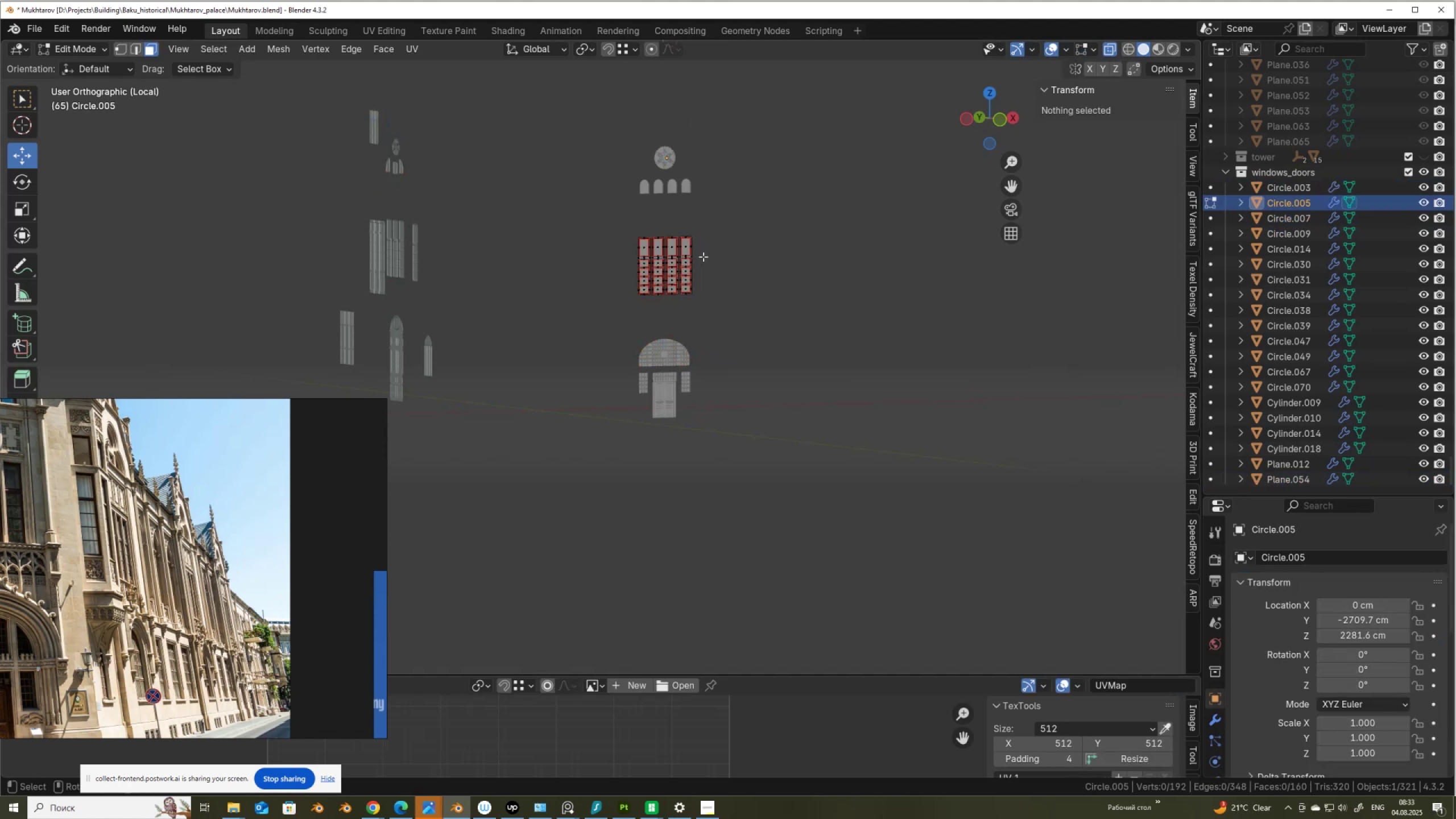 
scroll: coordinate [704, 257], scroll_direction: up, amount: 5.0
 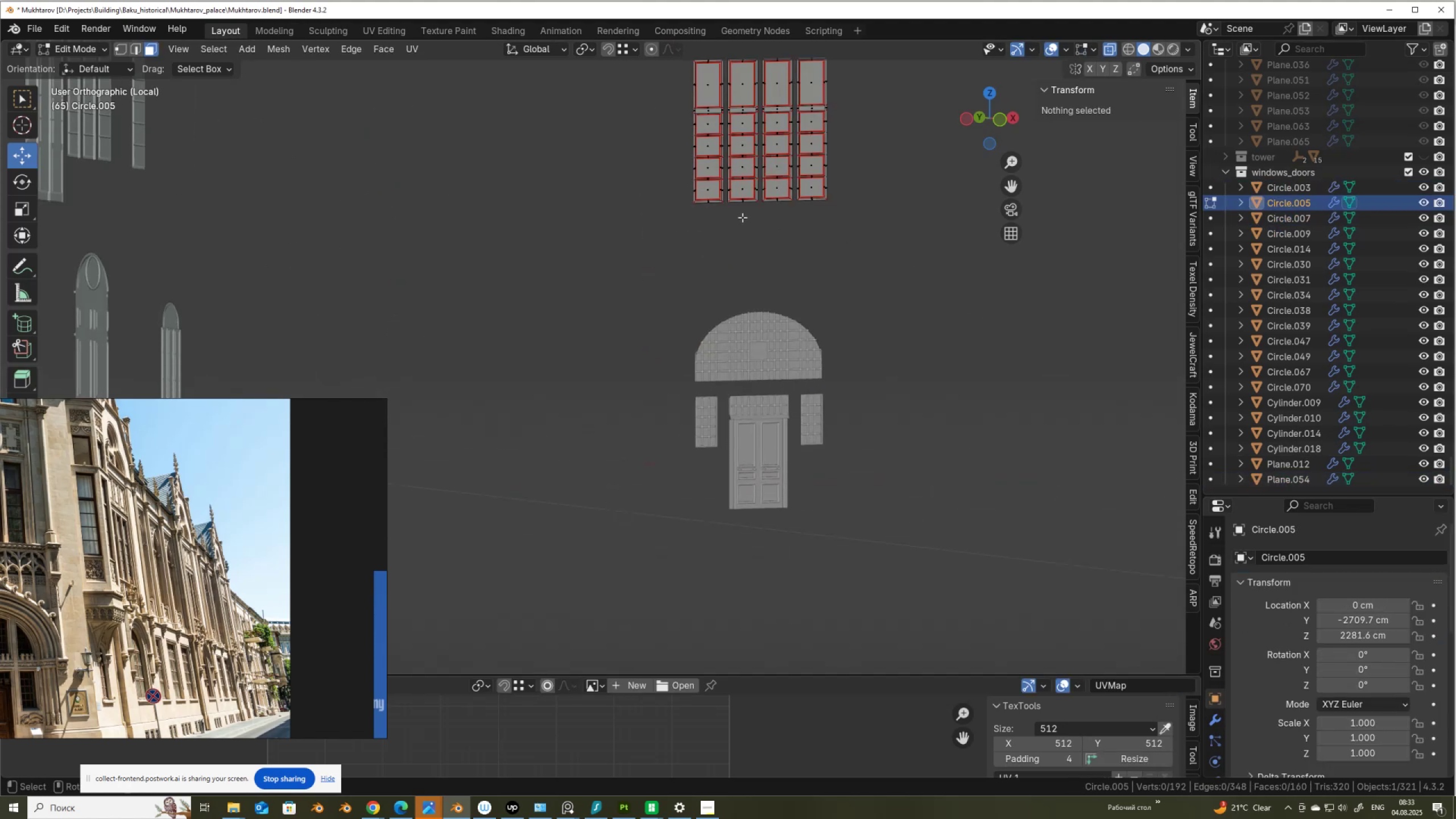 
key(Tab)
 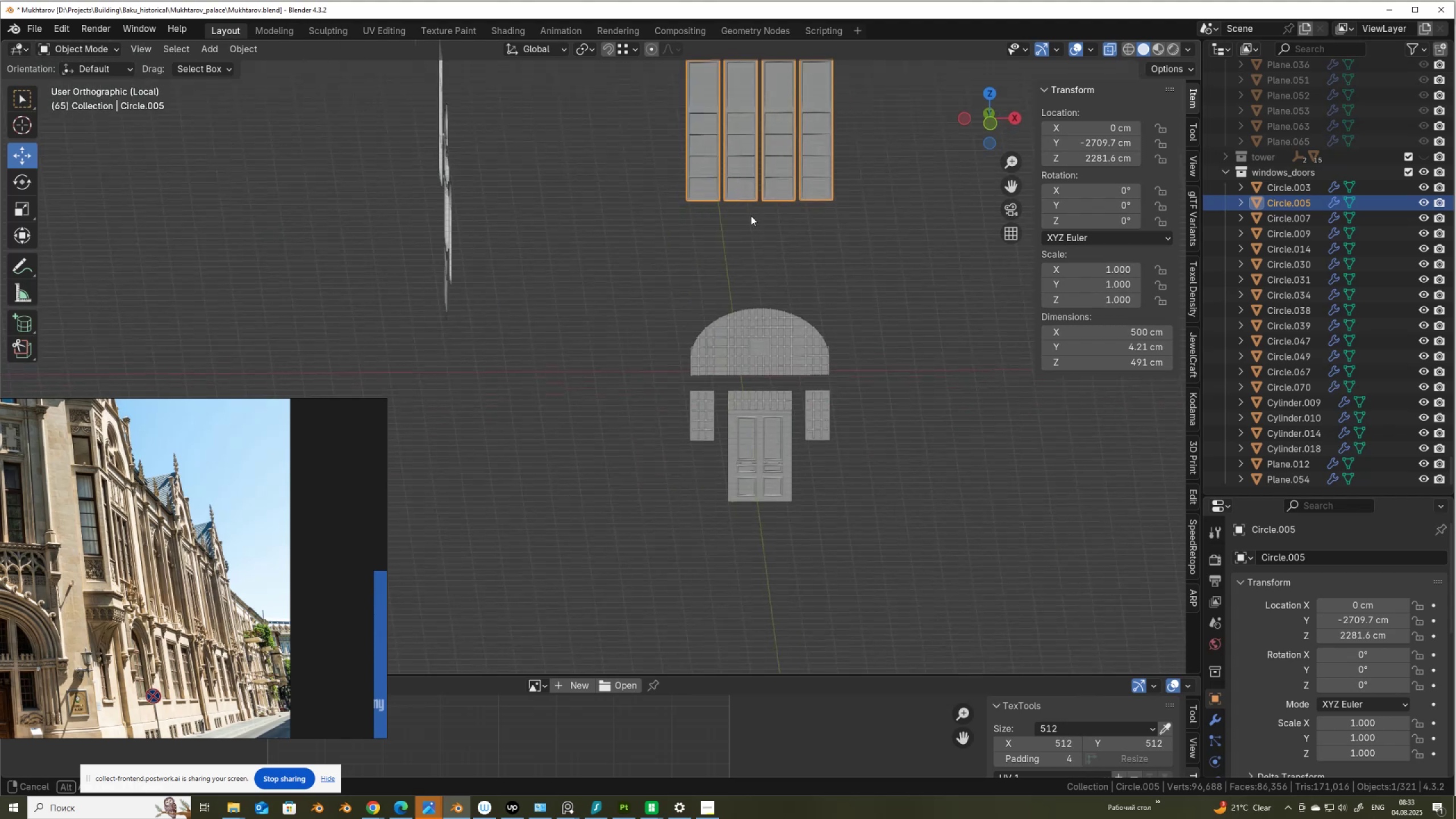 
hold_key(key=ShiftLeft, duration=0.42)
scroll: coordinate [680, 357], scroll_direction: up, amount: 7.0
 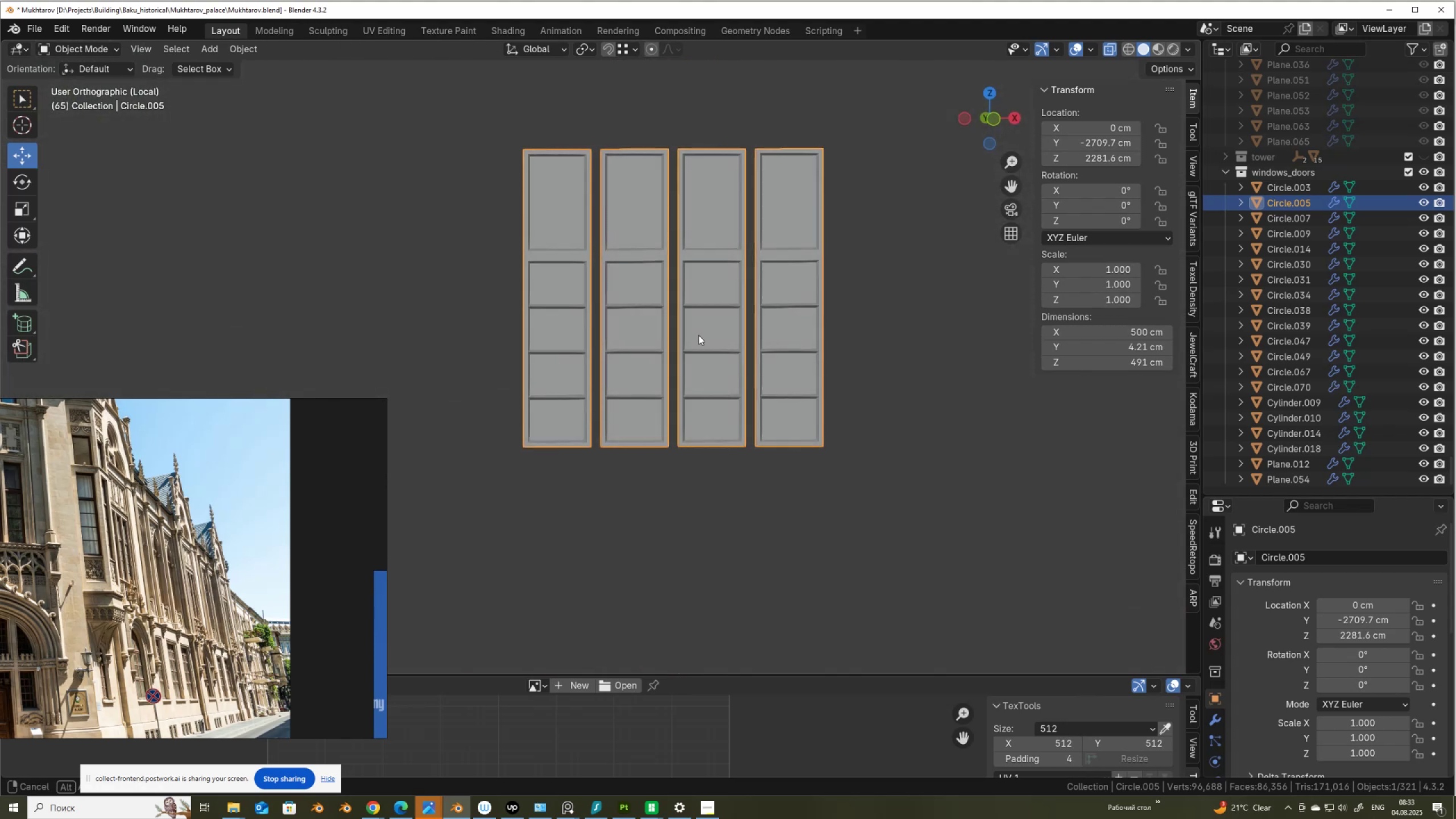 
key(Tab)
 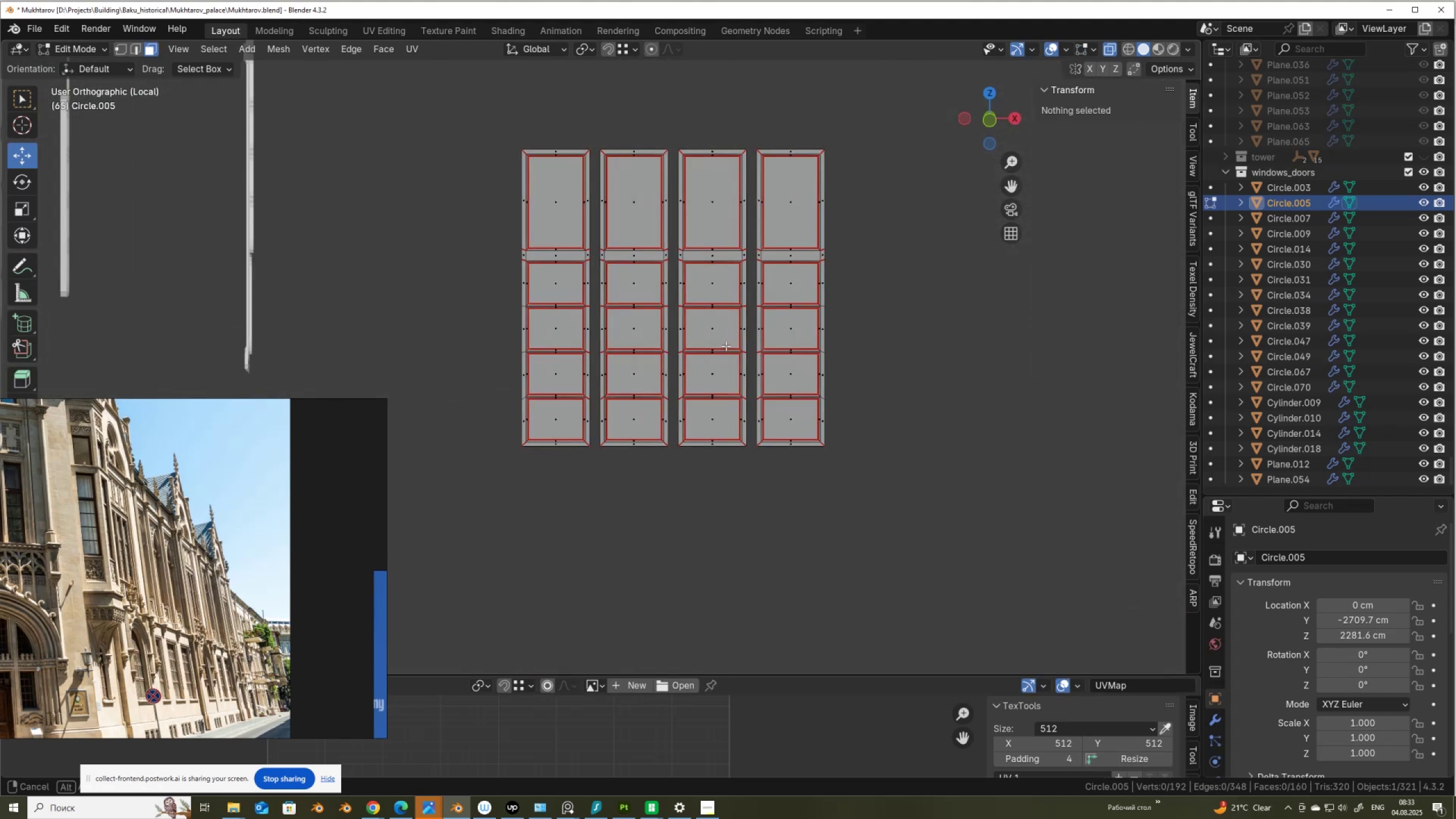 
key(Alt+AltLeft)
 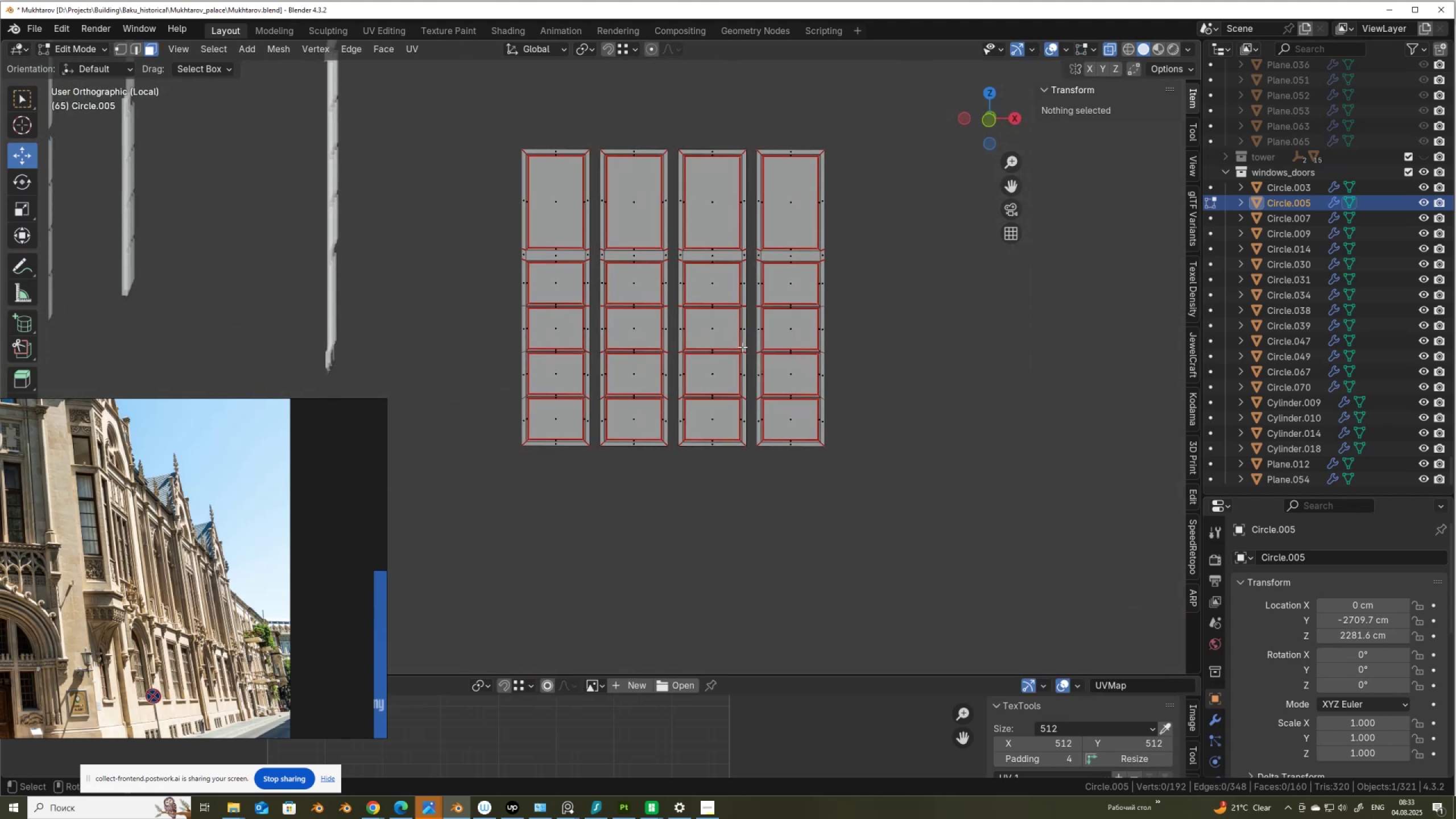 
key(Alt+Z)
 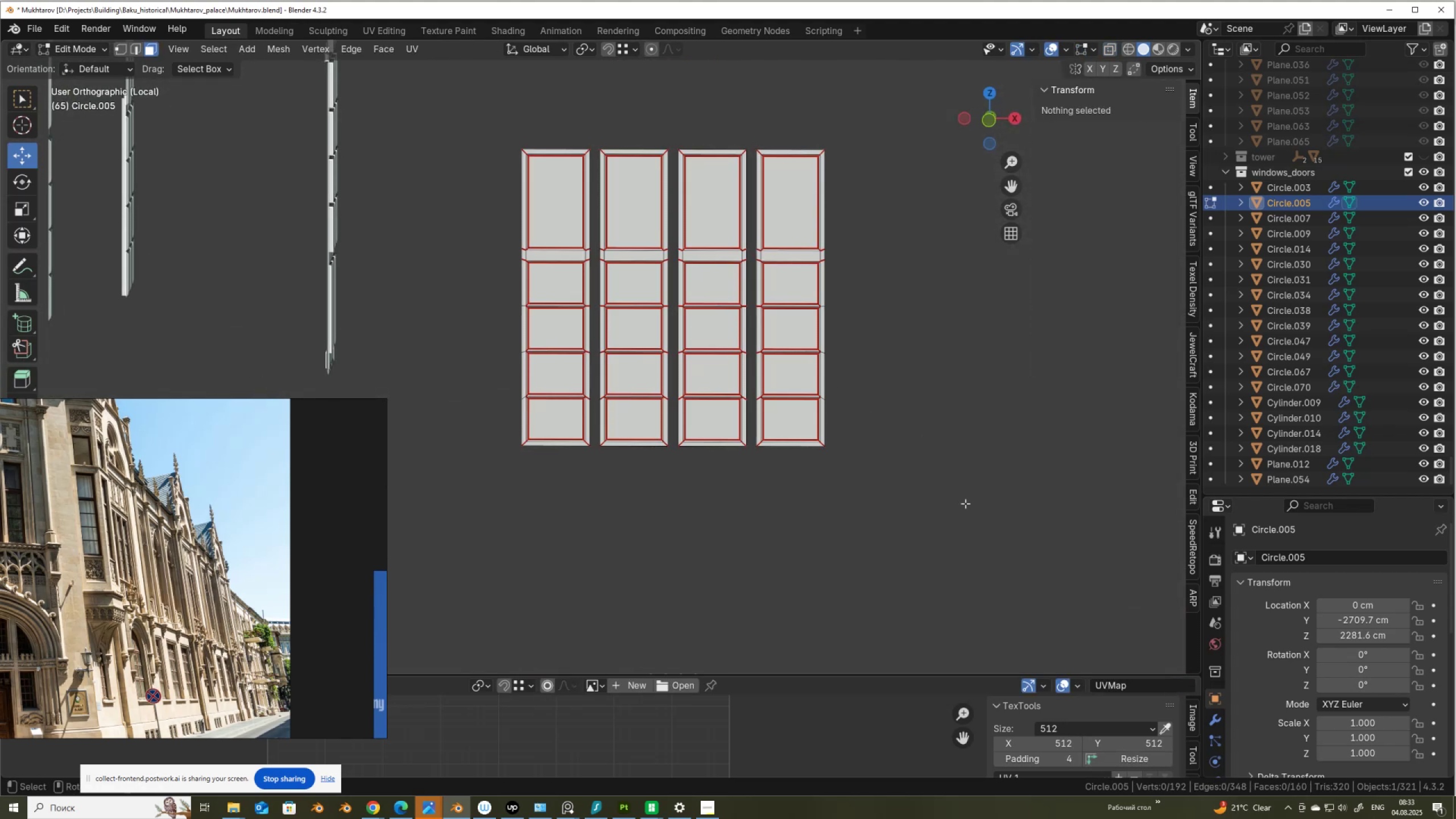 
left_click_drag(start_coordinate=[937, 506], to_coordinate=[858, 449])
 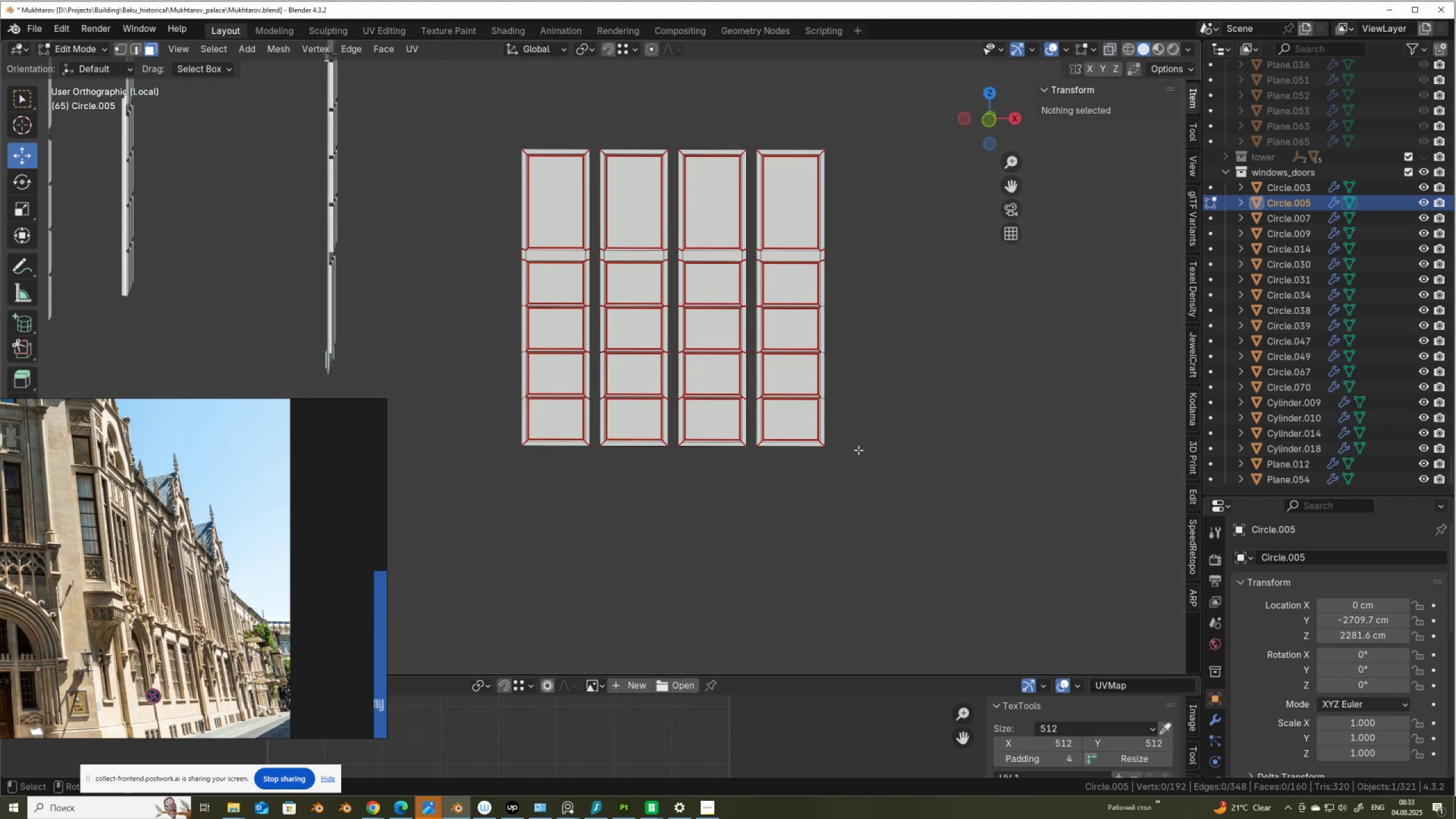 
key(Alt+AltLeft)
 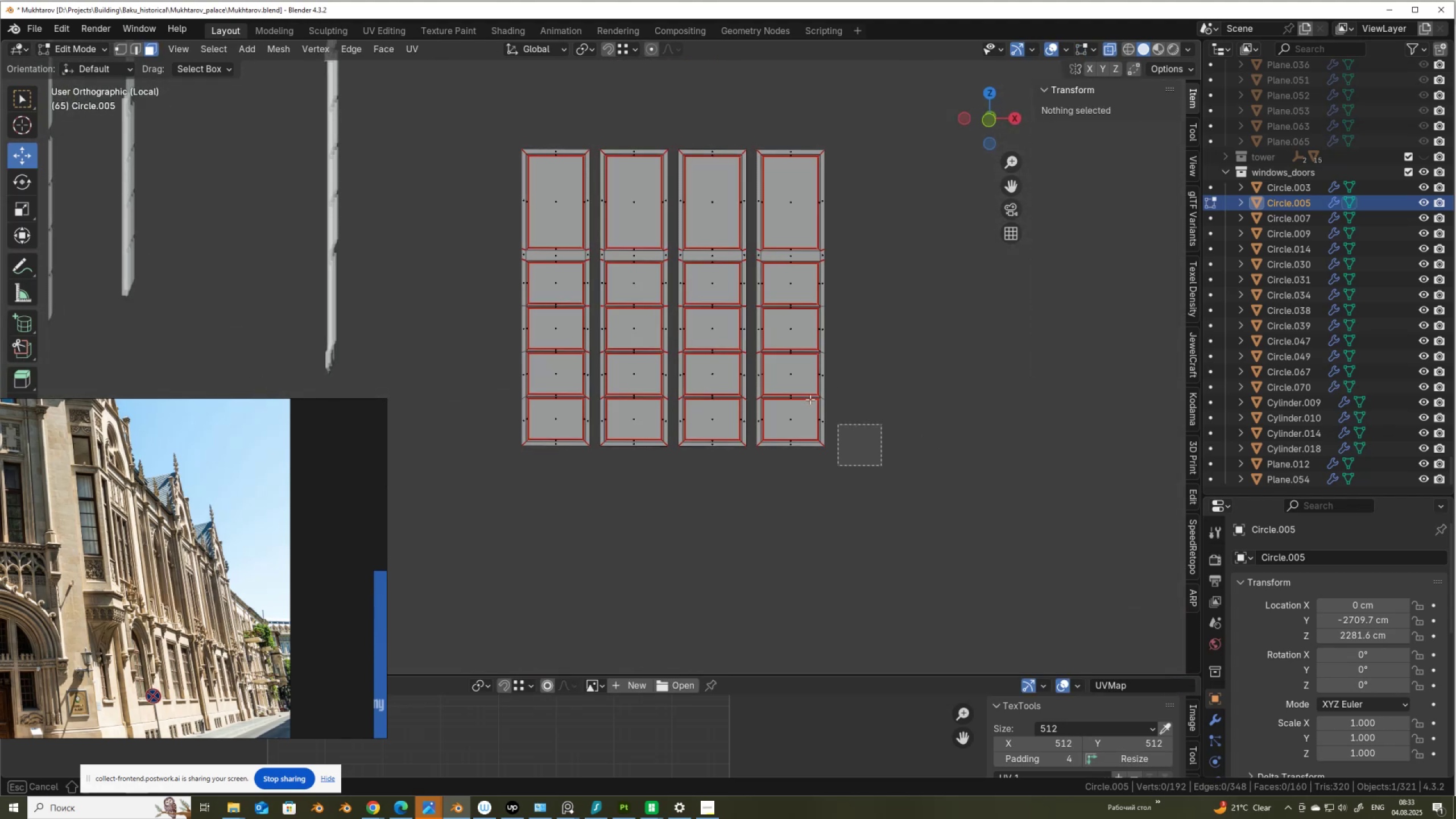 
key(Alt+Z)
 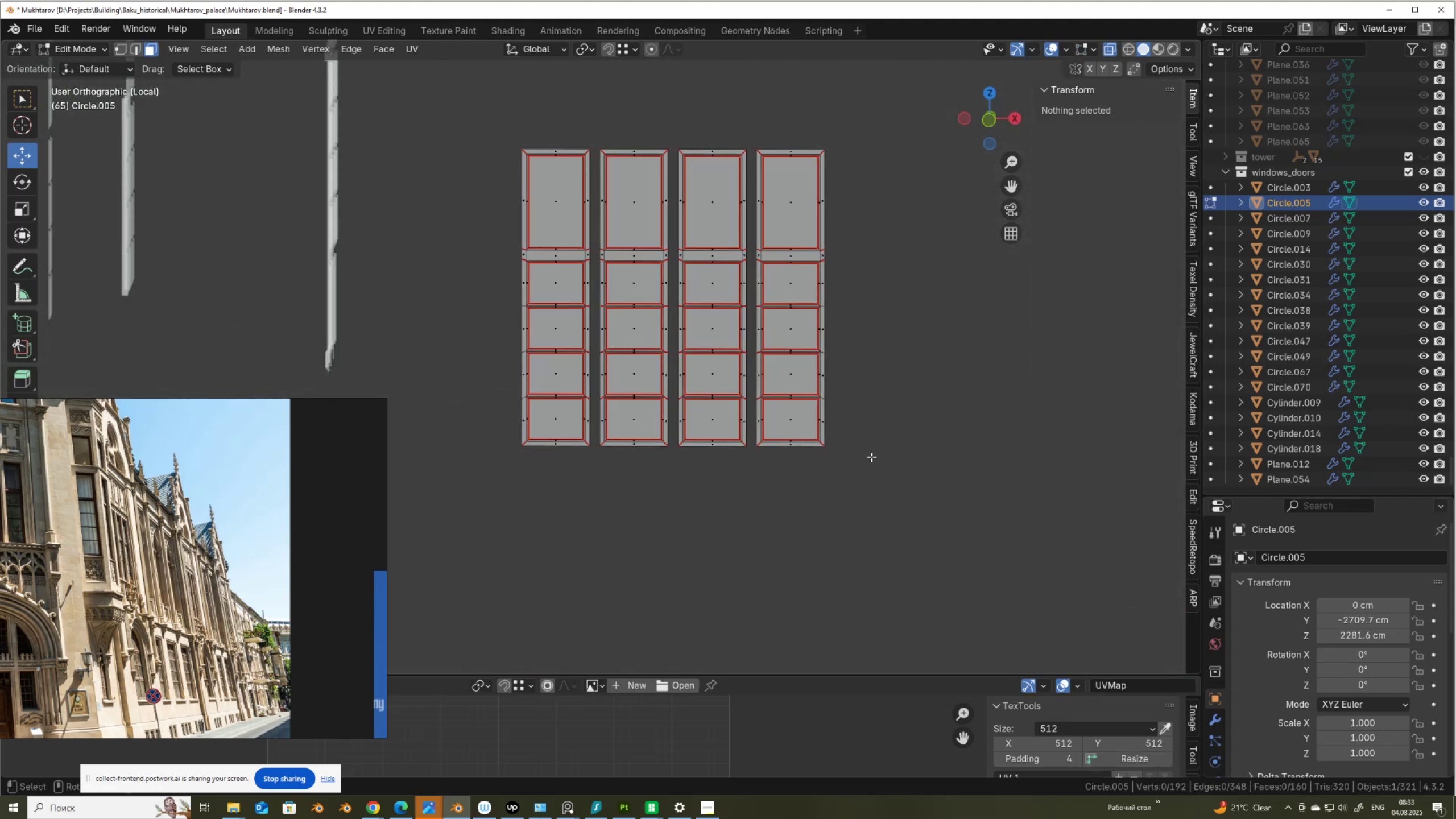 
left_click_drag(start_coordinate=[881, 465], to_coordinate=[595, 134])
 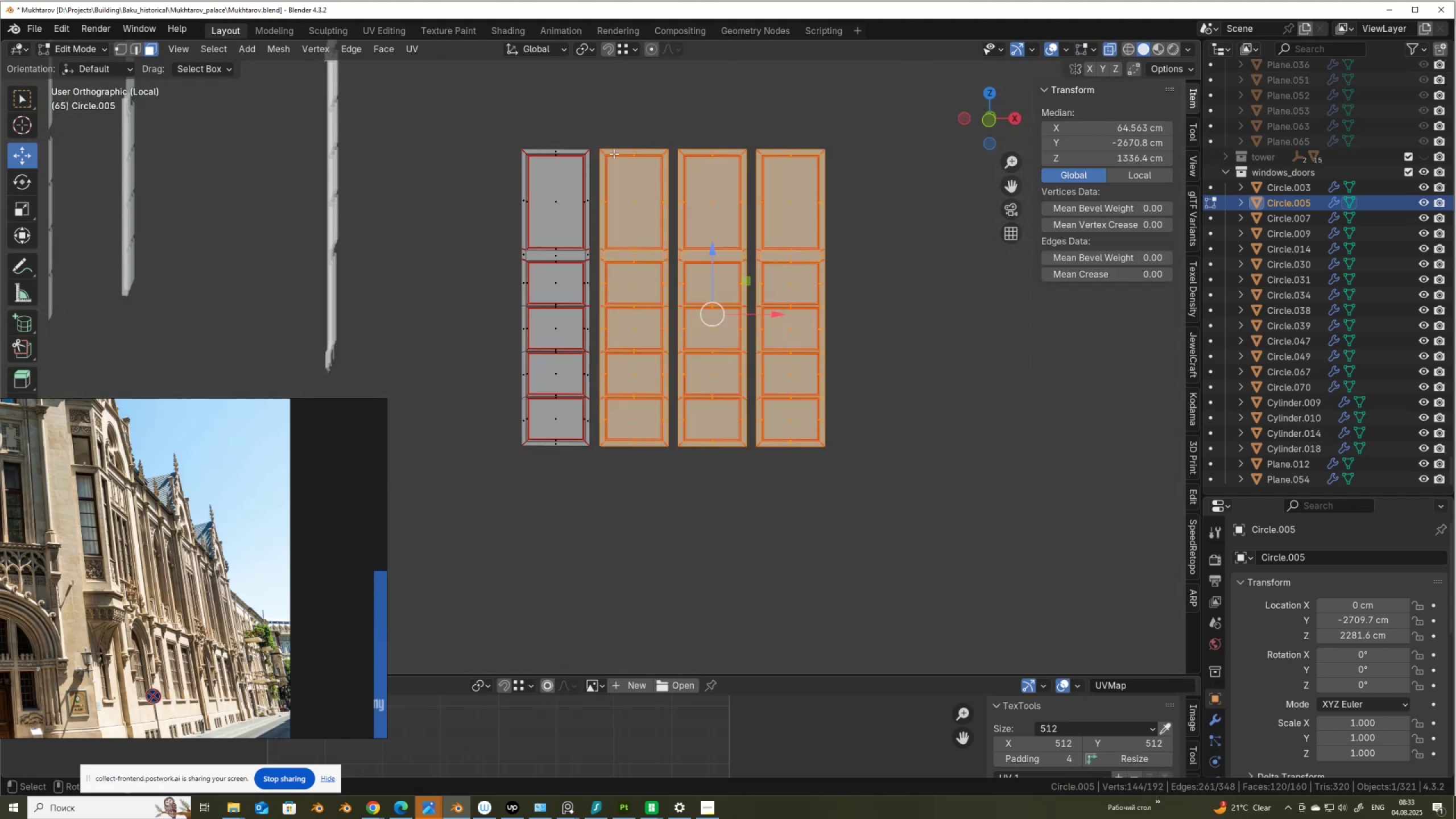 
key(P)
 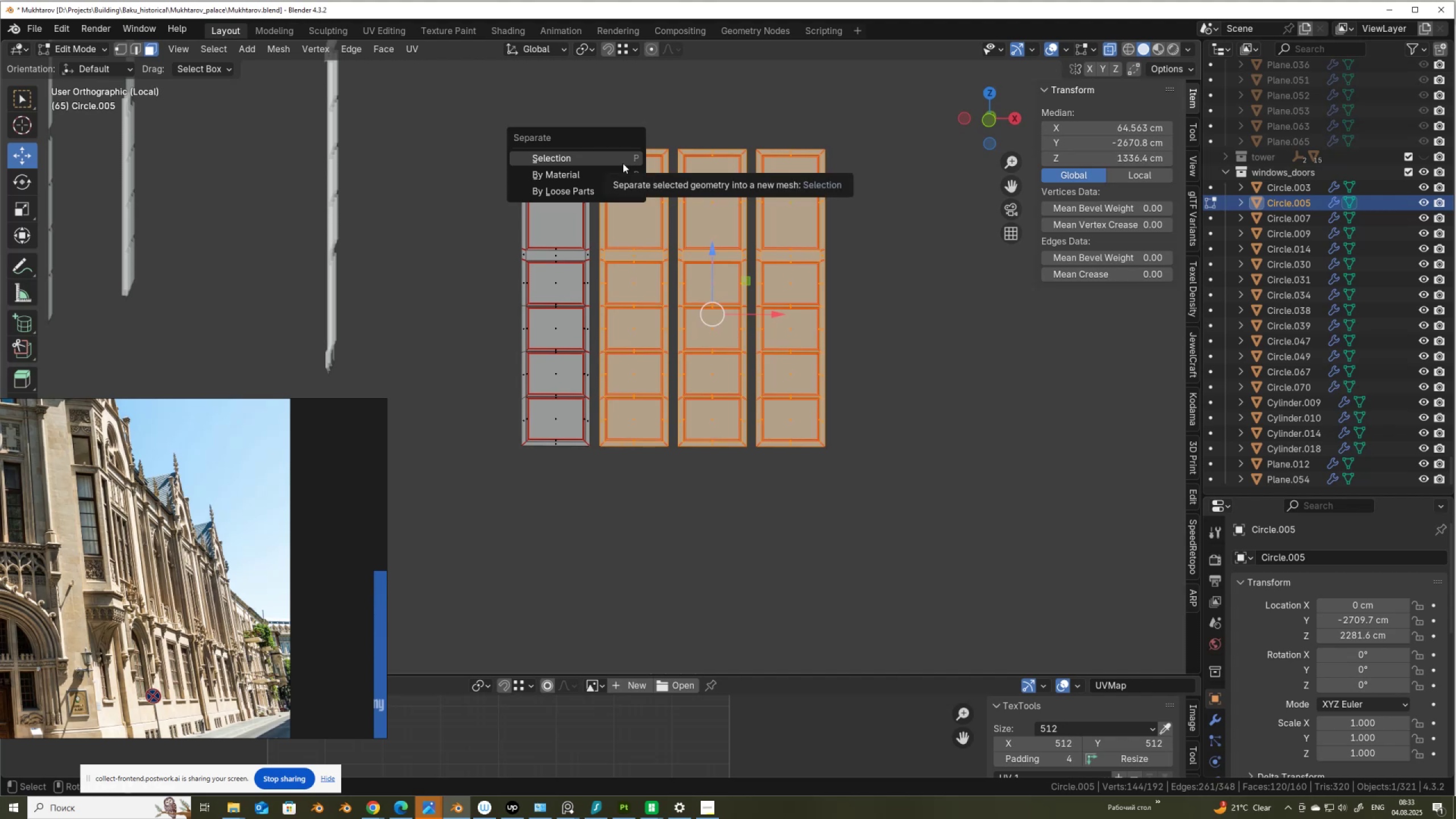 
left_click([623, 163])
 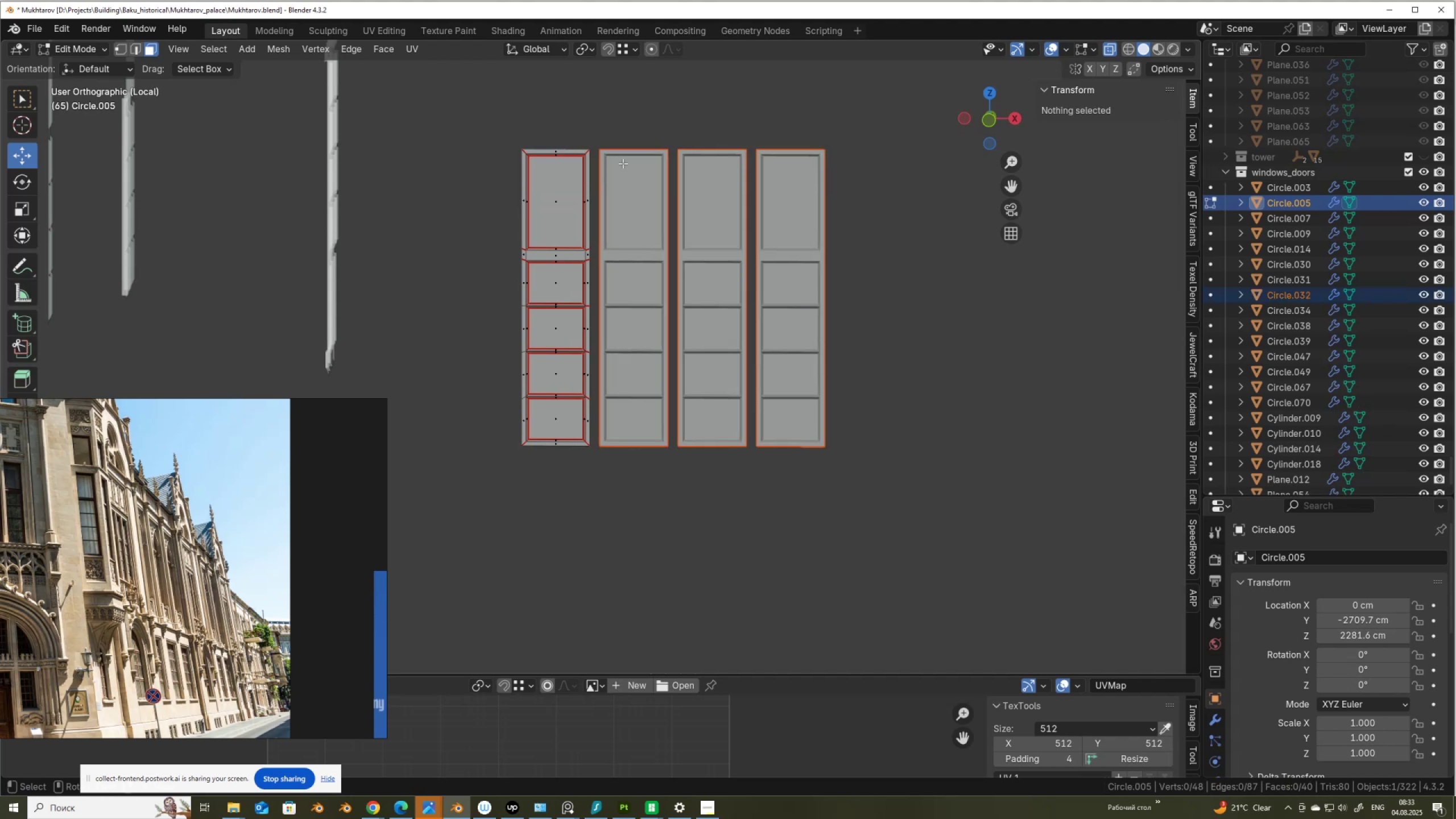 
scroll: coordinate [701, 230], scroll_direction: down, amount: 4.0
 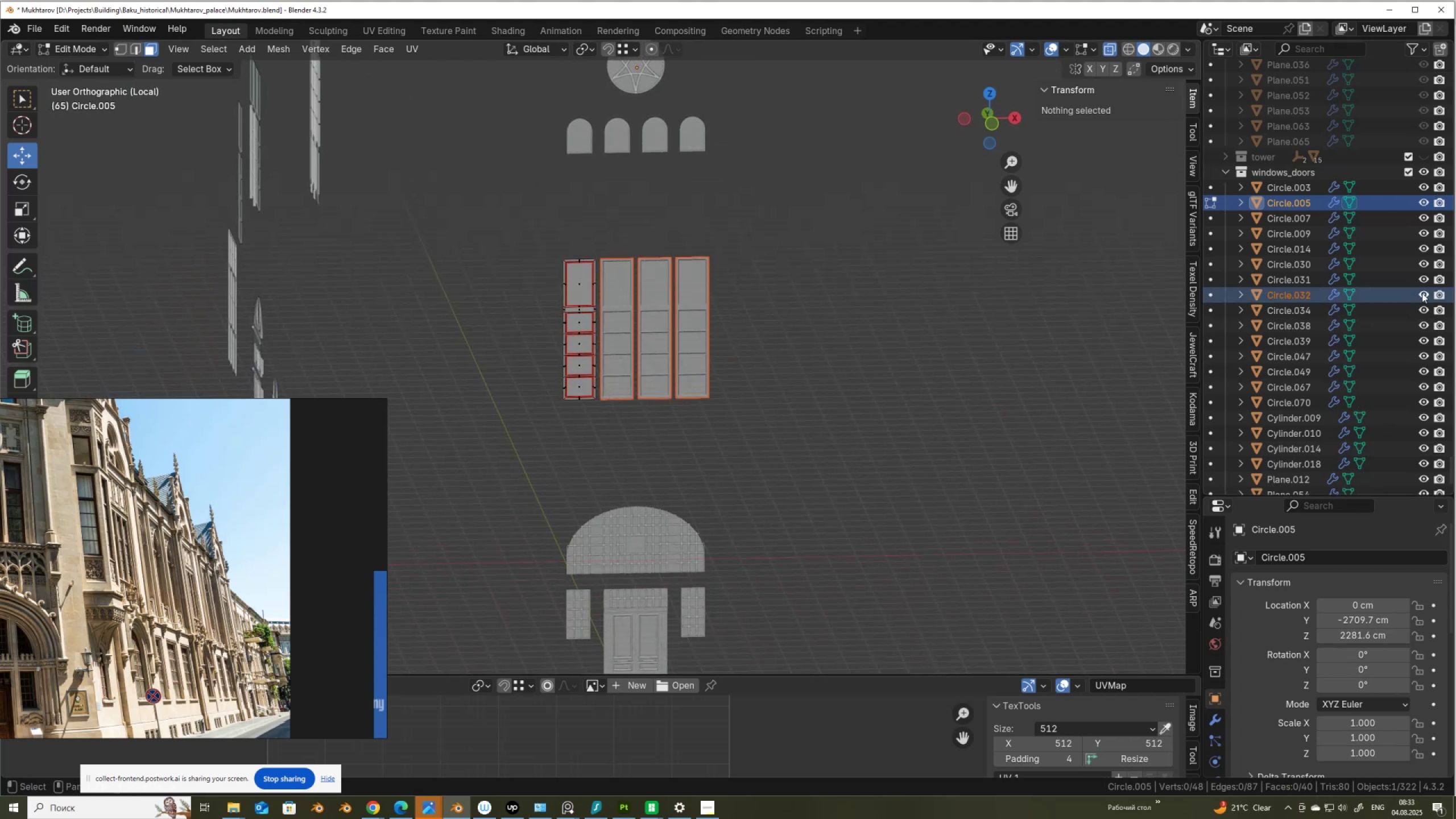 
left_click([1425, 293])
 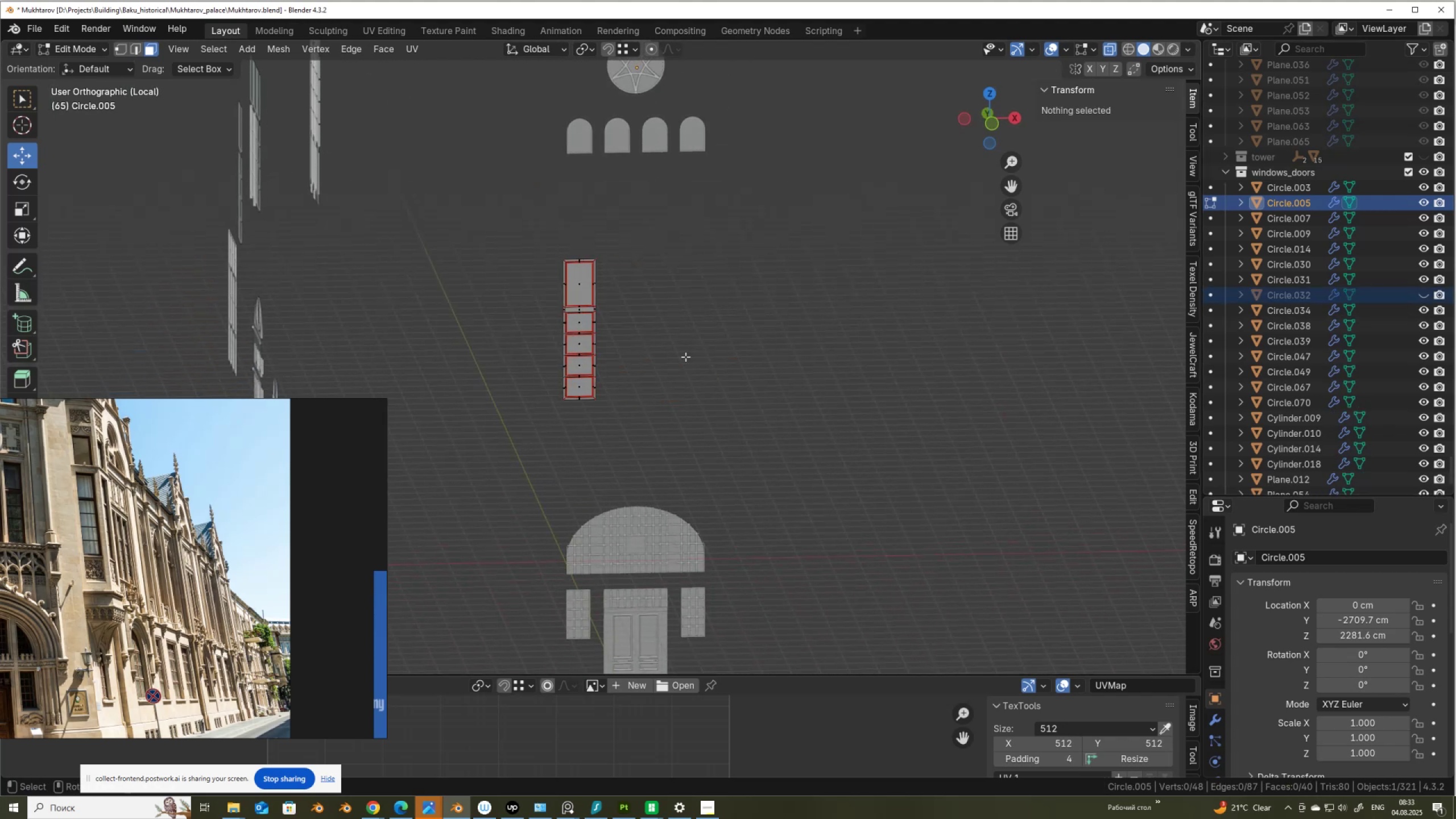 
key(Tab)
 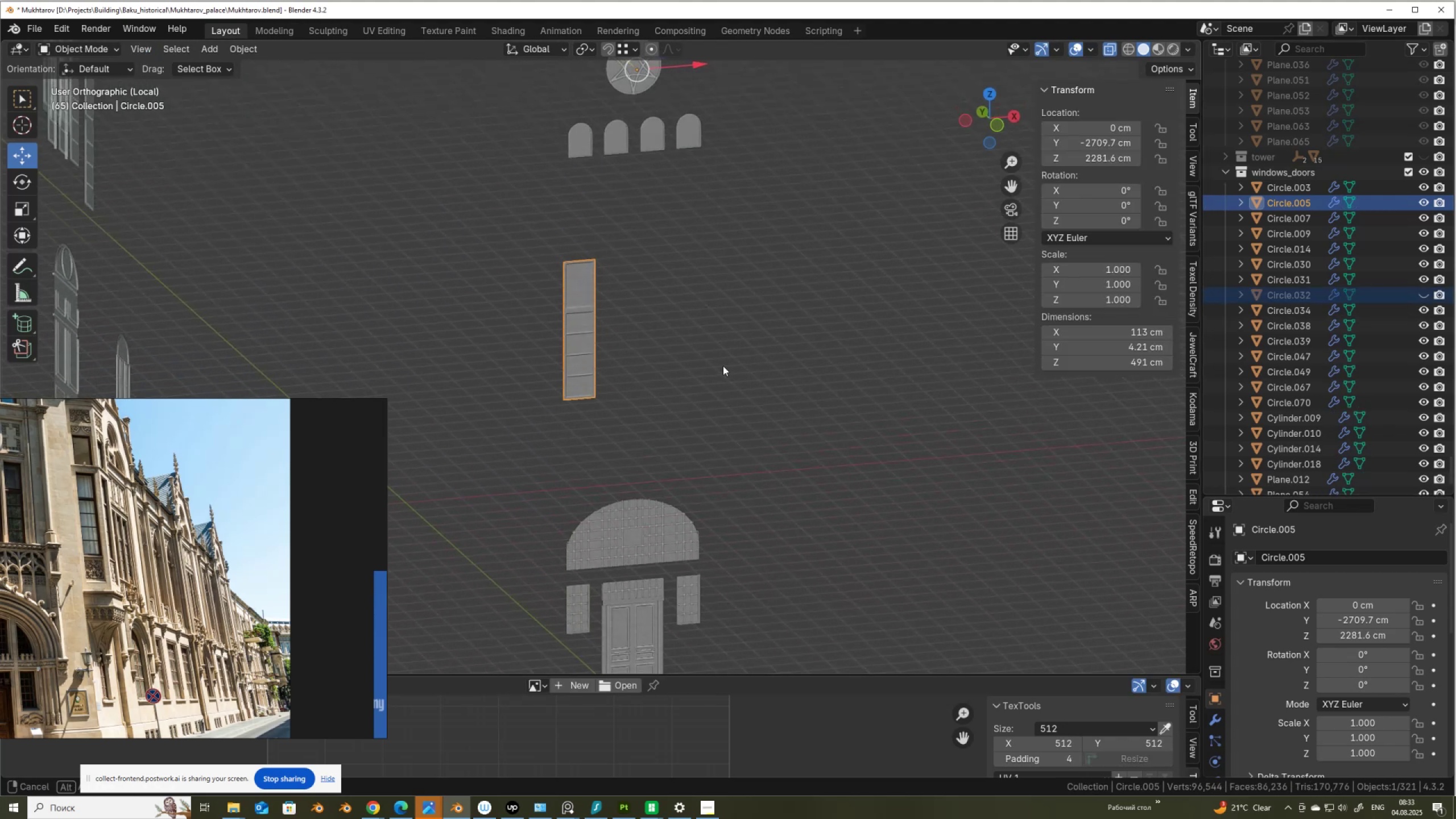 
scroll: coordinate [693, 220], scroll_direction: down, amount: 2.0
 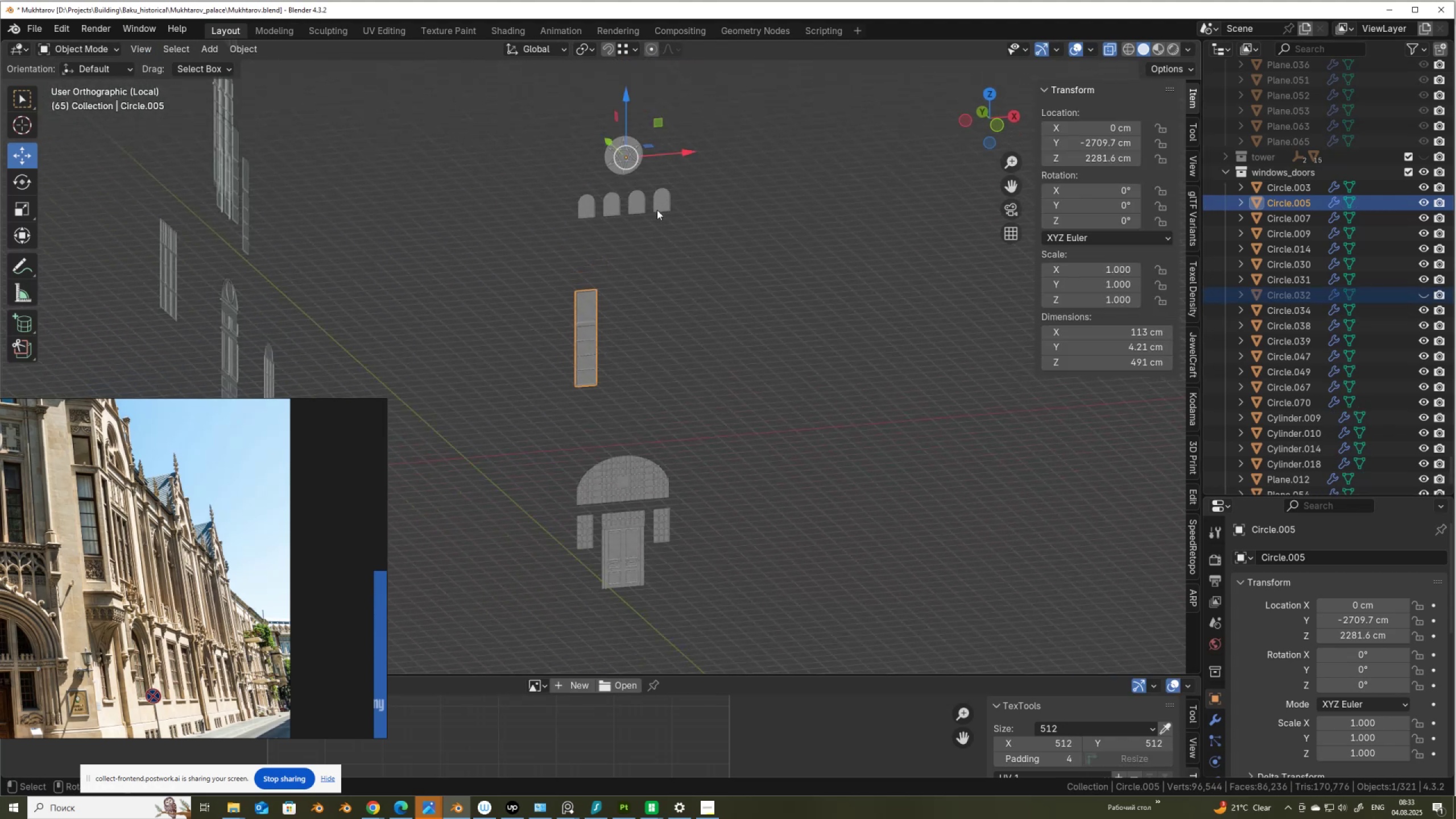 
left_click([656, 210])
 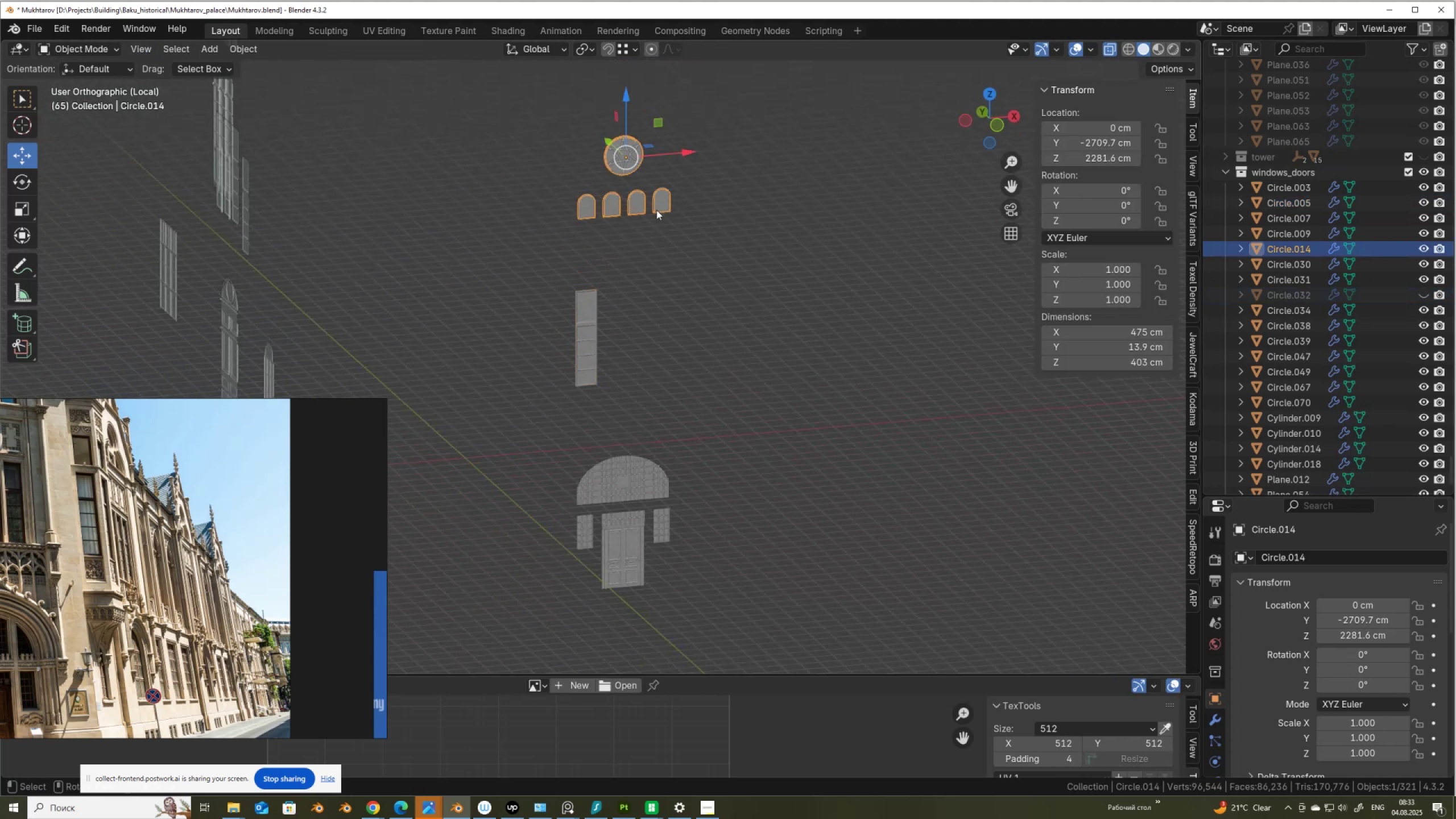 
key(Tab)
 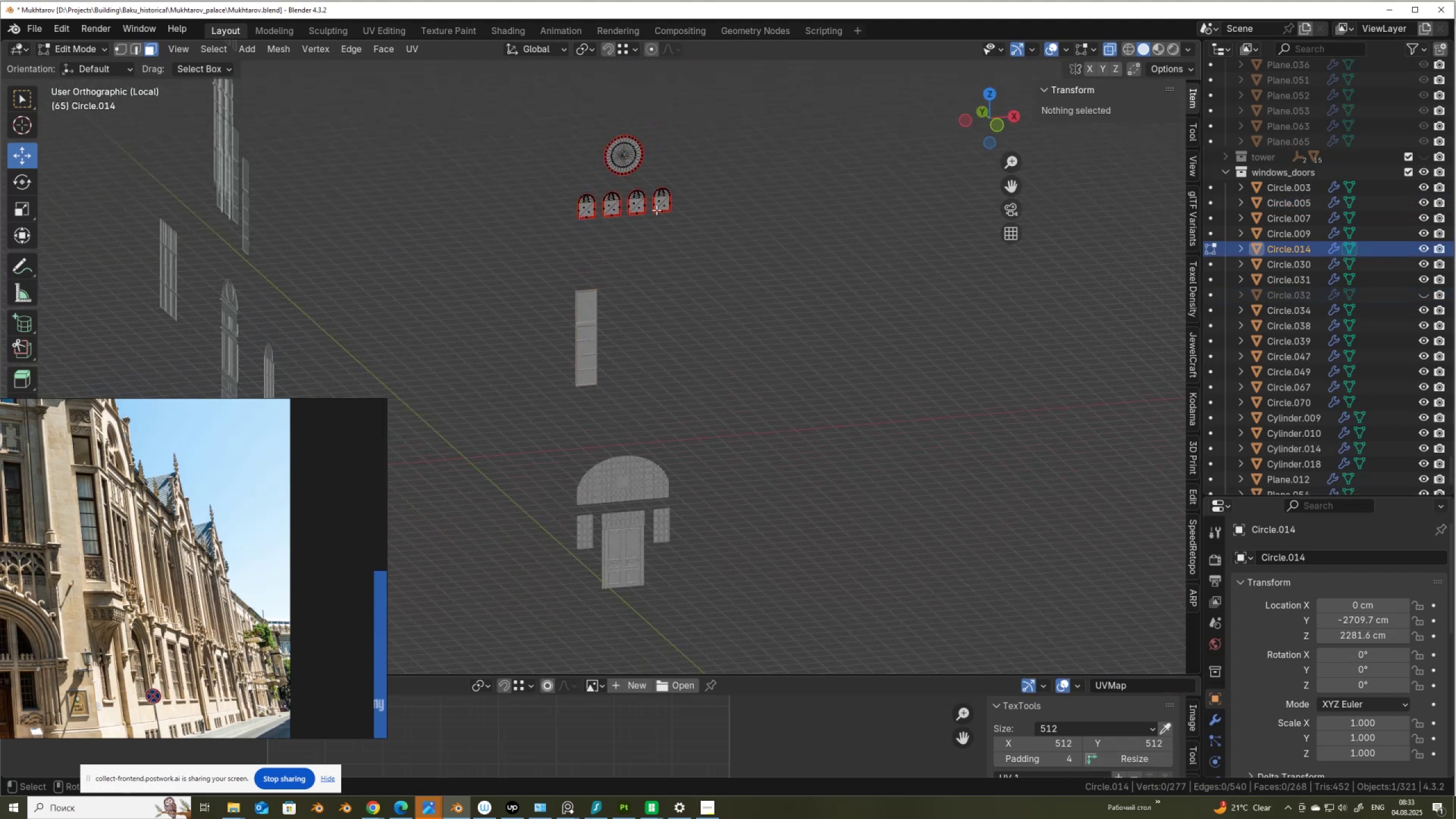 
scroll: coordinate [656, 210], scroll_direction: up, amount: 3.0
 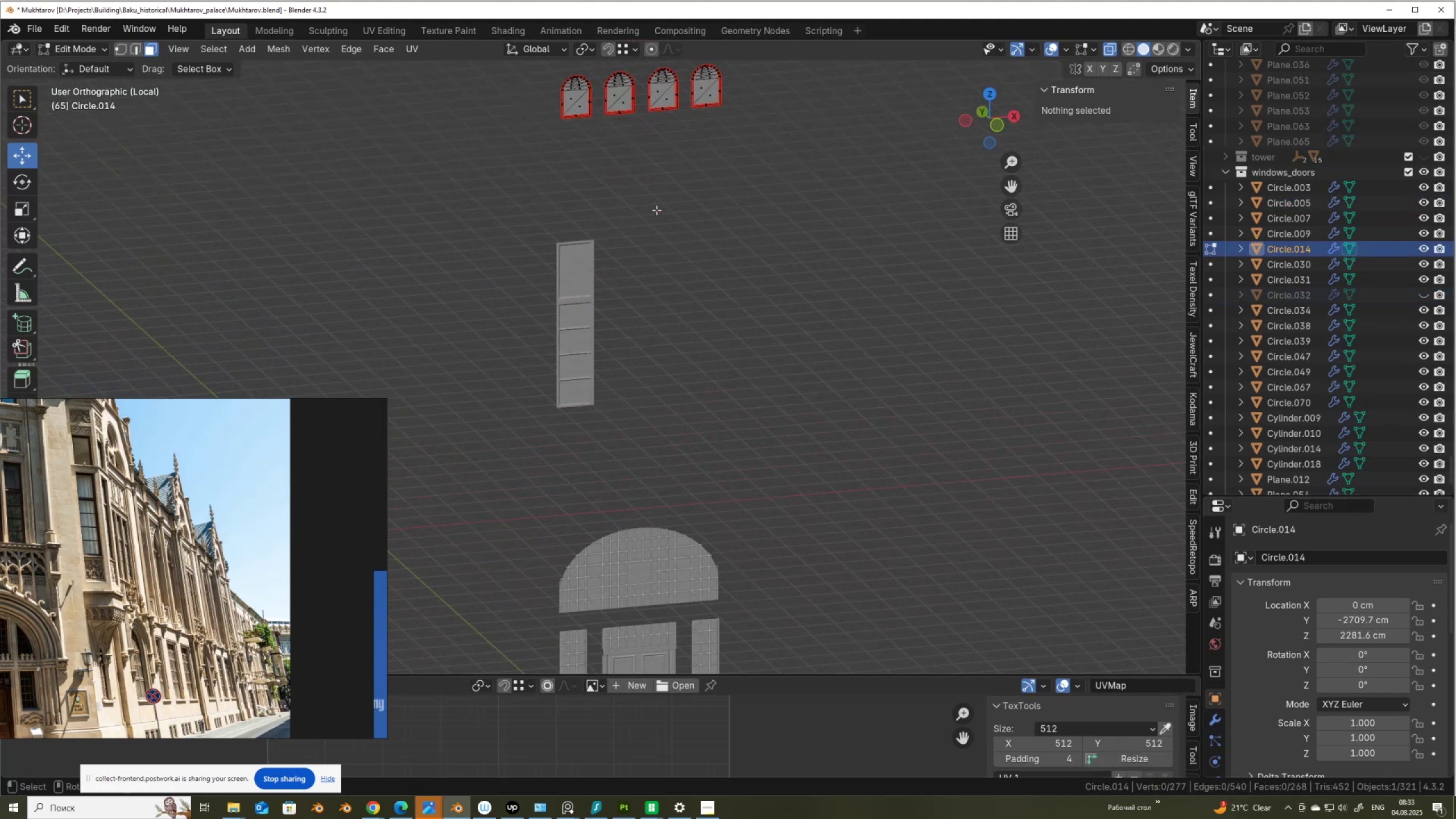 
hold_key(key=ShiftLeft, duration=0.31)
 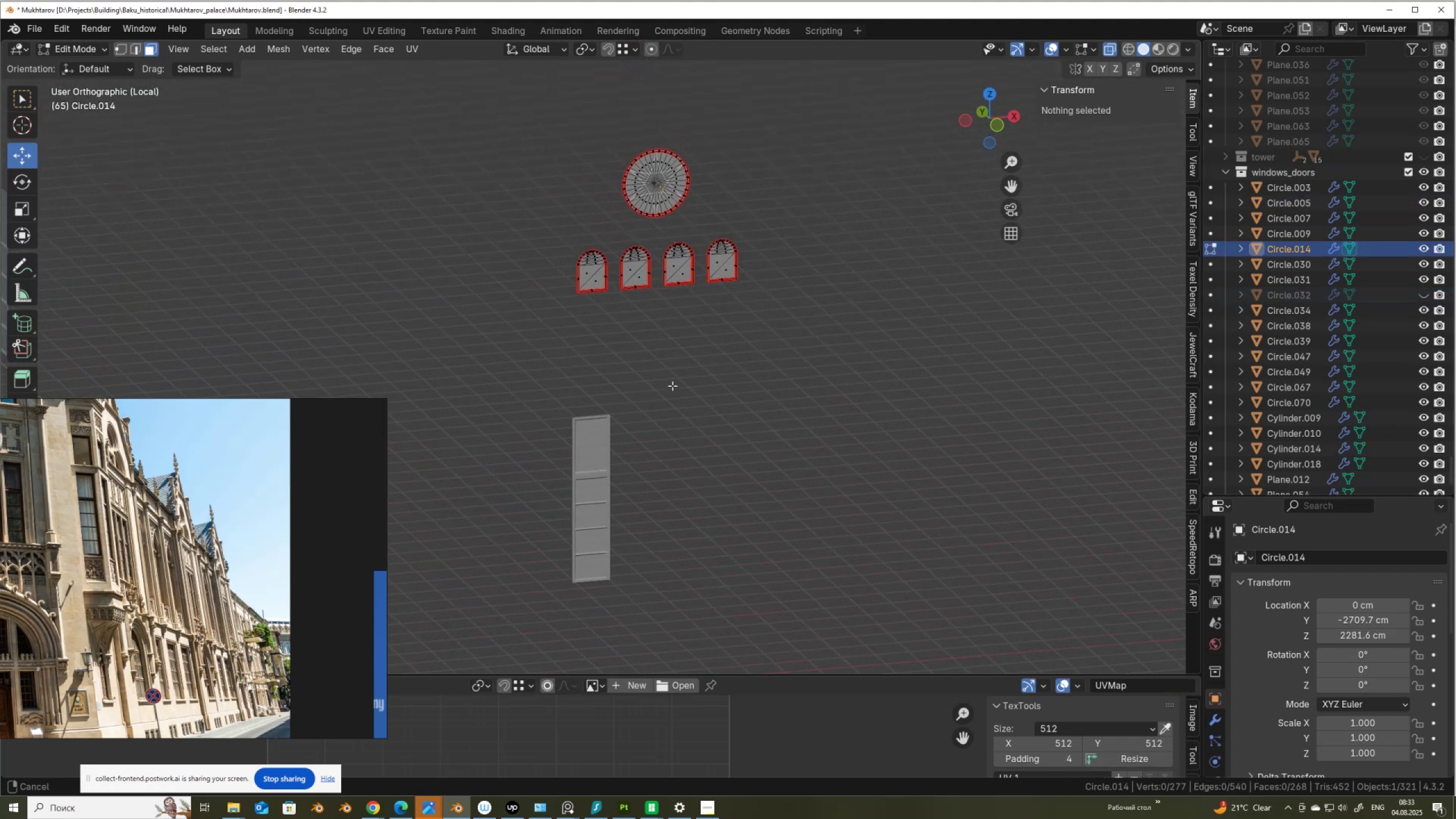 
scroll: coordinate [672, 386], scroll_direction: up, amount: 3.0
 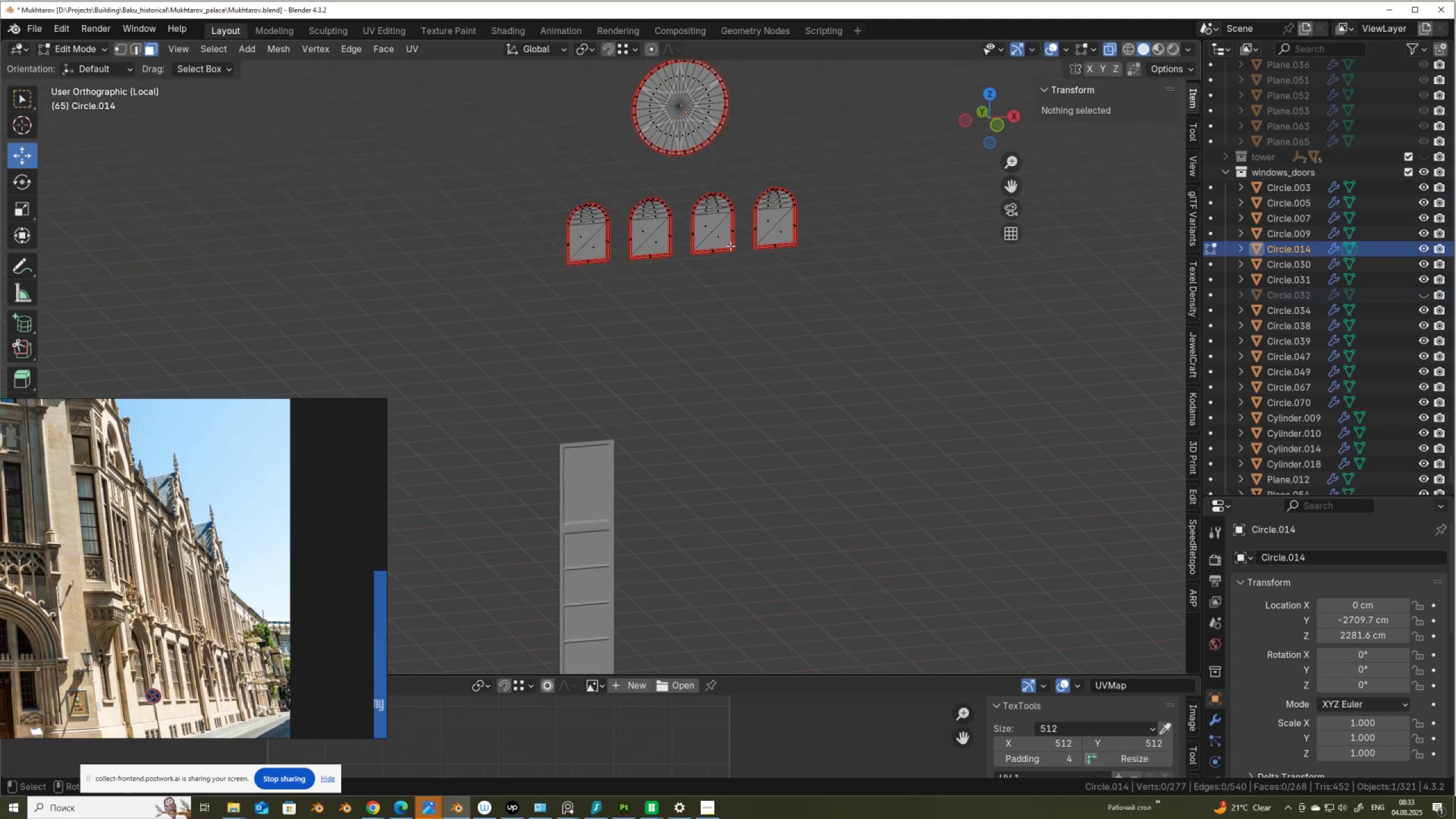 
key(Alt+AltLeft)
 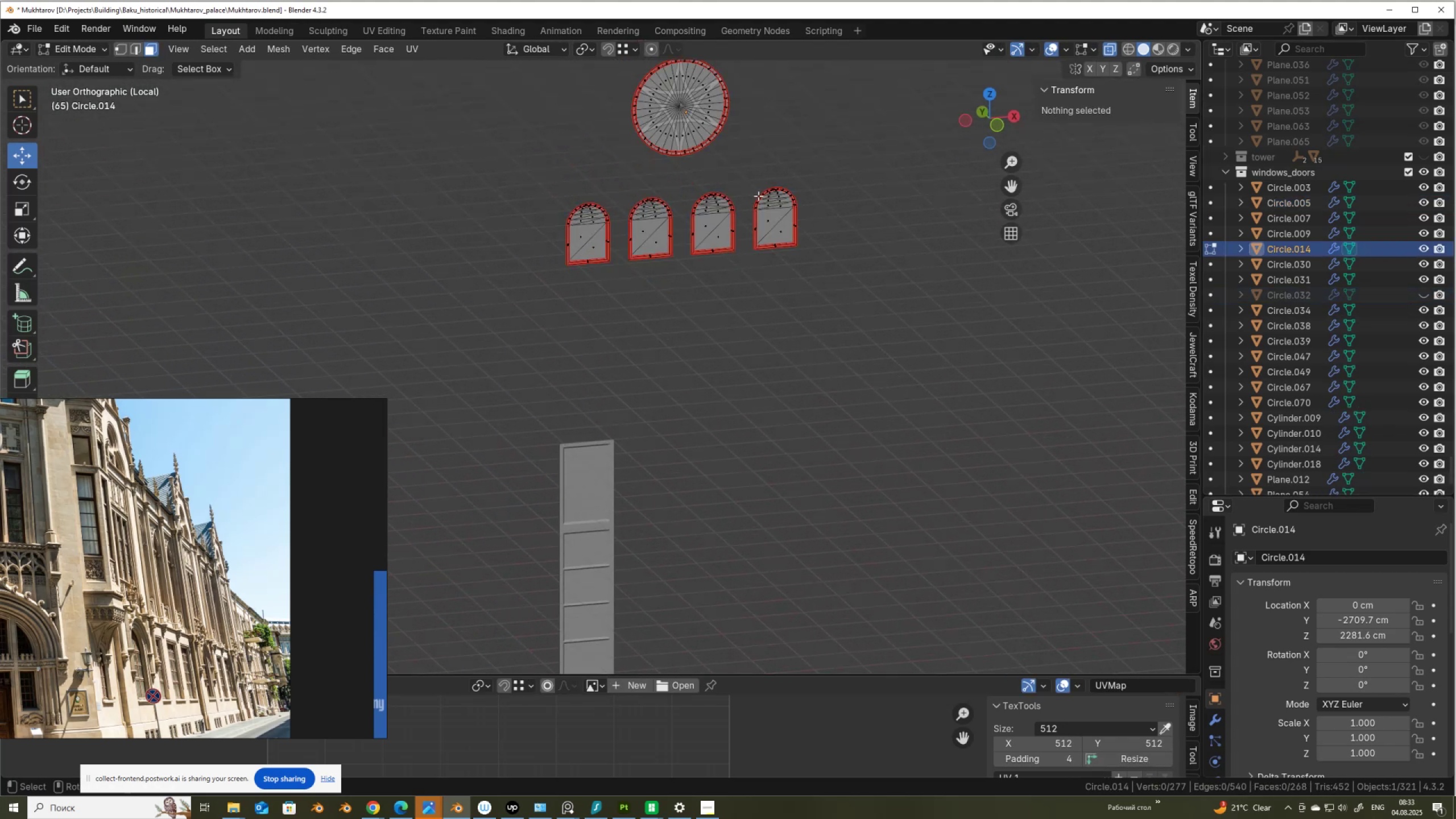 
key(Alt+Z)
 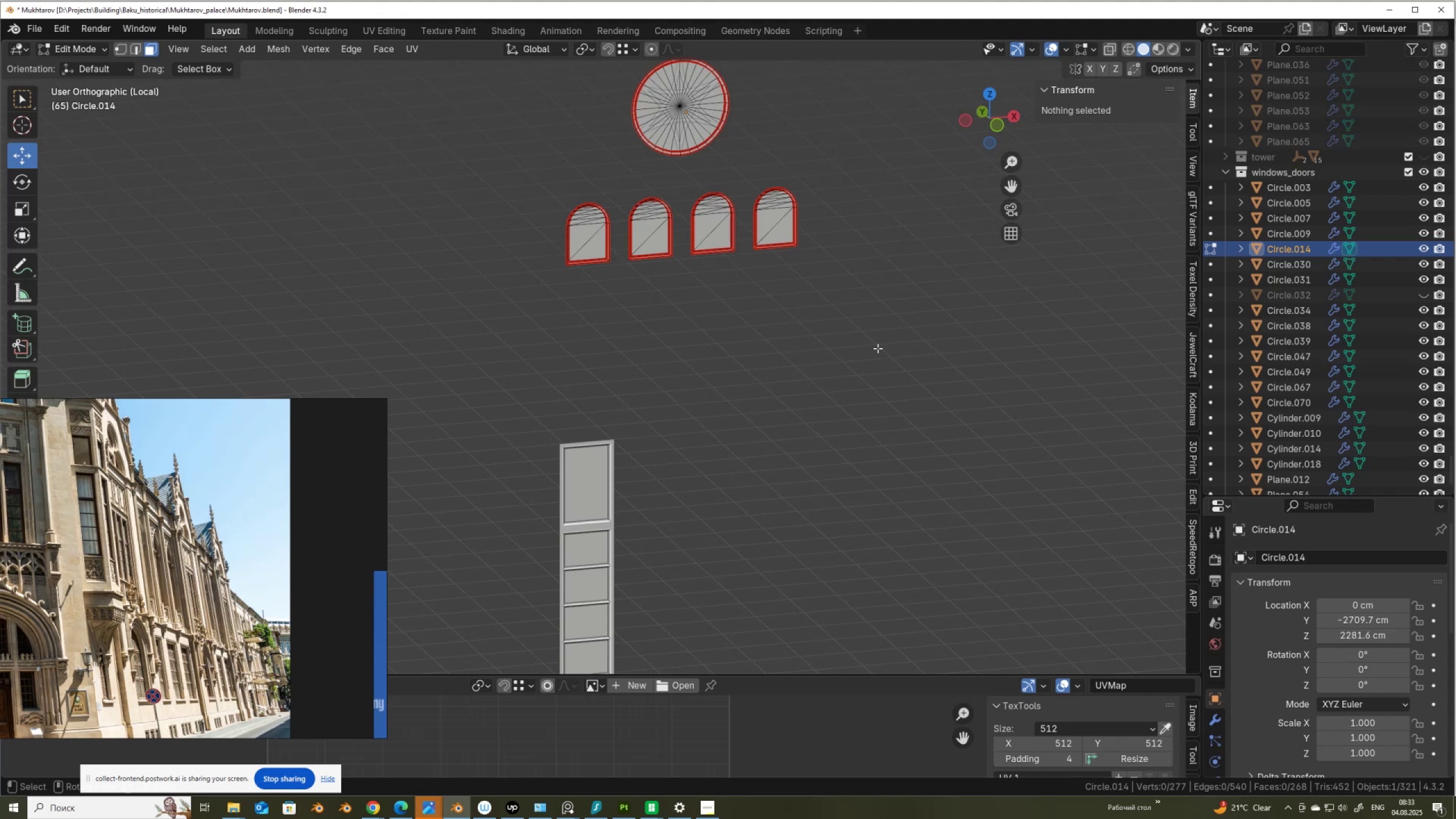 
left_click_drag(start_coordinate=[872, 345], to_coordinate=[846, 321])
 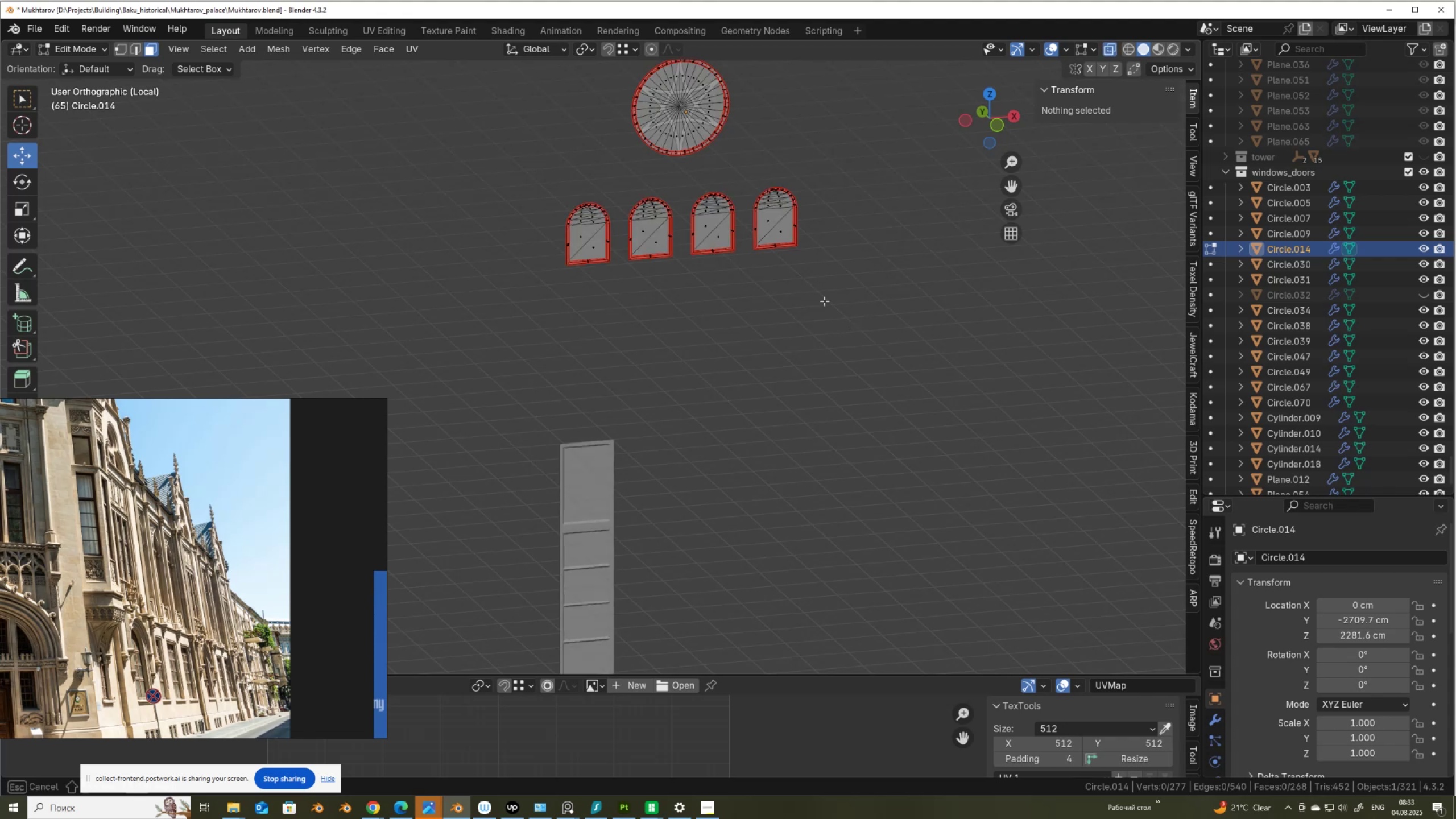 
key(Alt+AltLeft)
 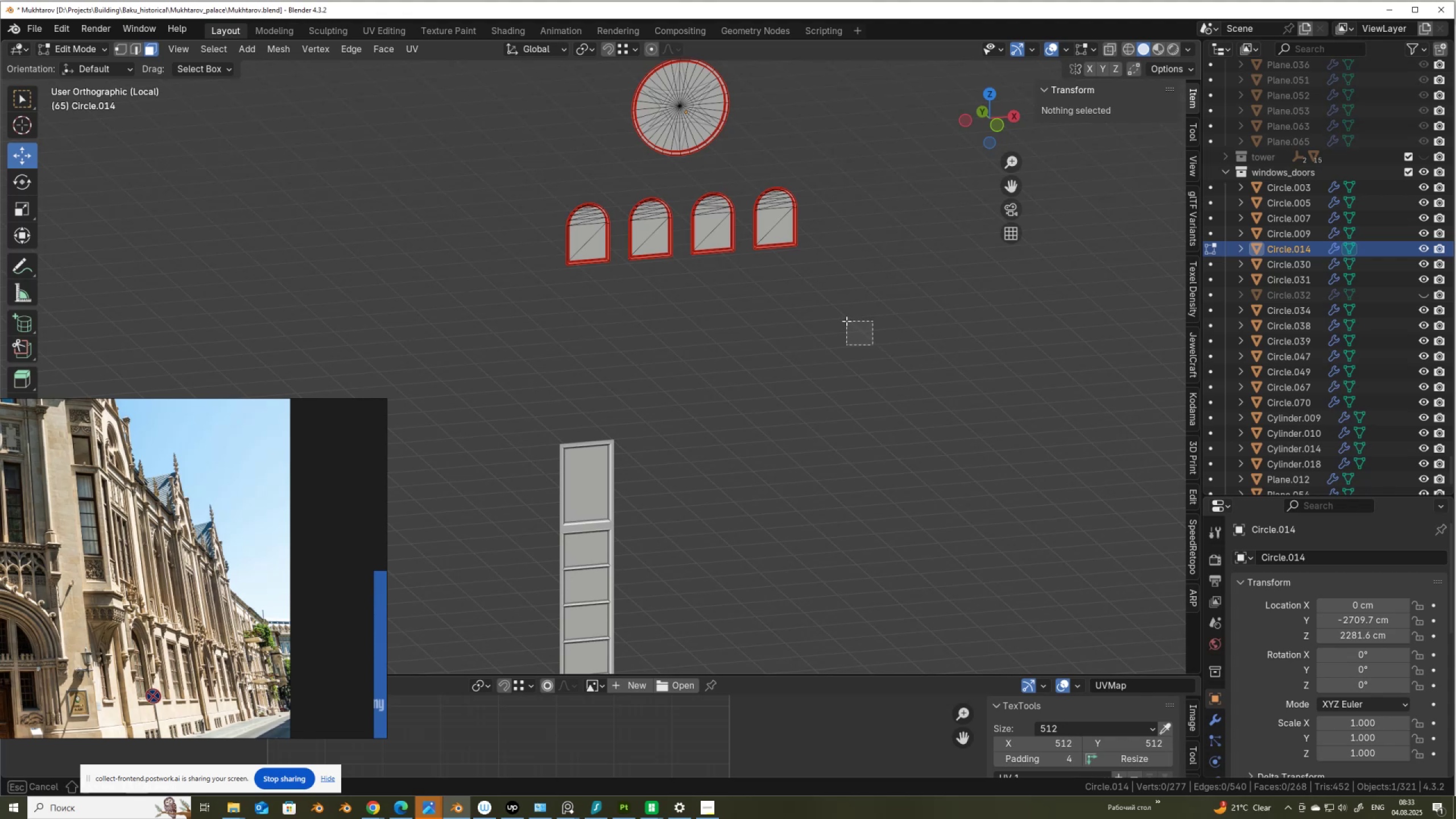 
key(Alt+Z)
 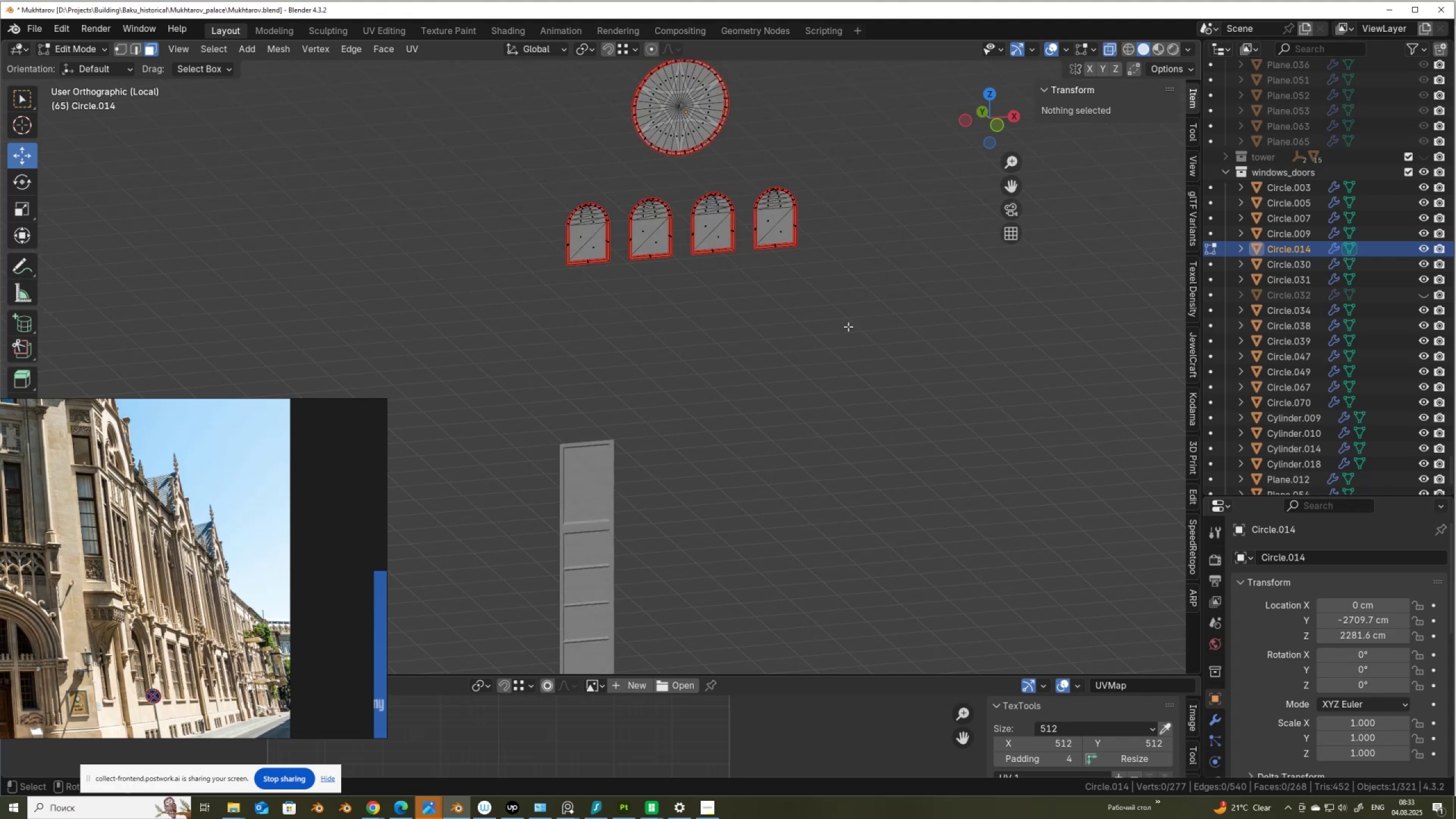 
left_click_drag(start_coordinate=[850, 329], to_coordinate=[623, 188])
 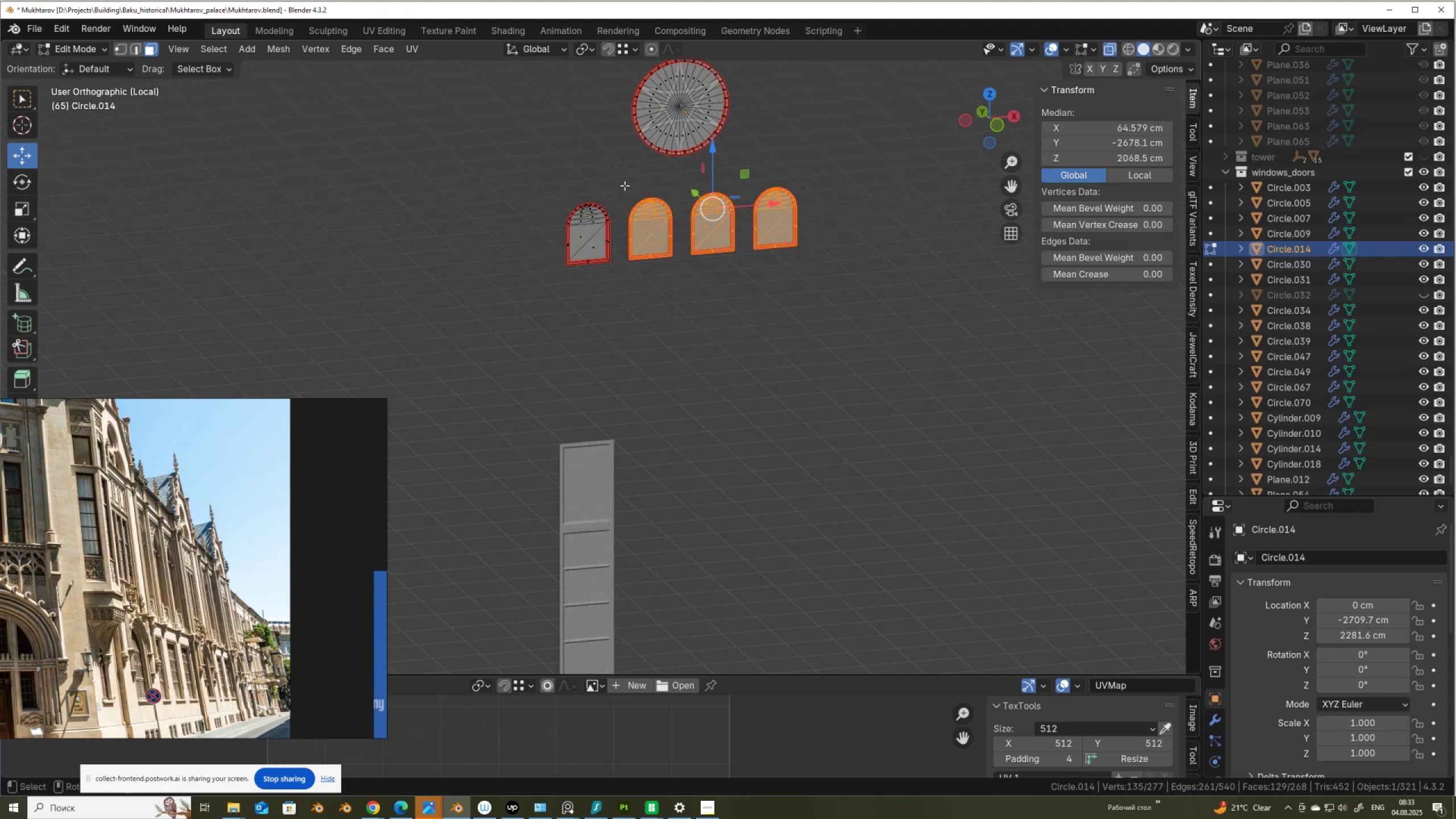 
key(P)
 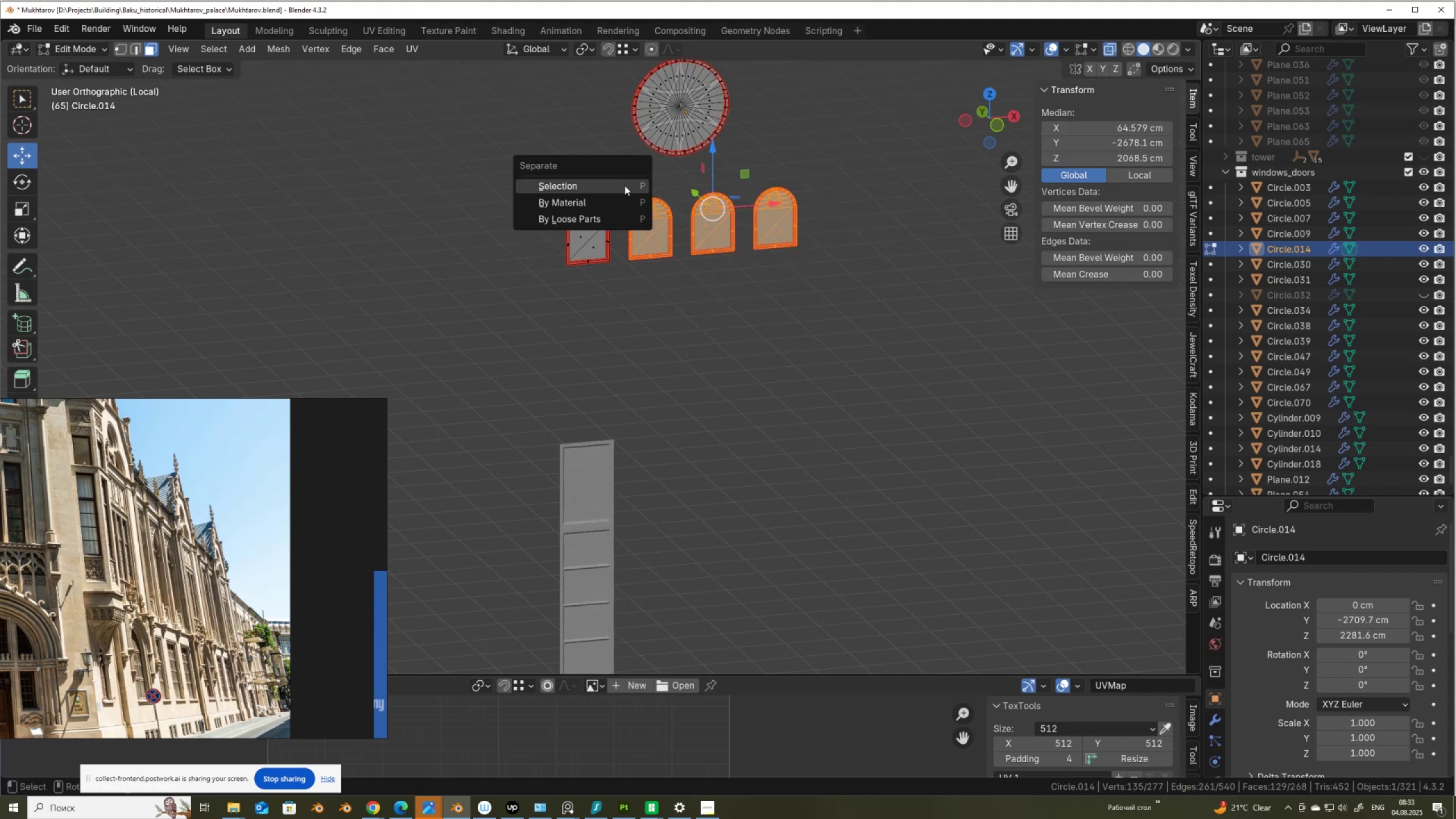 
left_click([624, 185])
 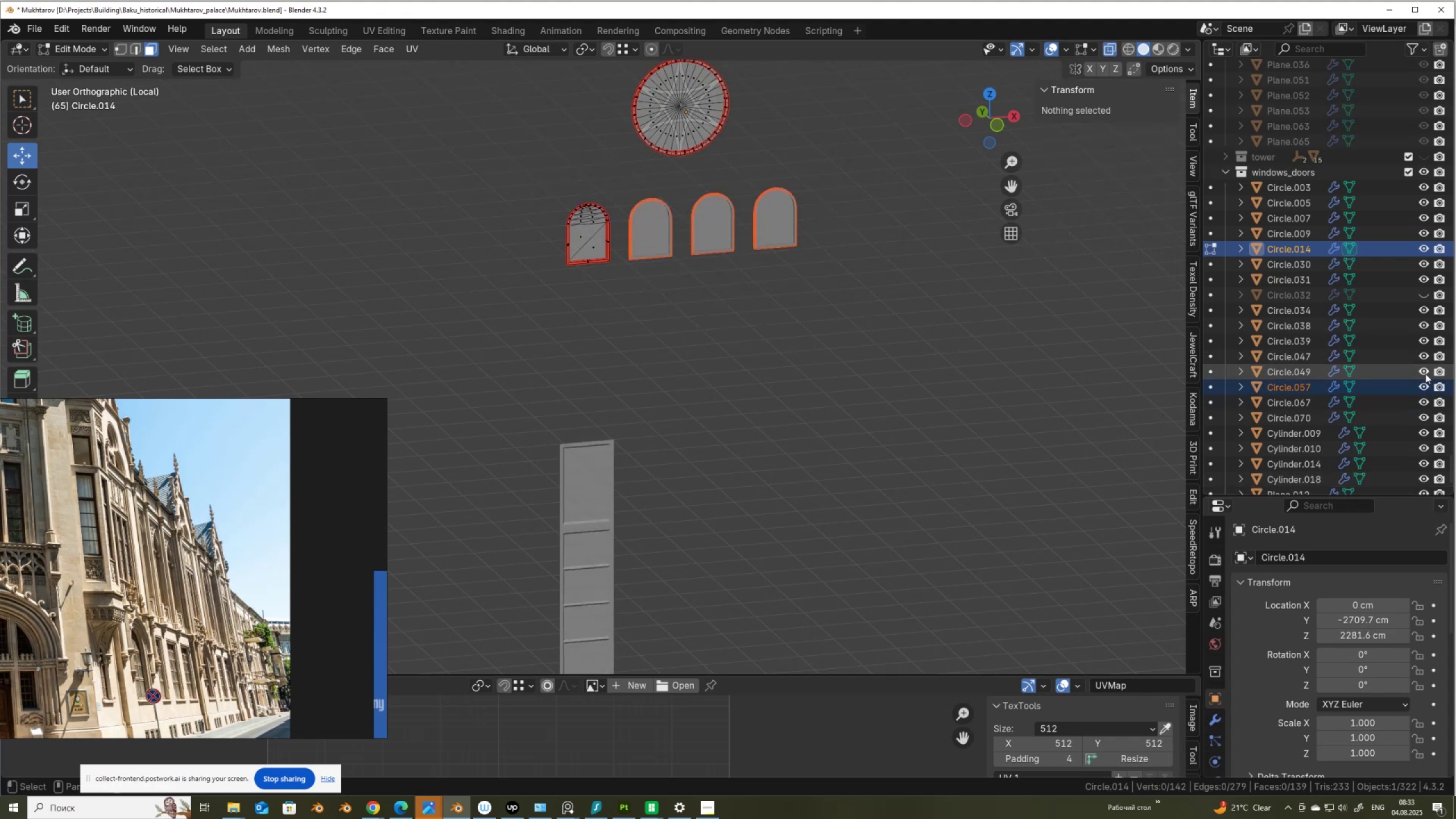 
left_click([1422, 384])
 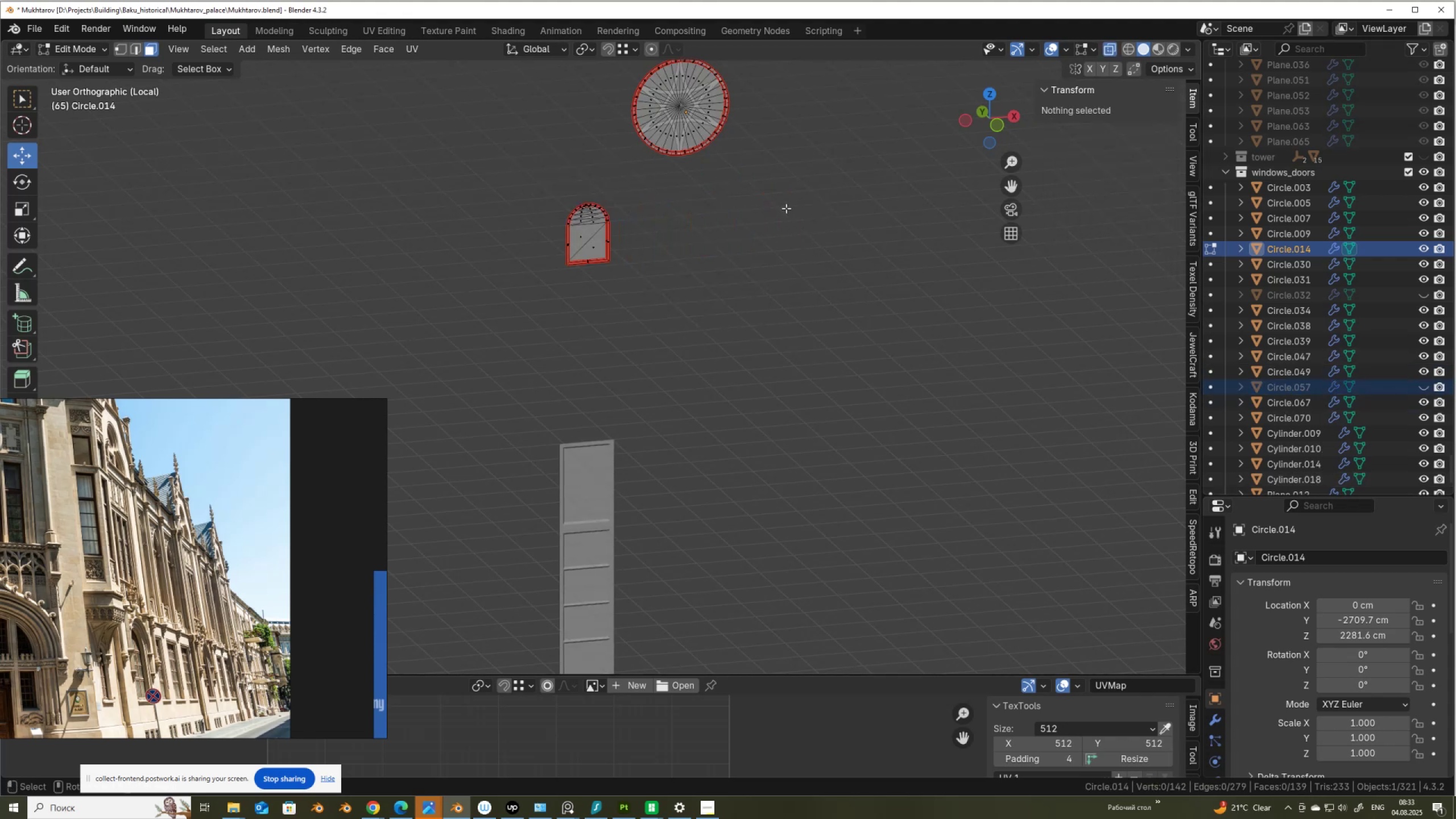 
scroll: coordinate [659, 255], scroll_direction: down, amount: 3.0
 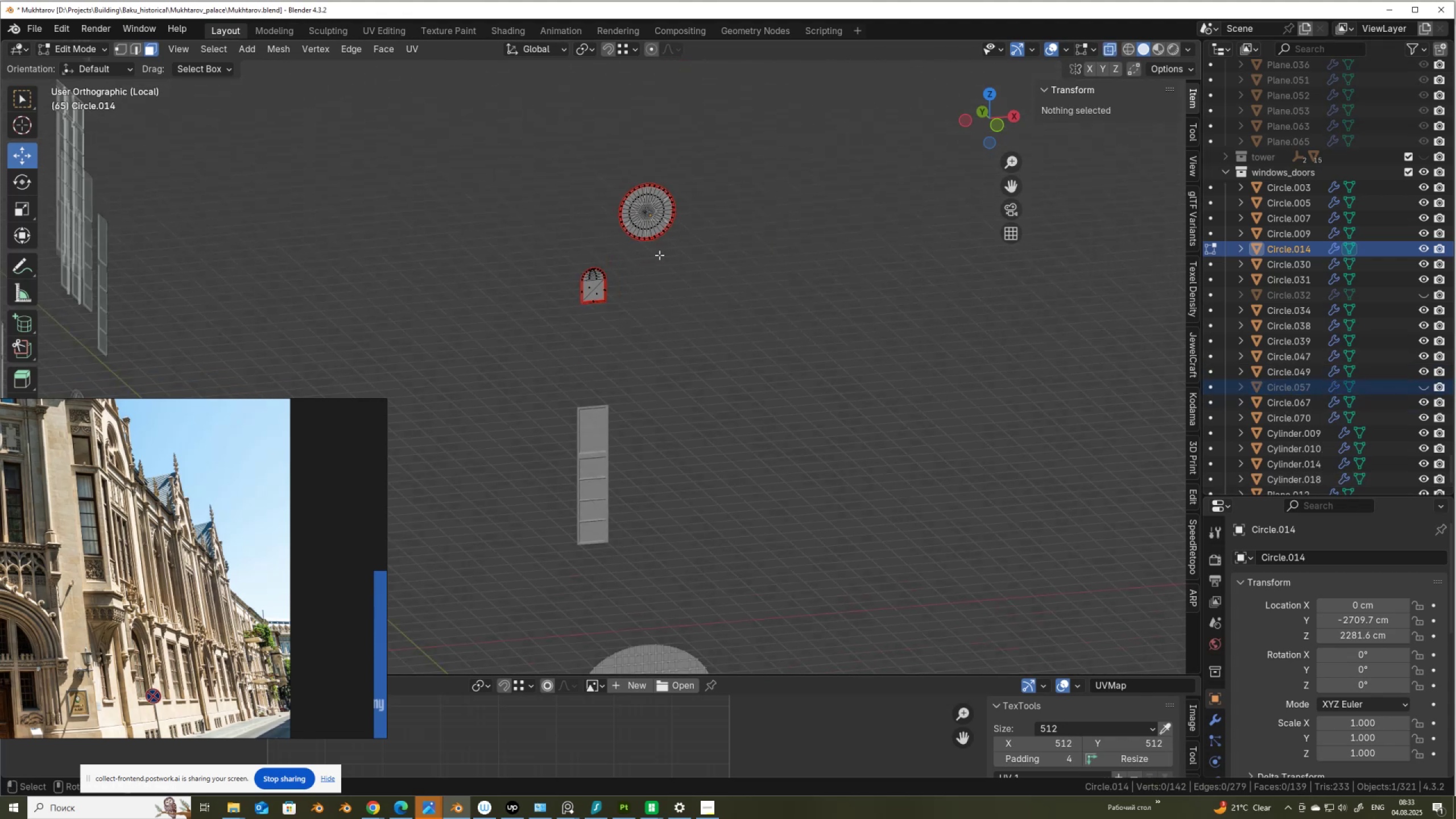 
key(Tab)
 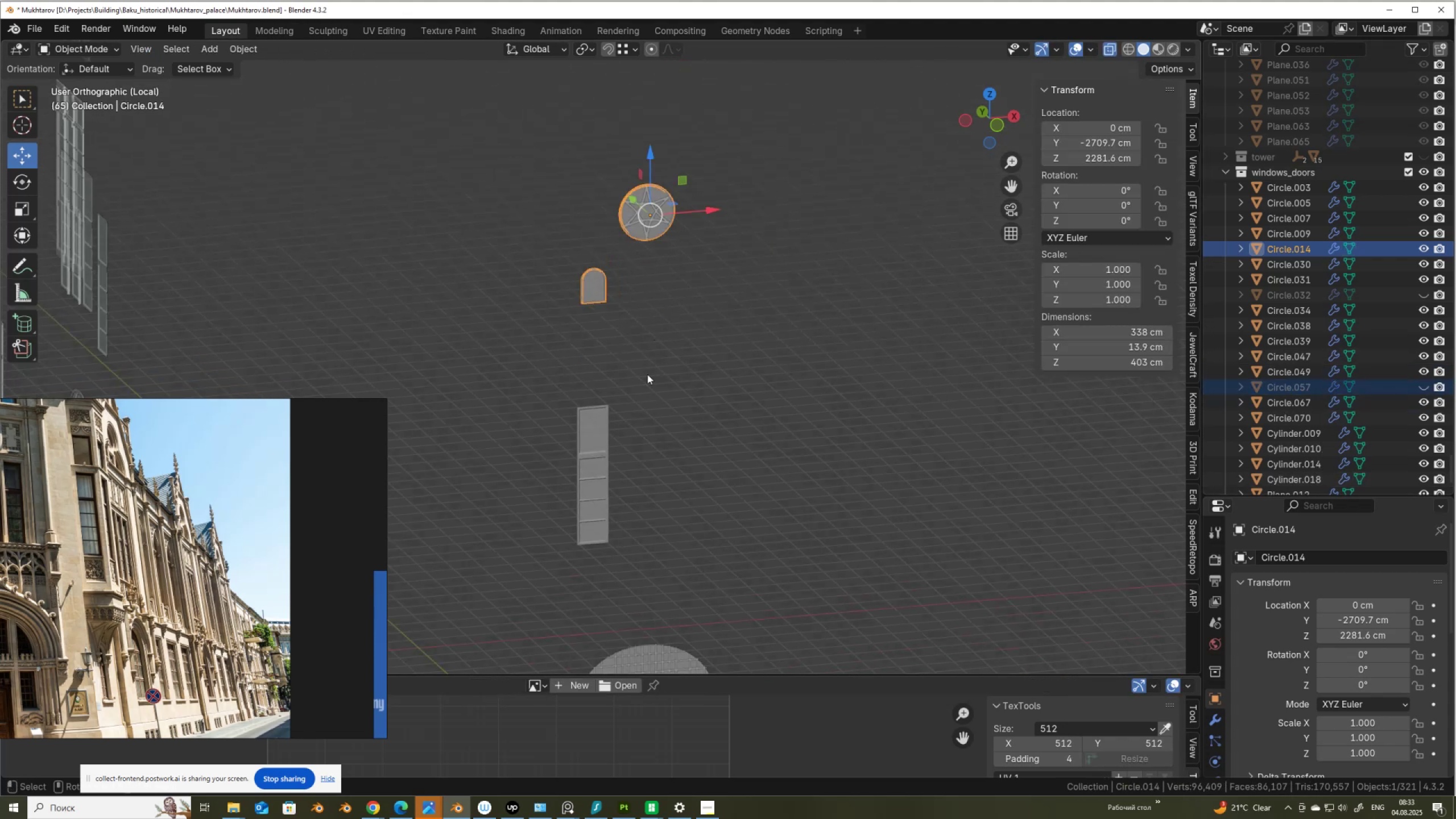 
scroll: coordinate [664, 398], scroll_direction: down, amount: 3.0
 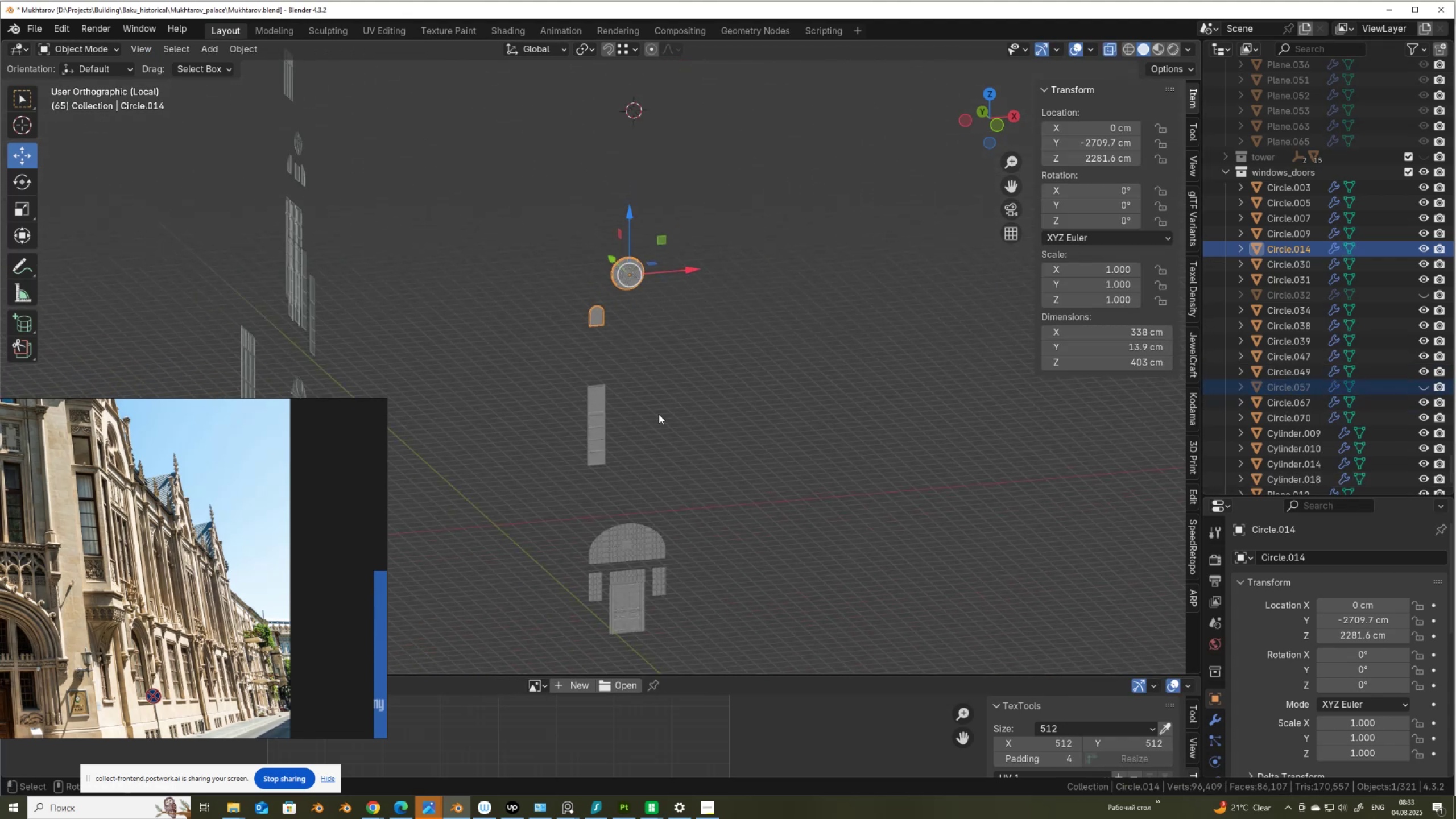 
hold_key(key=ShiftLeft, duration=0.67)
 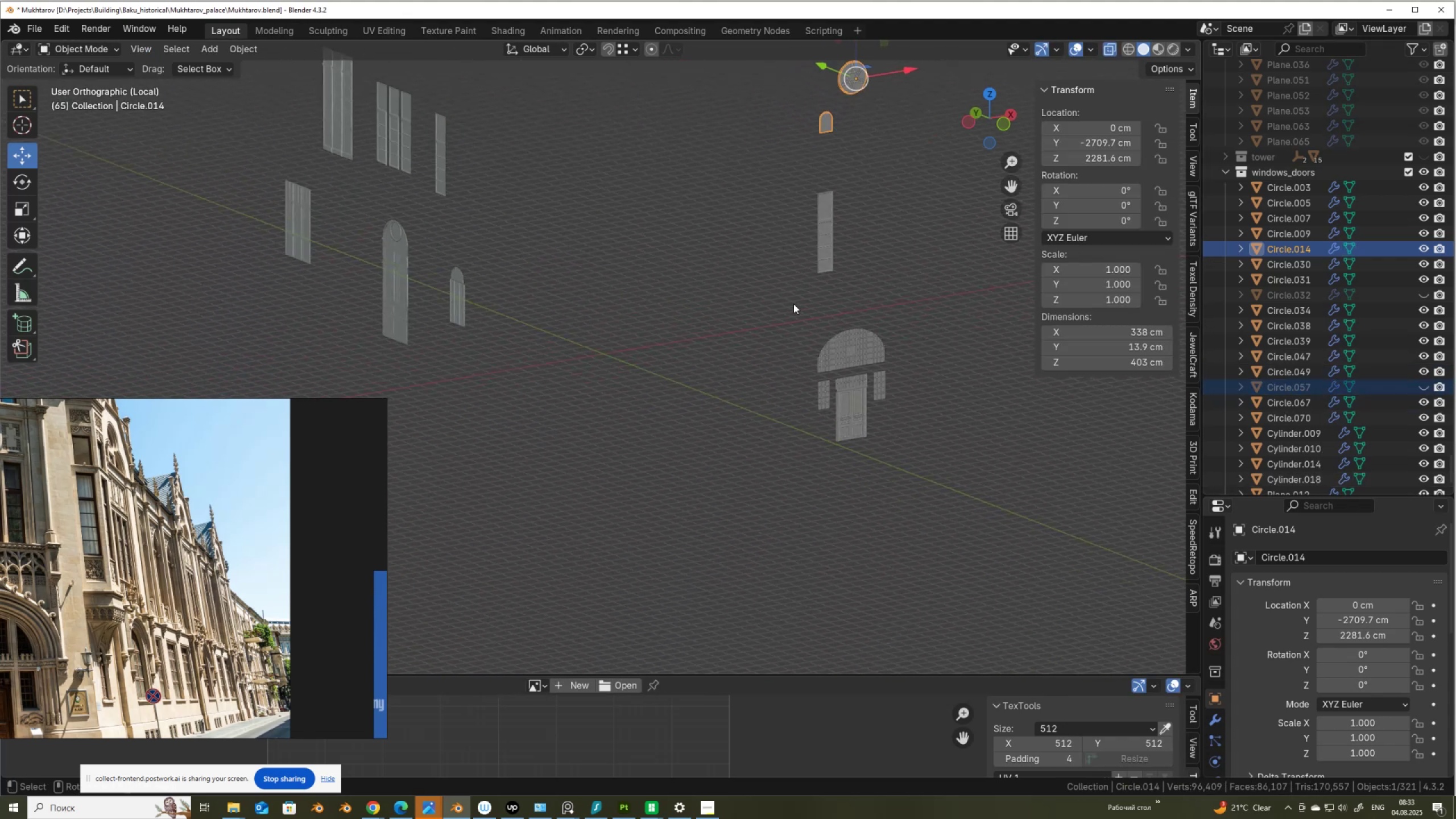 
scroll: coordinate [814, 369], scroll_direction: up, amount: 2.0
 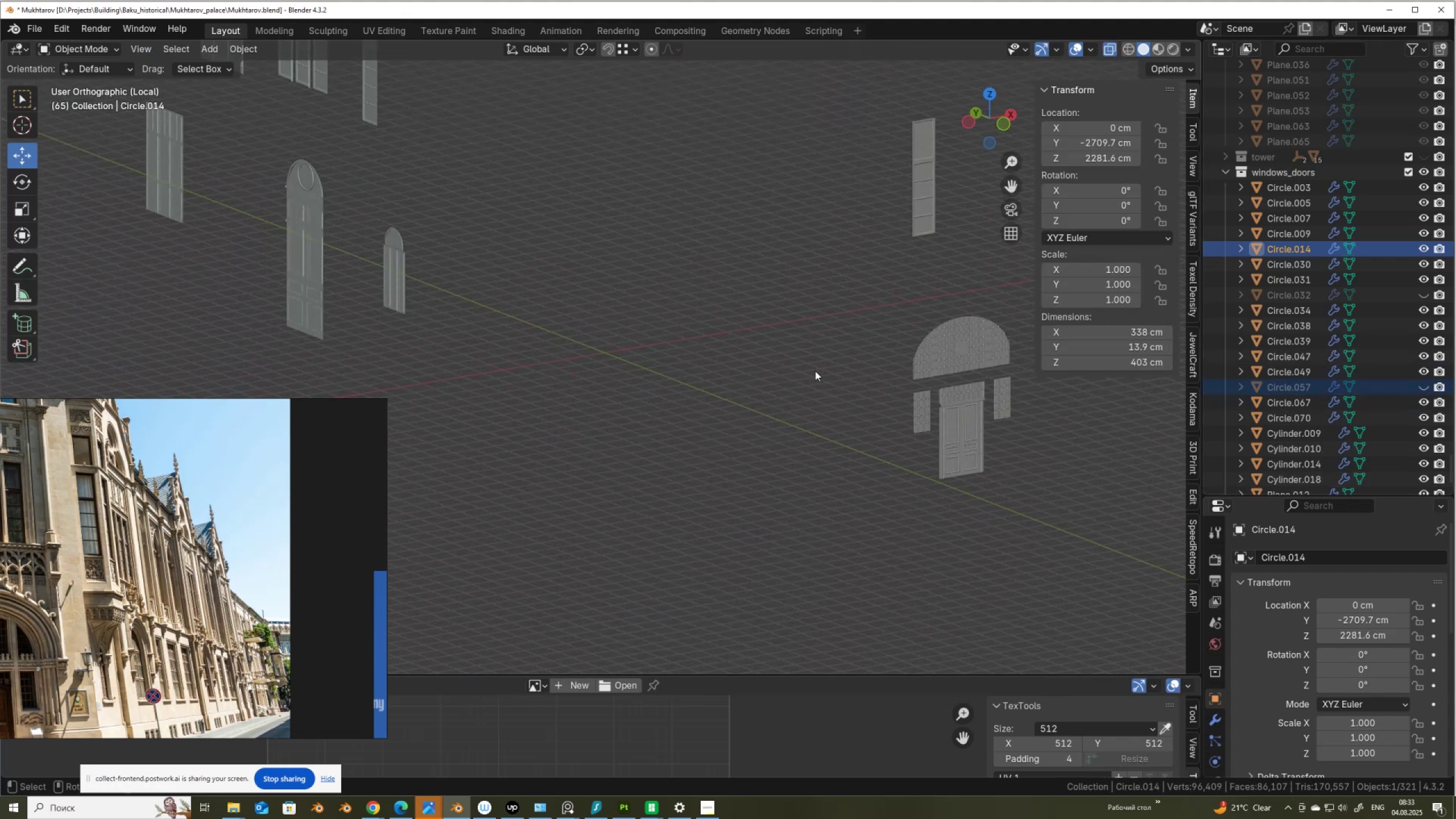 
hold_key(key=ShiftLeft, duration=0.57)
 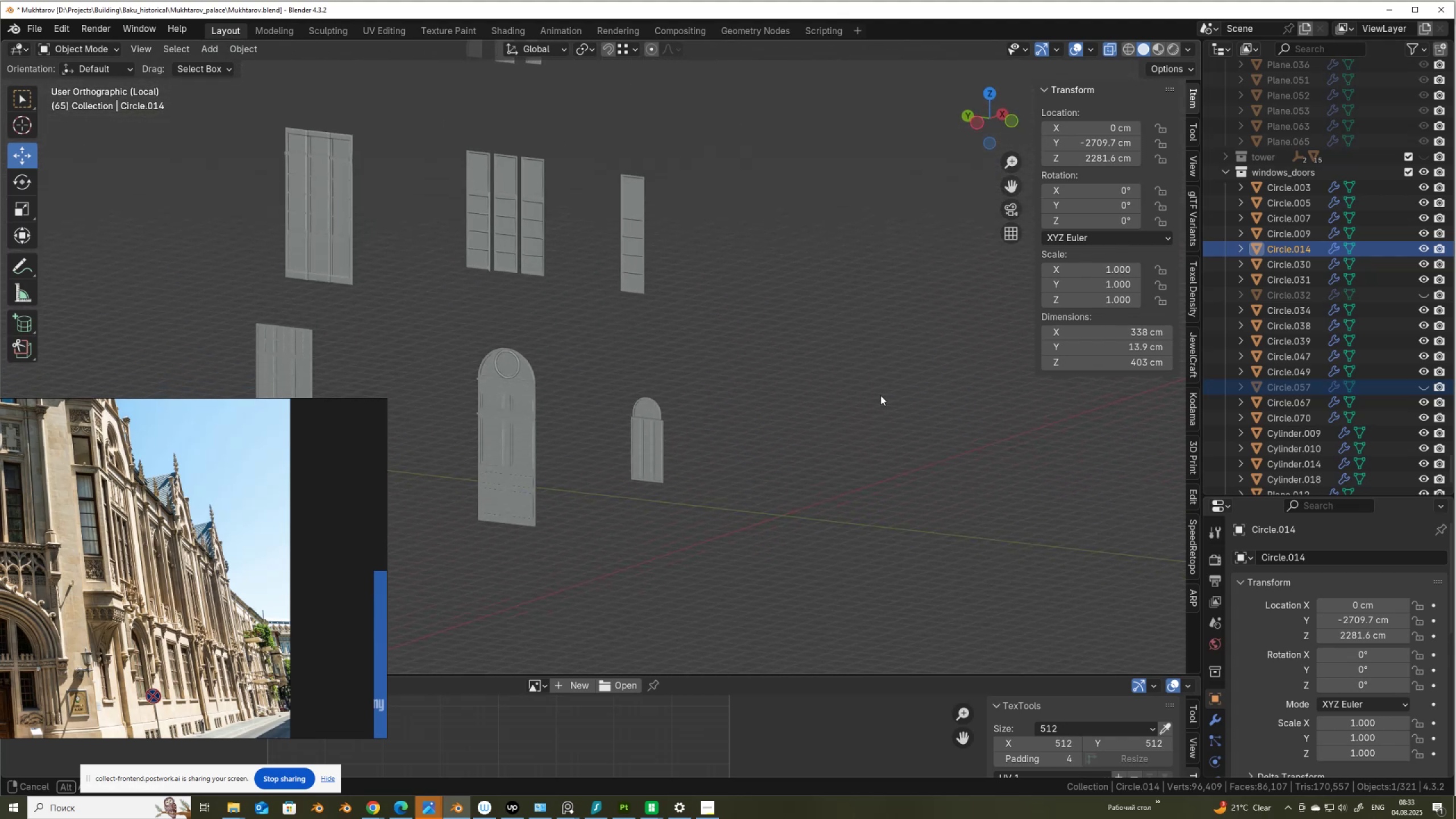 
hold_key(key=ShiftLeft, duration=0.7)
 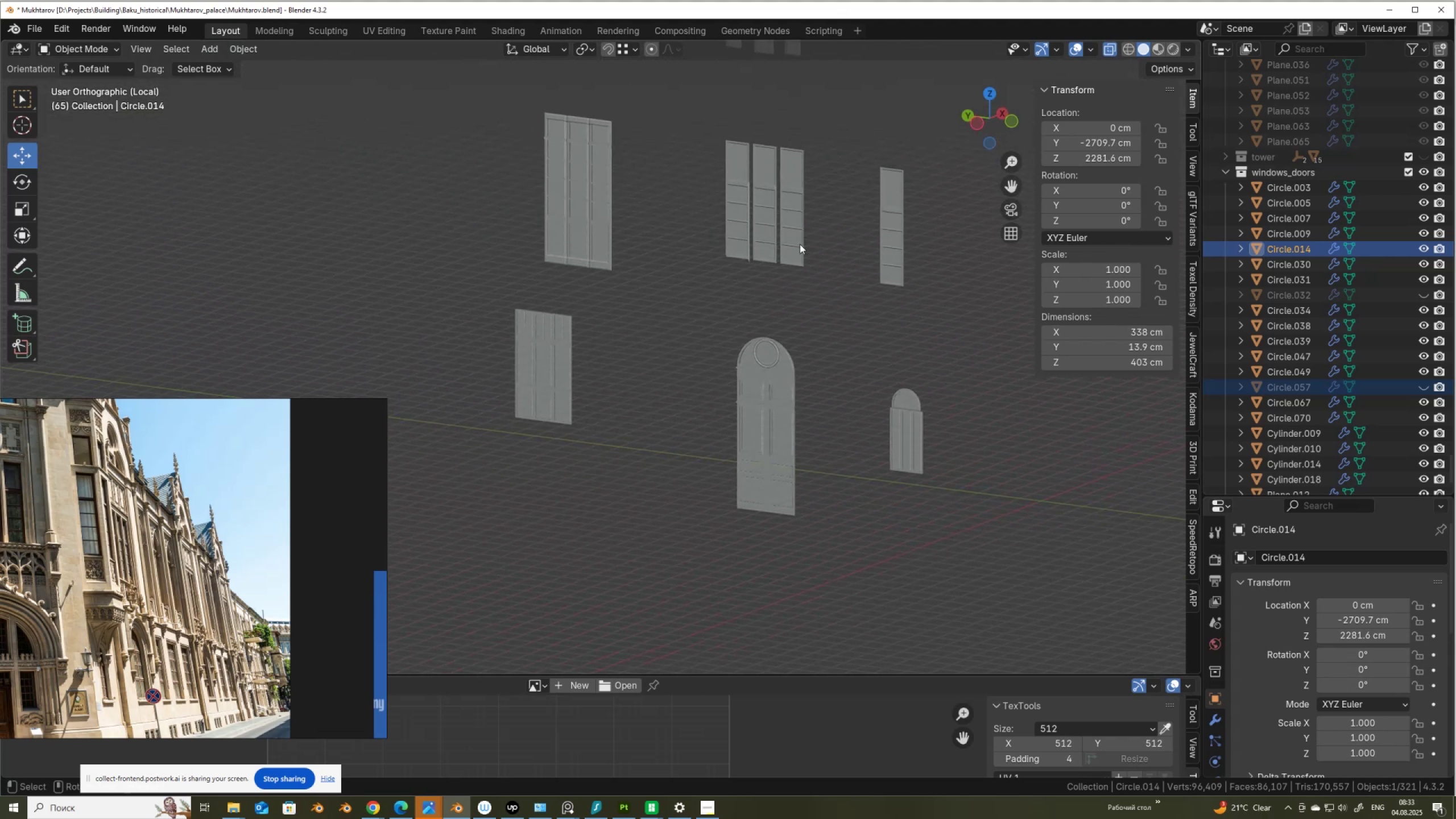 
left_click([800, 243])
 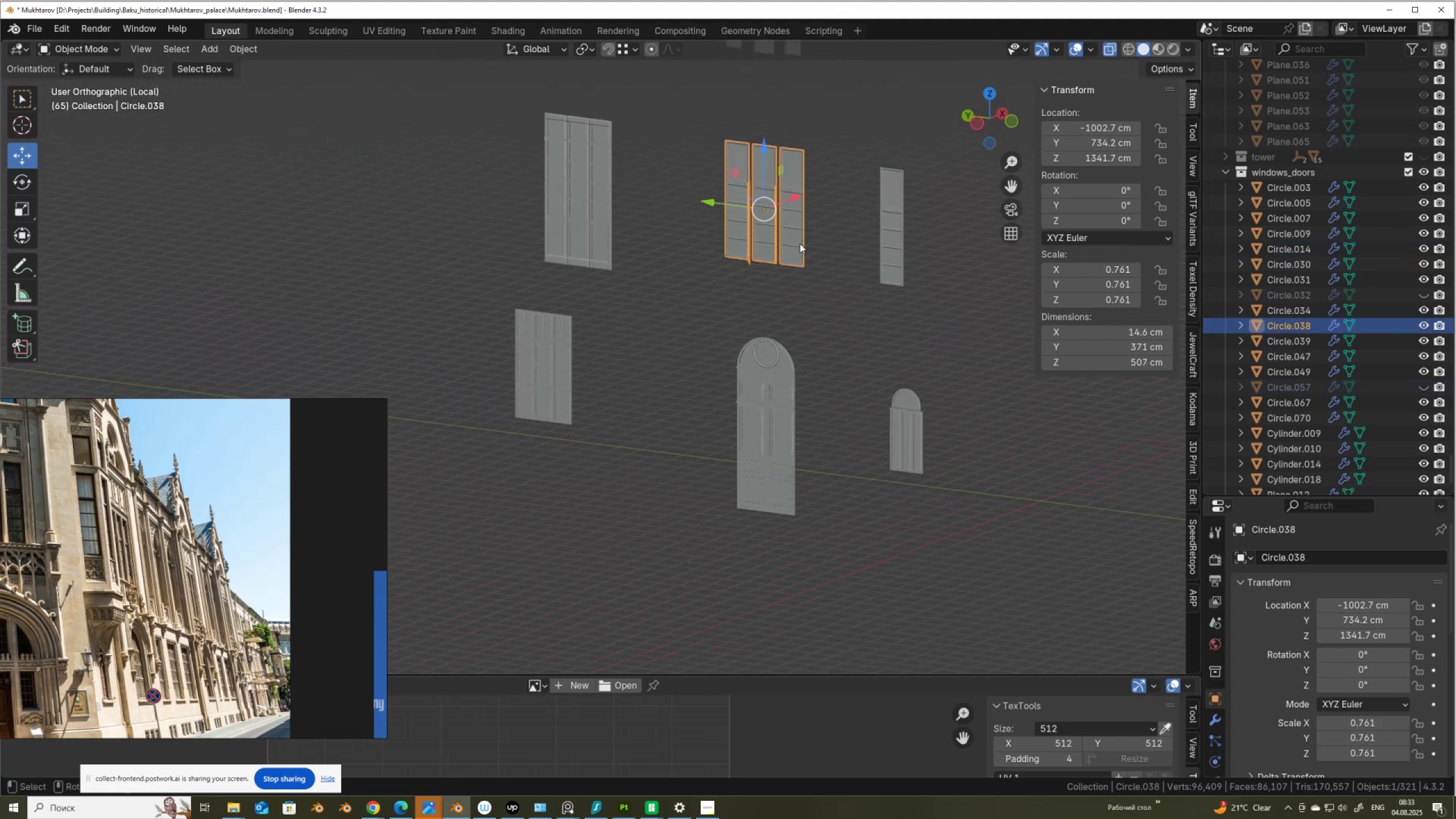 
key(Tab)
 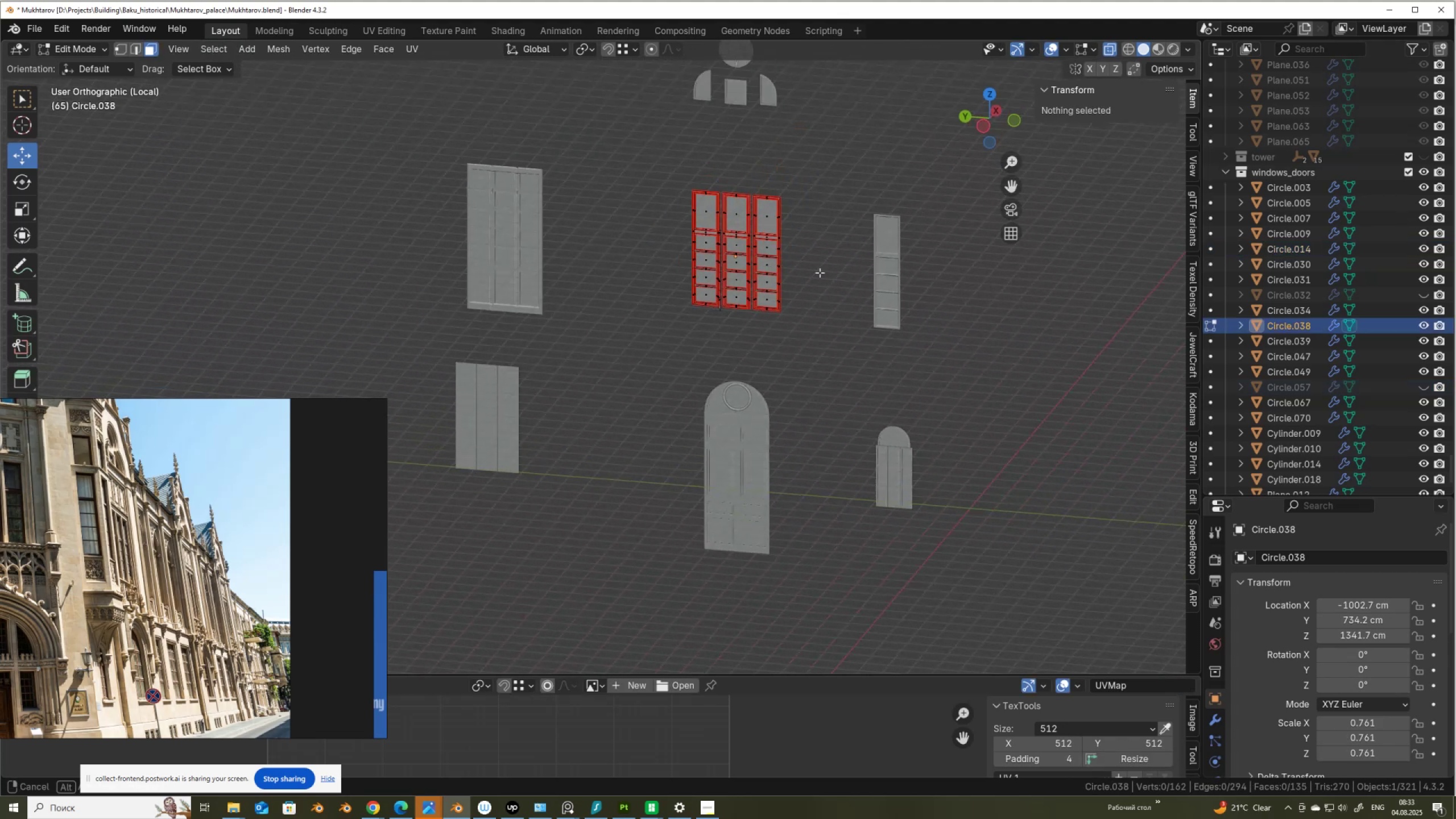 
scroll: coordinate [824, 274], scroll_direction: up, amount: 2.0
 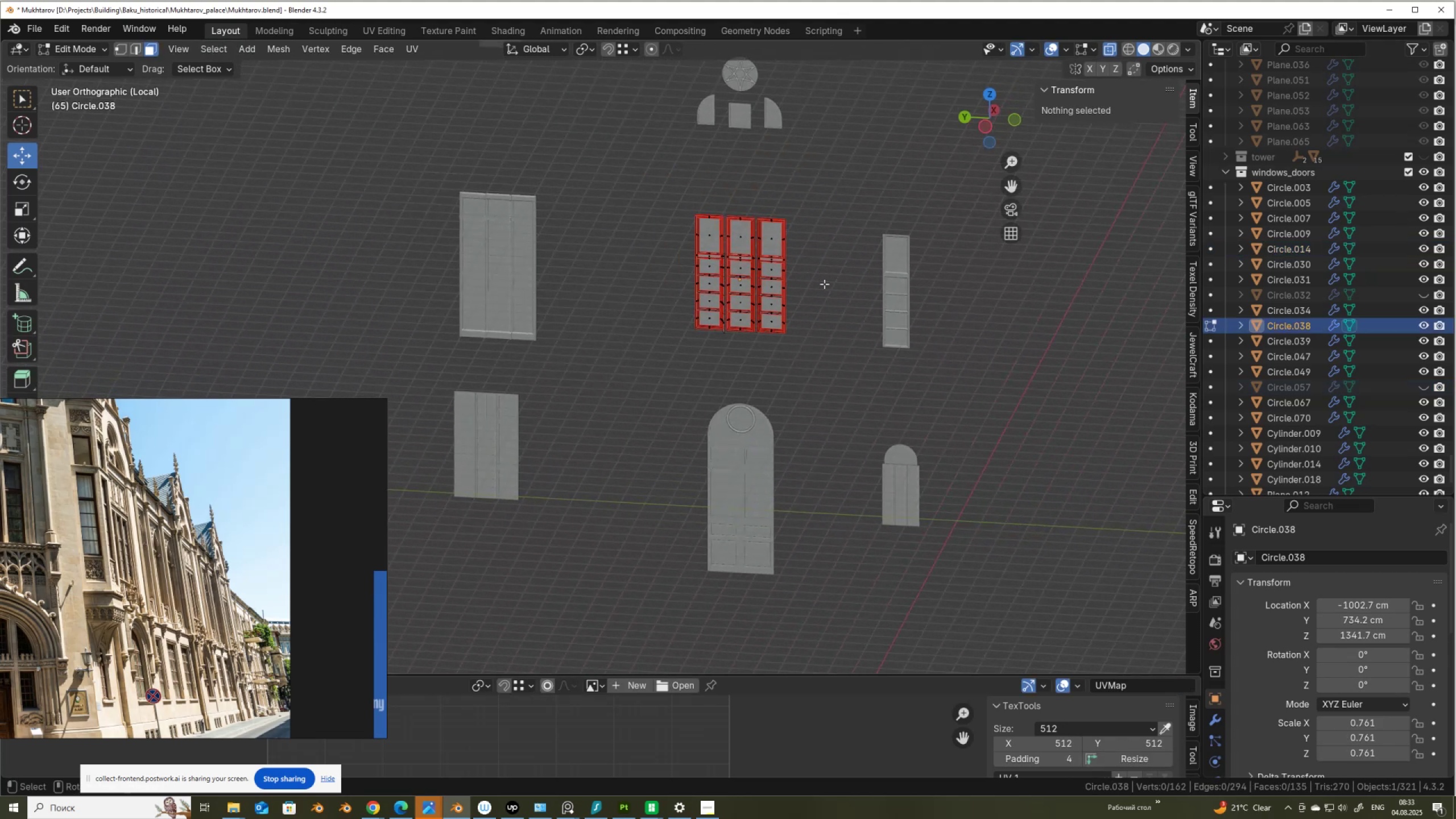 
key(Alt+AltLeft)
 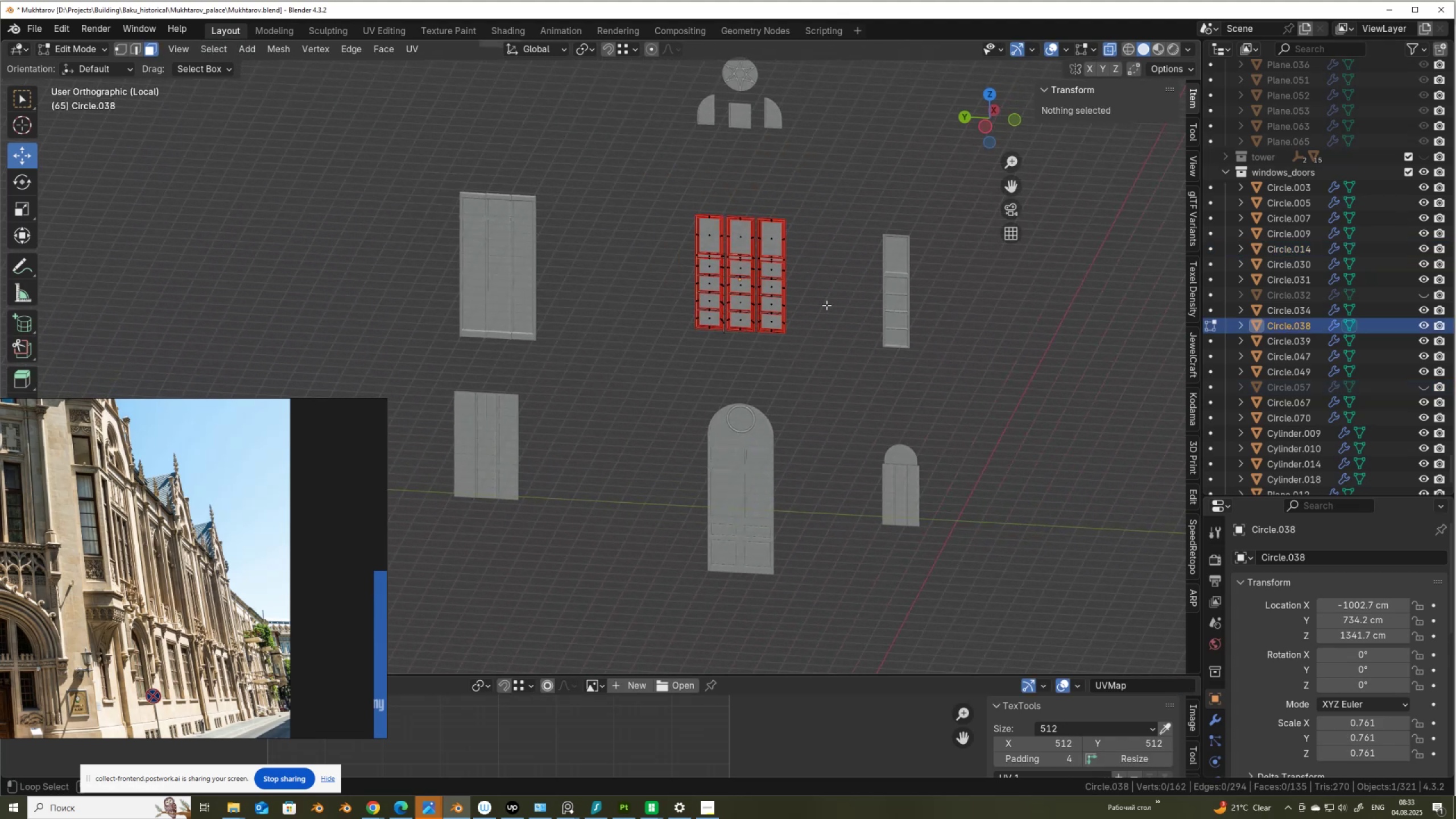 
key(Alt+Z)
 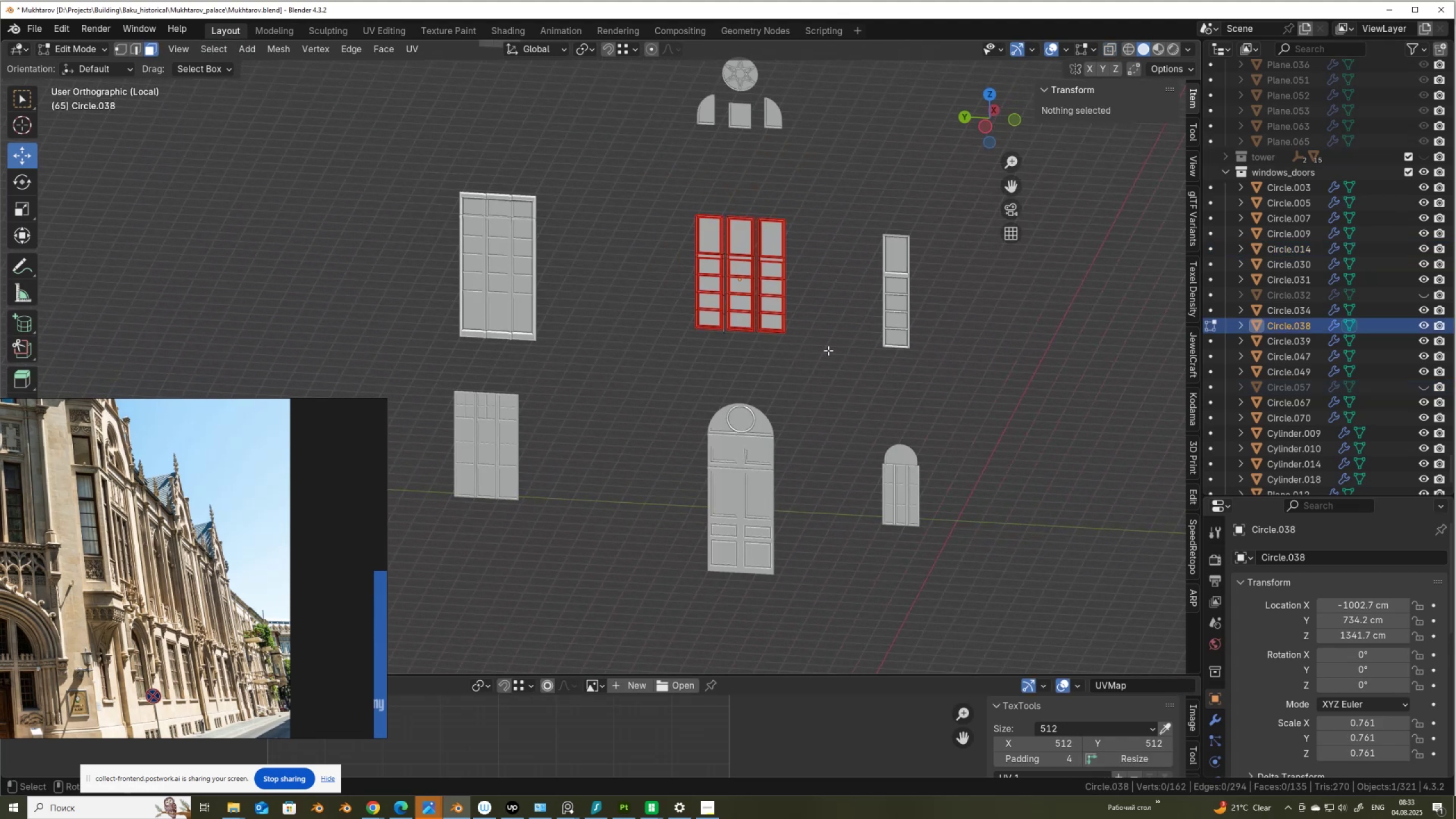 
left_click_drag(start_coordinate=[829, 355], to_coordinate=[804, 304])
 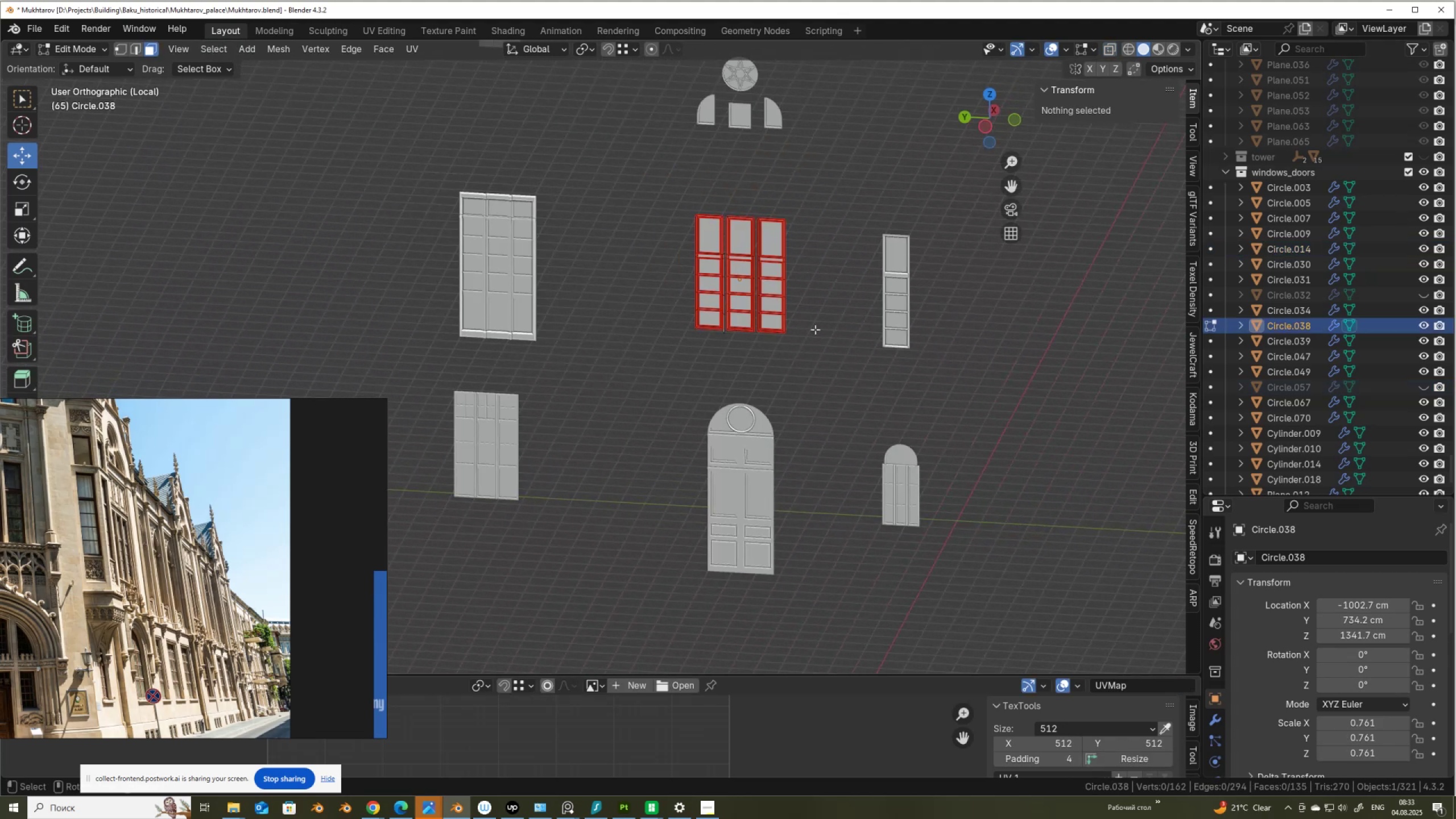 
key(Alt+AltLeft)
 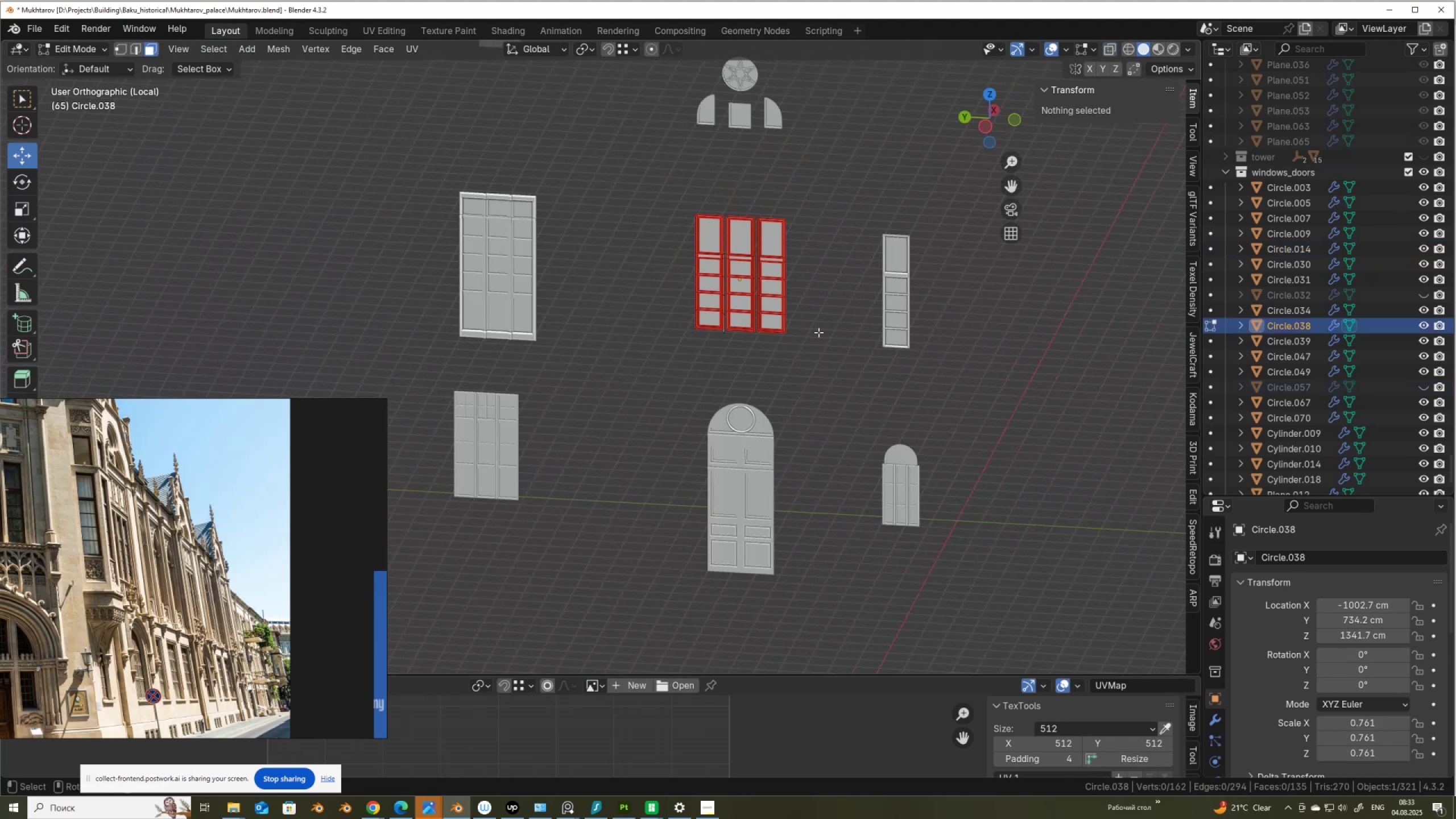 
key(Alt+Z)
 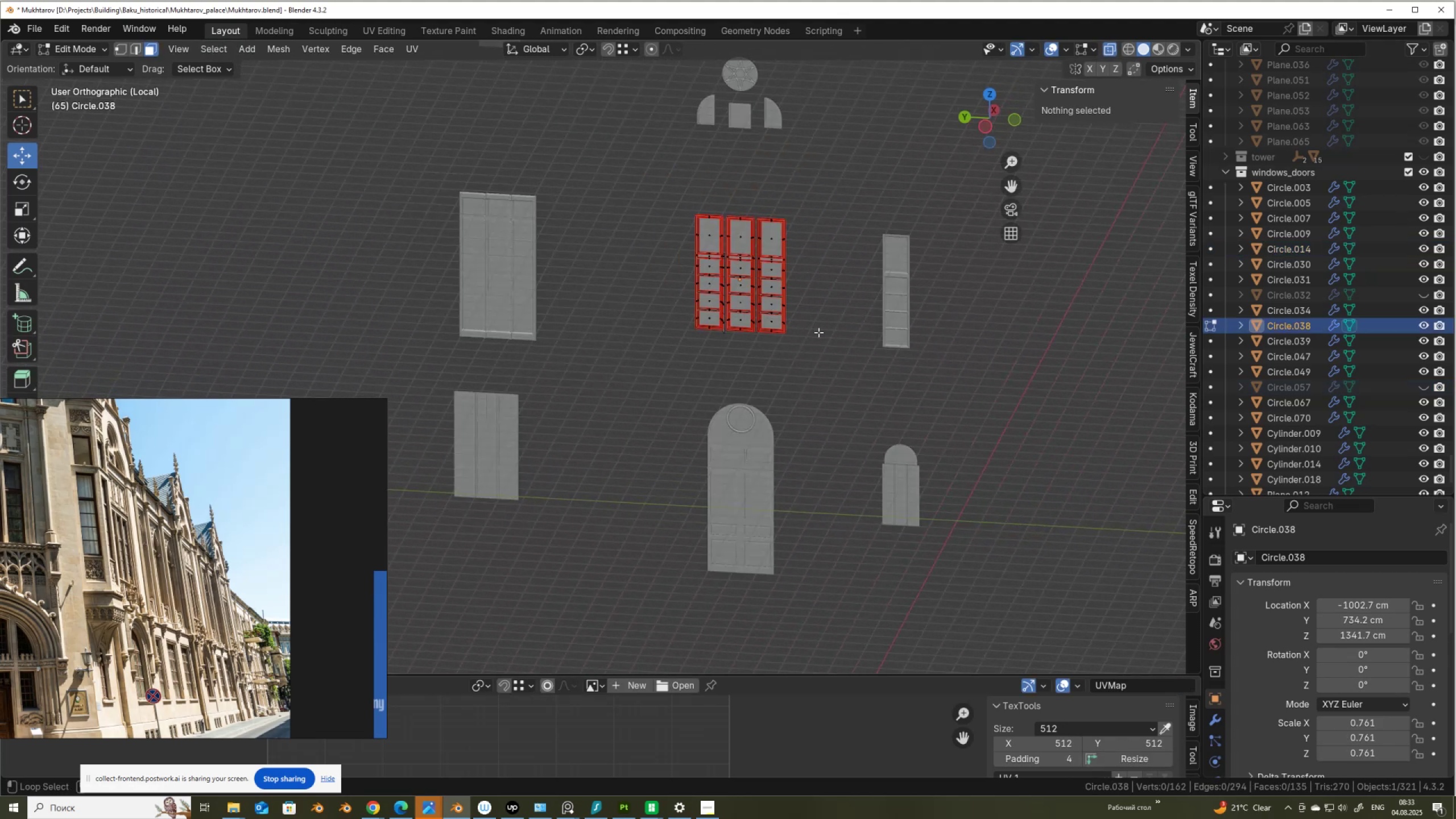 
left_click_drag(start_coordinate=[821, 335], to_coordinate=[726, 207])
 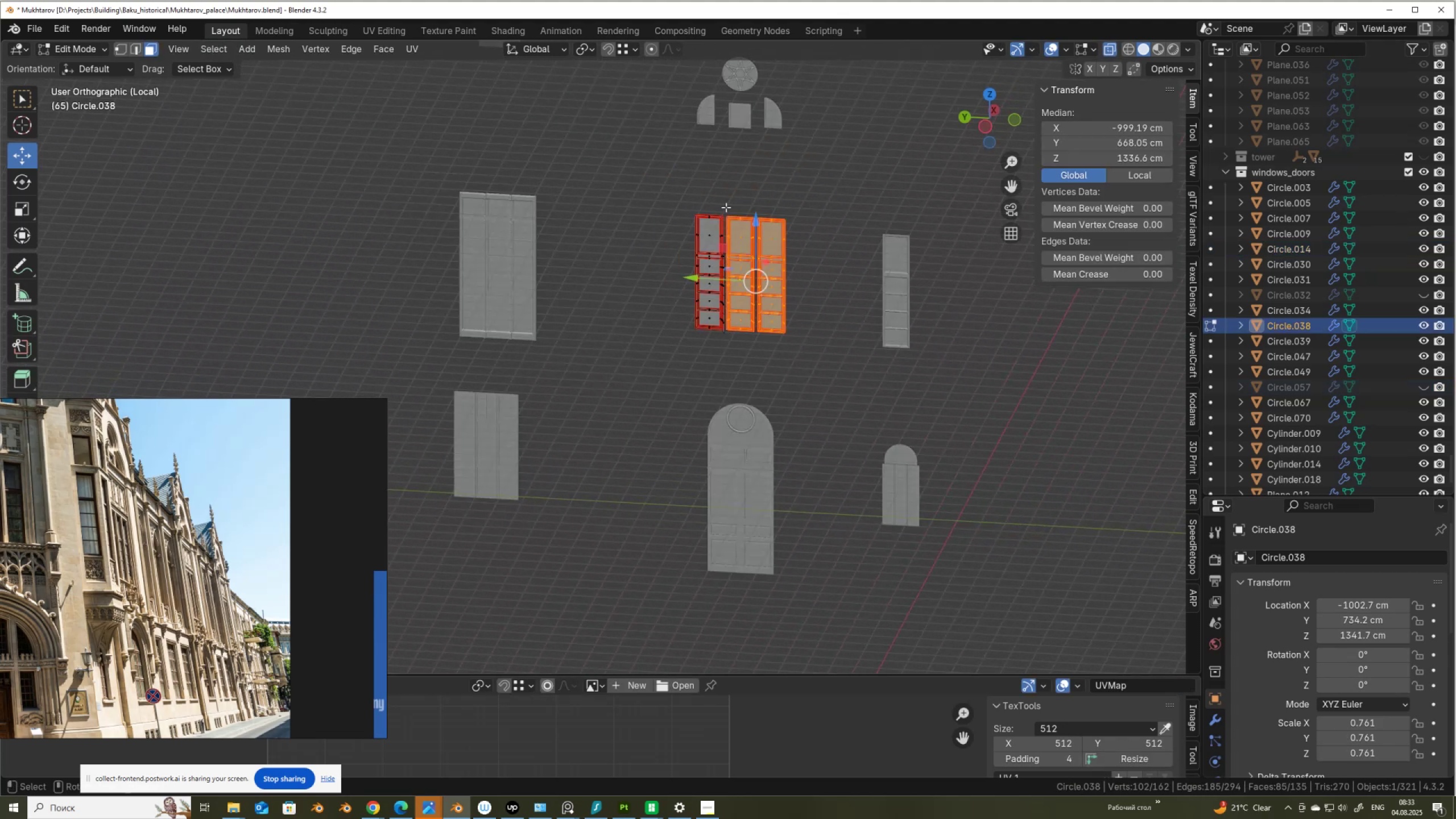 
scroll: coordinate [726, 207], scroll_direction: up, amount: 4.0
 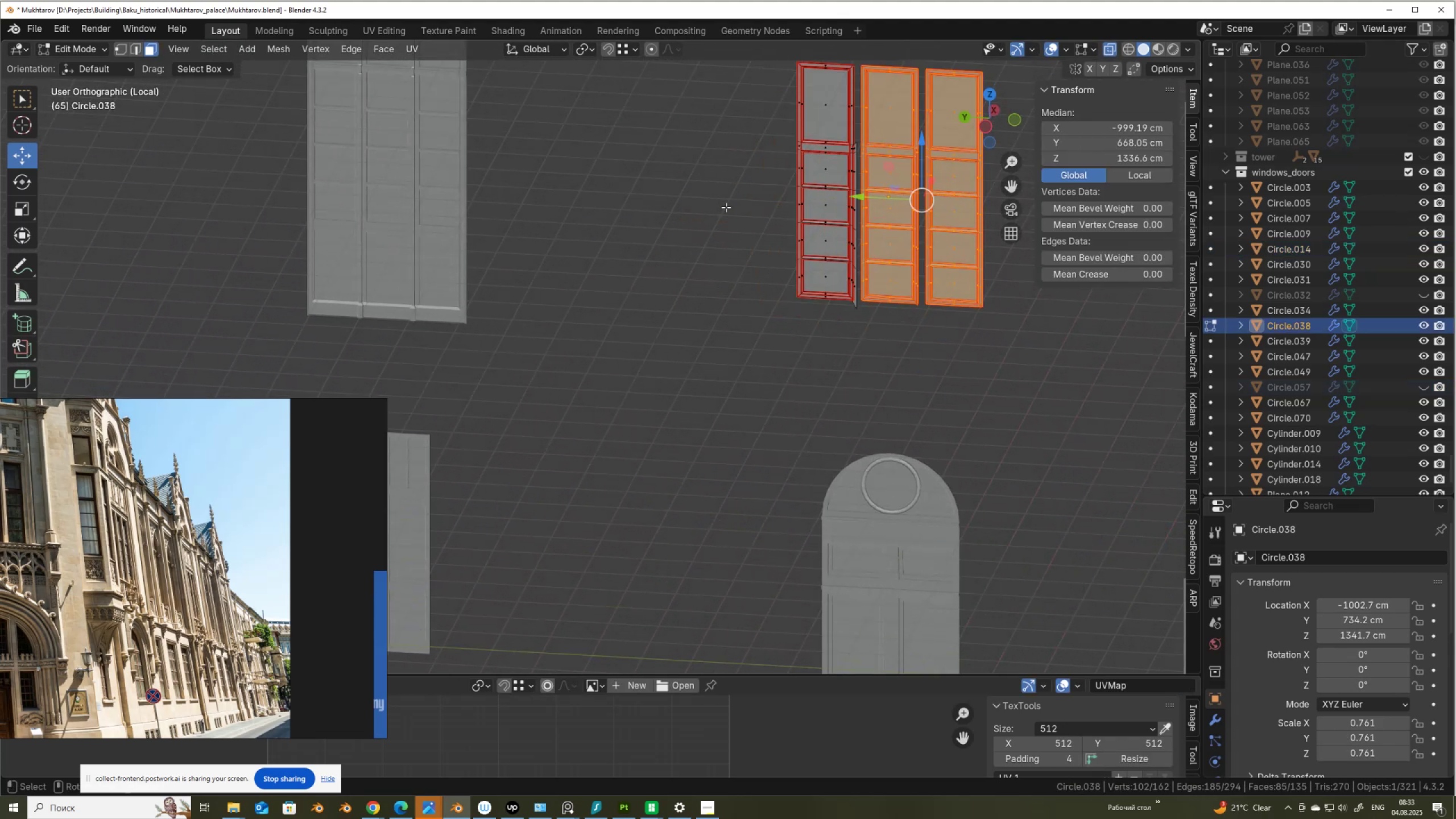 
hold_key(key=ShiftLeft, duration=0.34)
 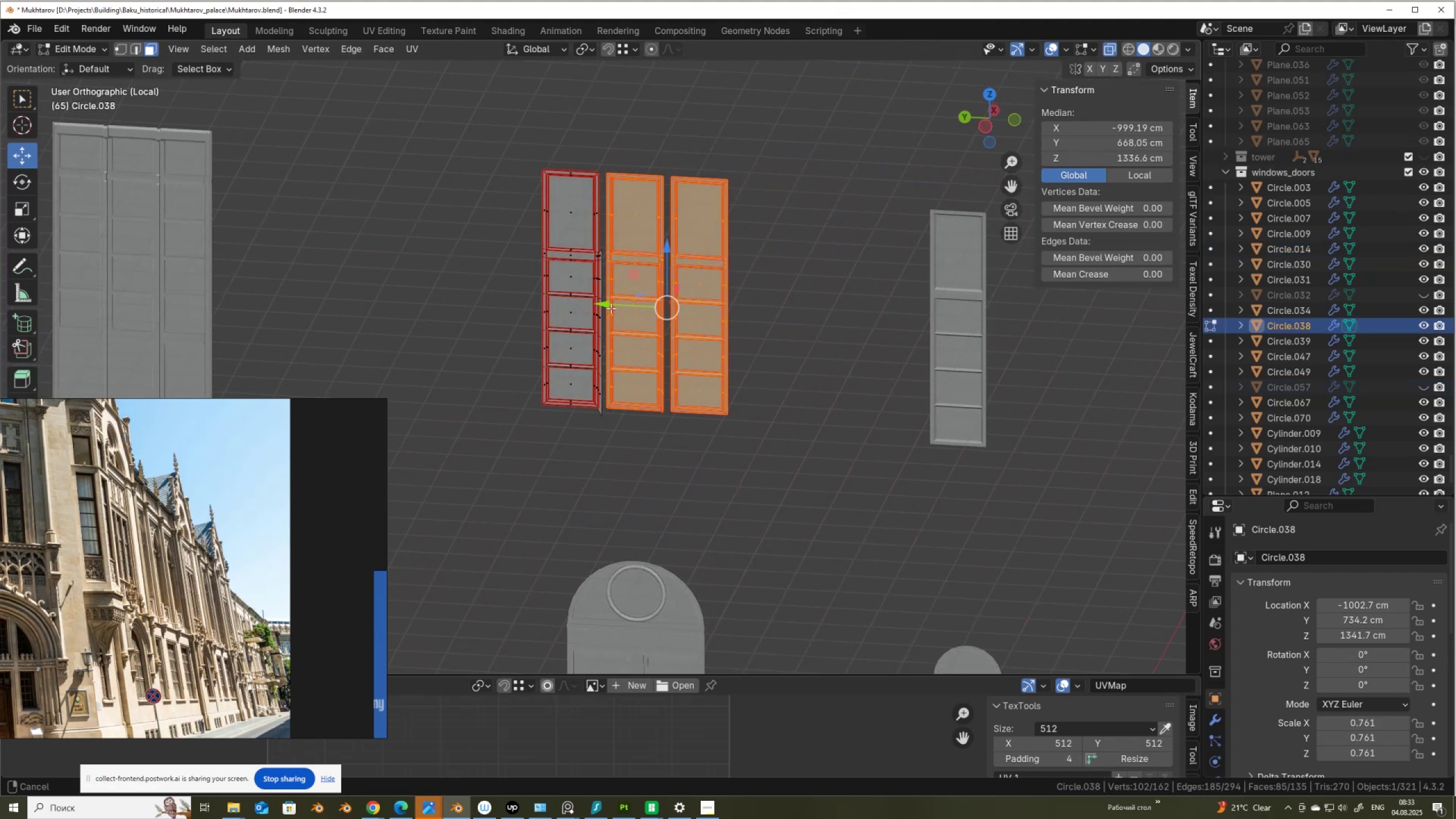 
scroll: coordinate [611, 308], scroll_direction: up, amount: 6.0
 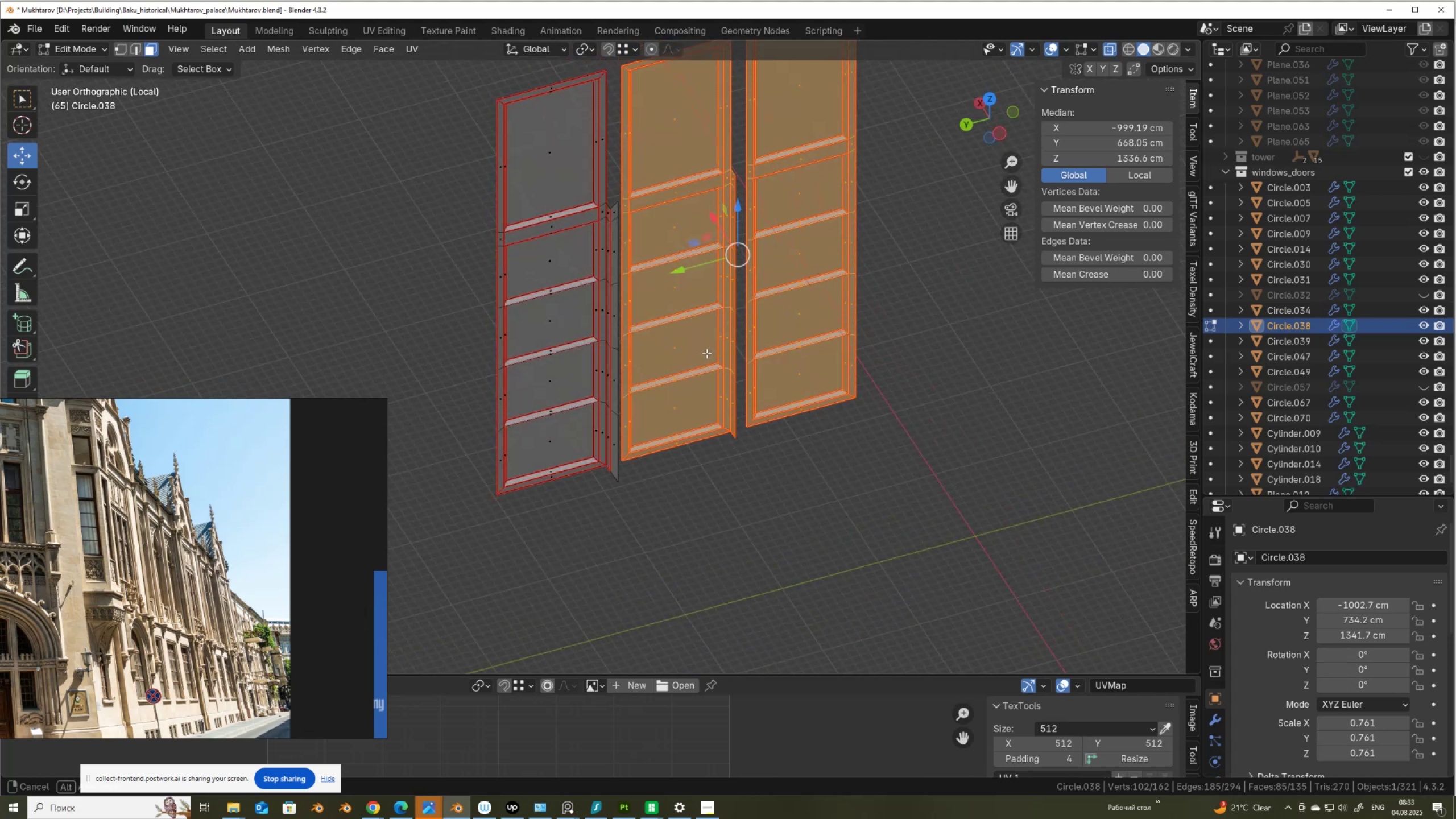 
scroll: coordinate [706, 353], scroll_direction: down, amount: 2.0
 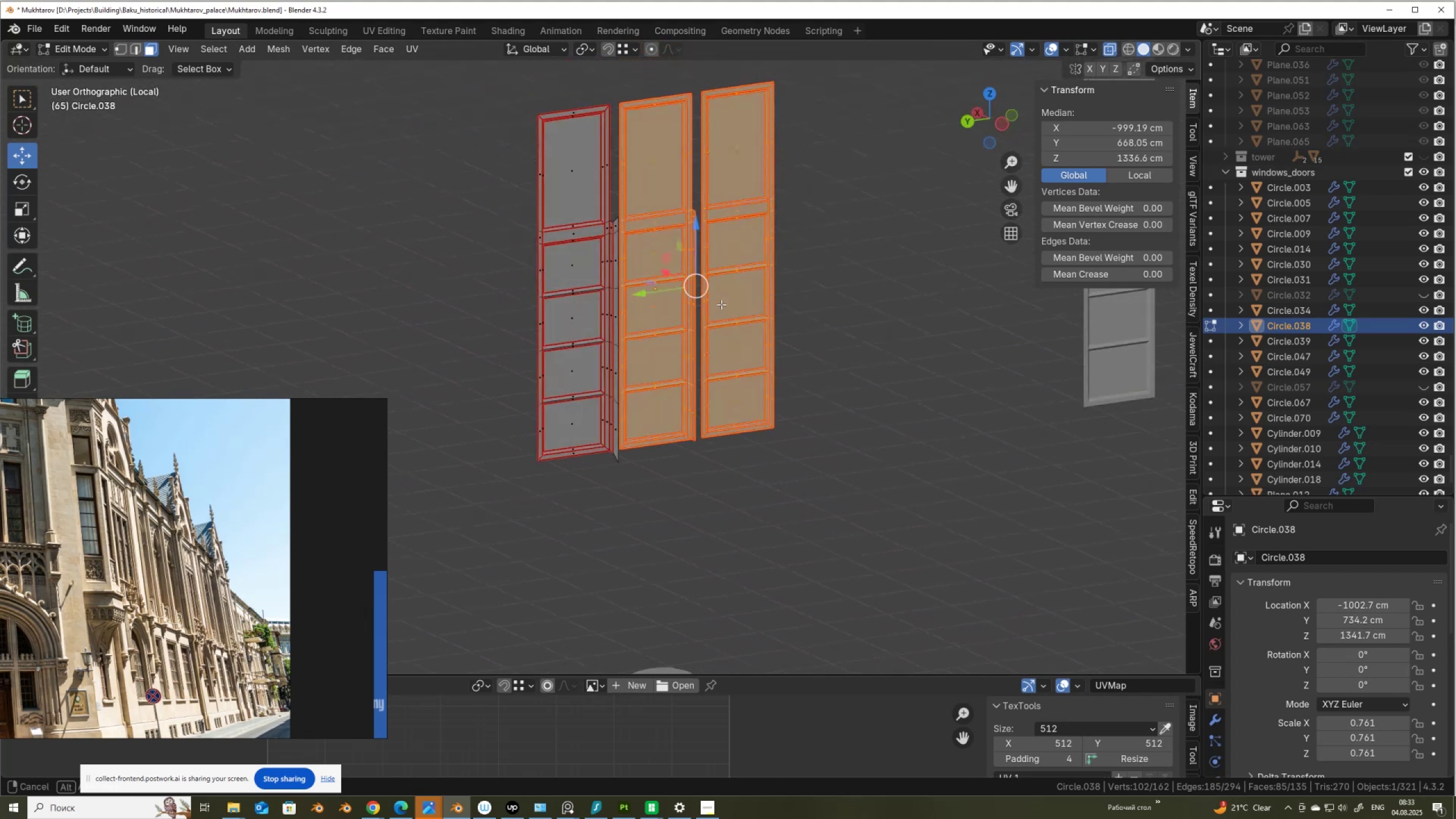 
scroll: coordinate [743, 333], scroll_direction: up, amount: 5.0
 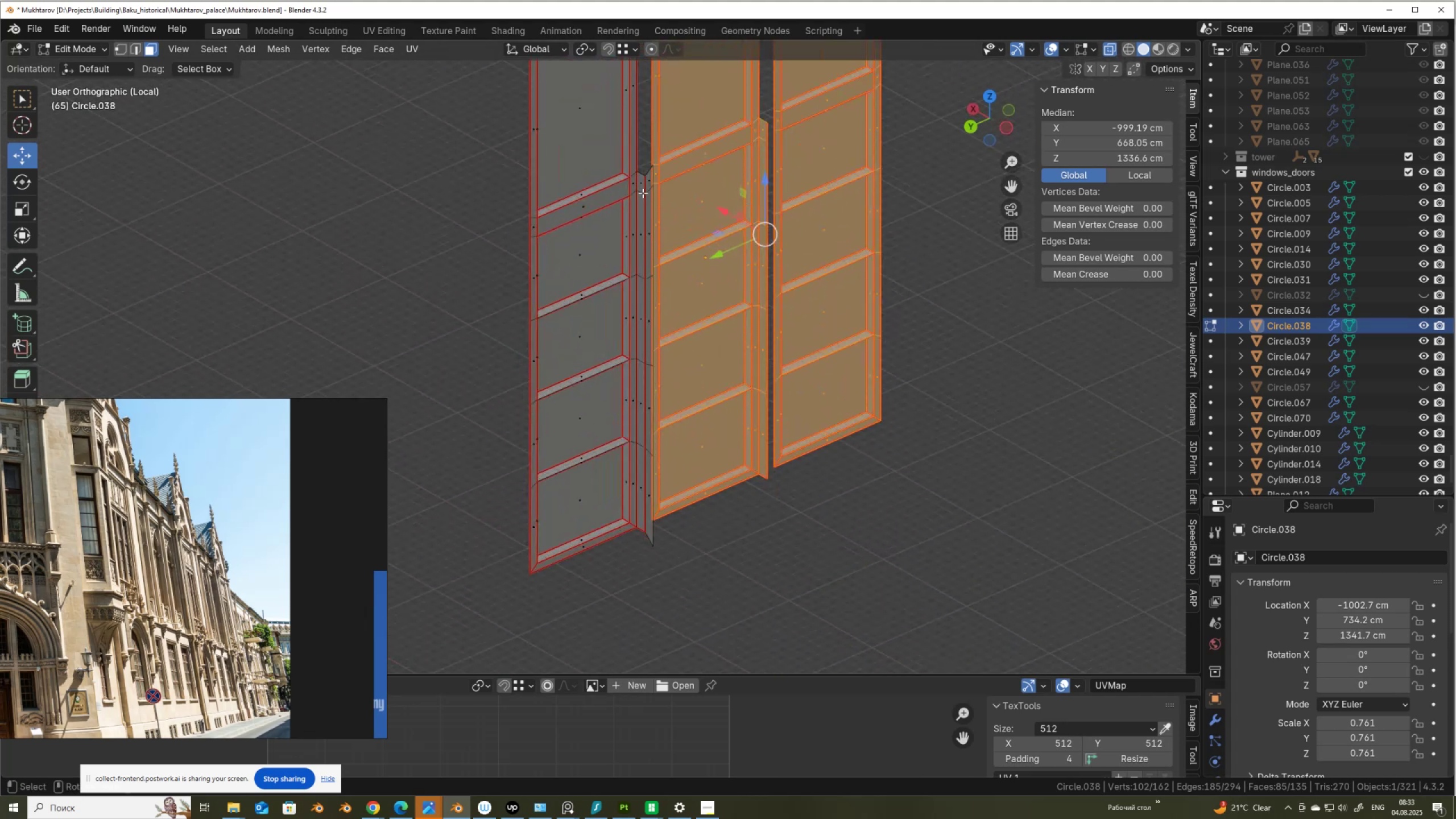 
left_click([644, 189])
 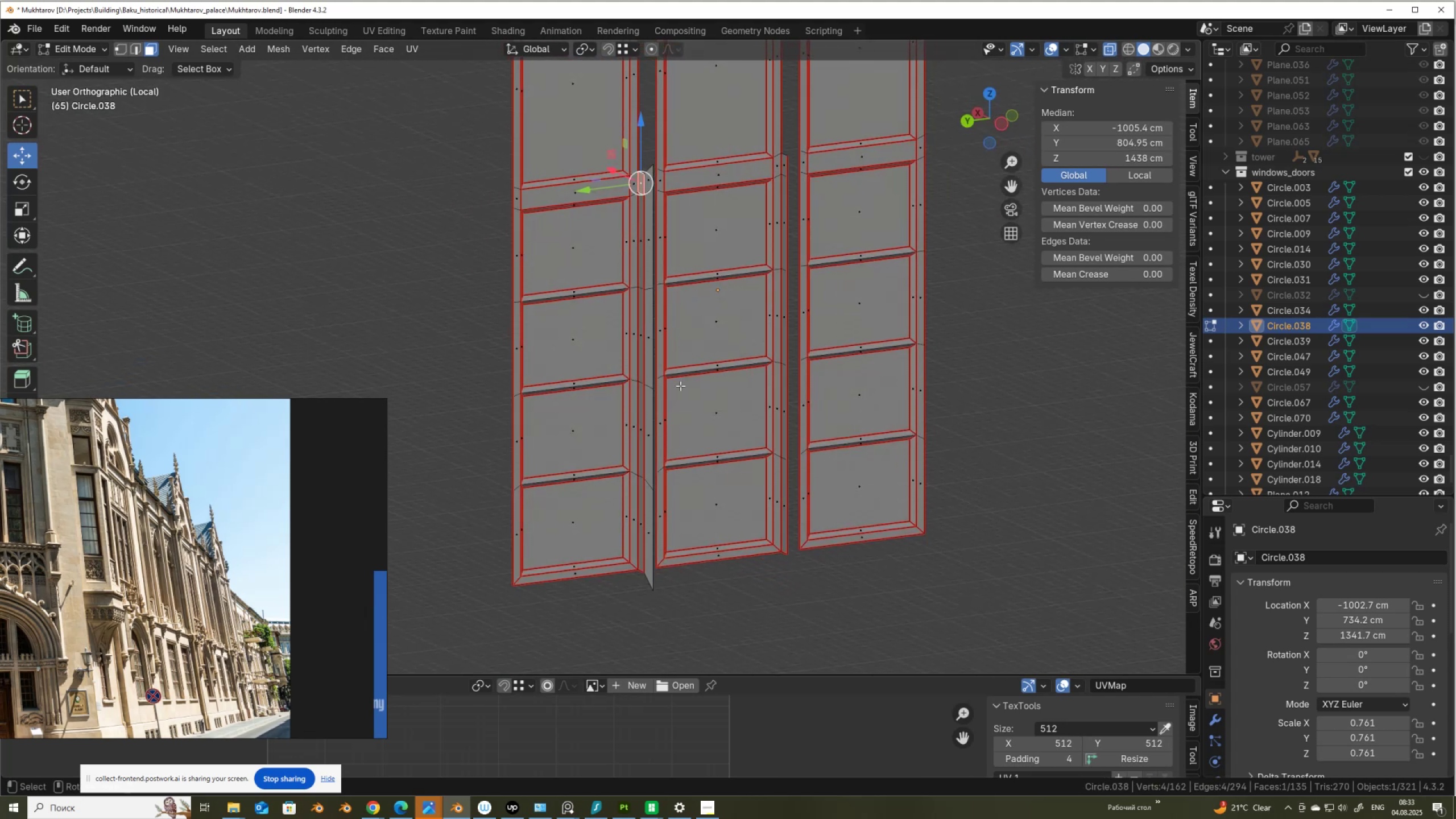 
hold_key(key=ControlLeft, duration=0.58)
hold_key(key=ShiftLeft, duration=0.56)
left_click([650, 536])
 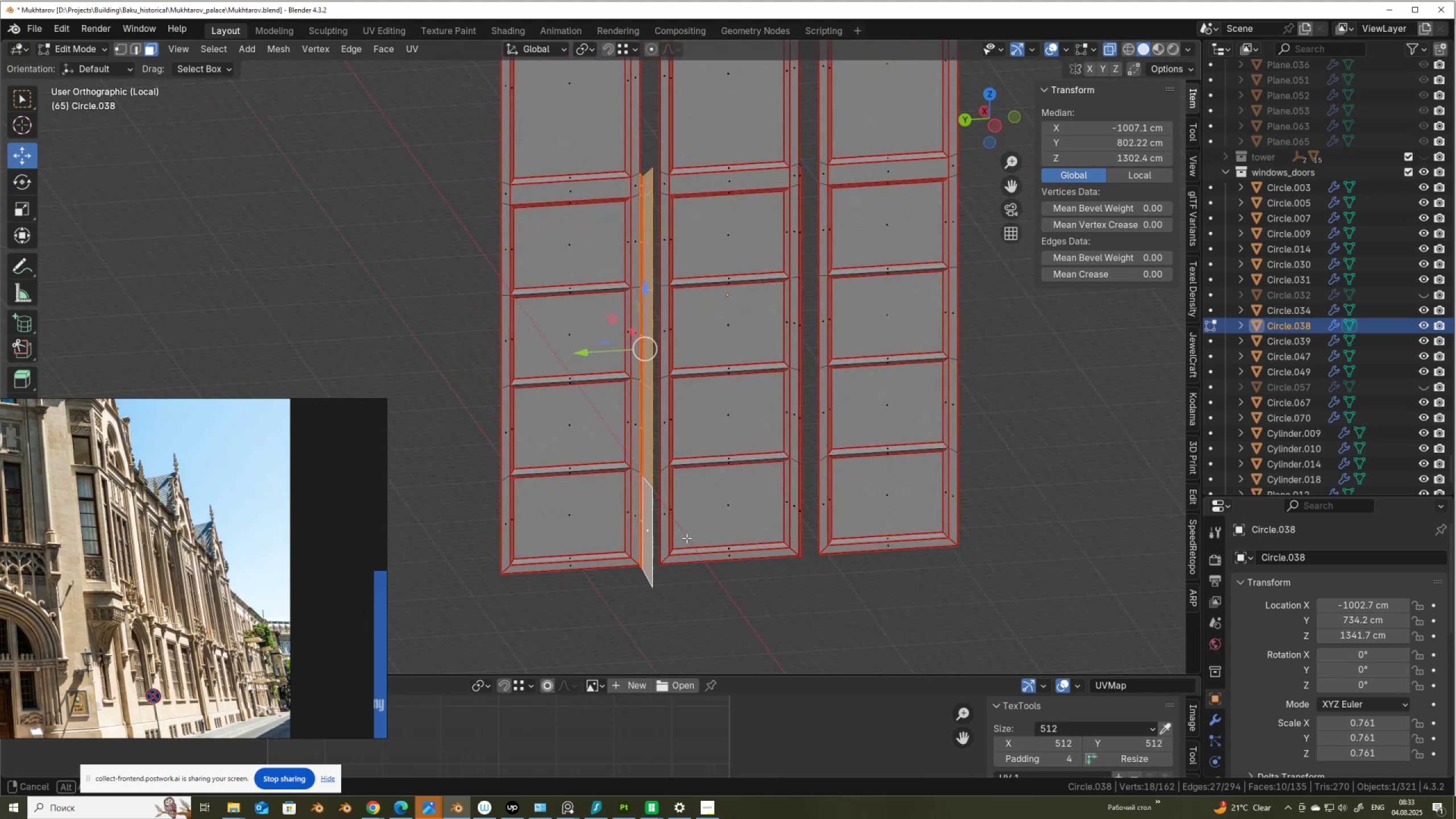 
hold_key(key=ShiftLeft, duration=1.47)
left_click([796, 172])
 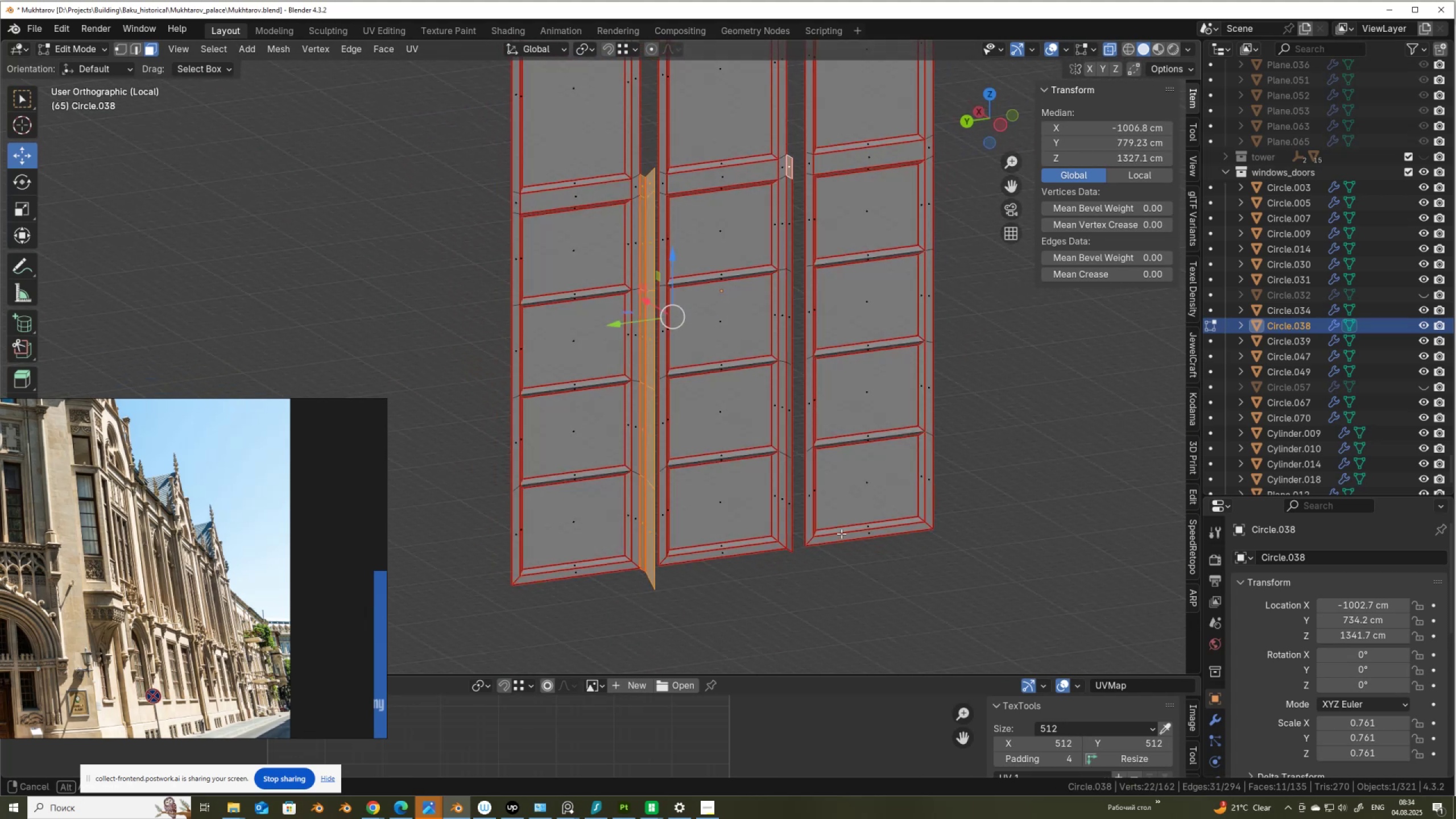 
hold_key(key=ControlLeft, duration=0.63)
left_click([788, 503])
 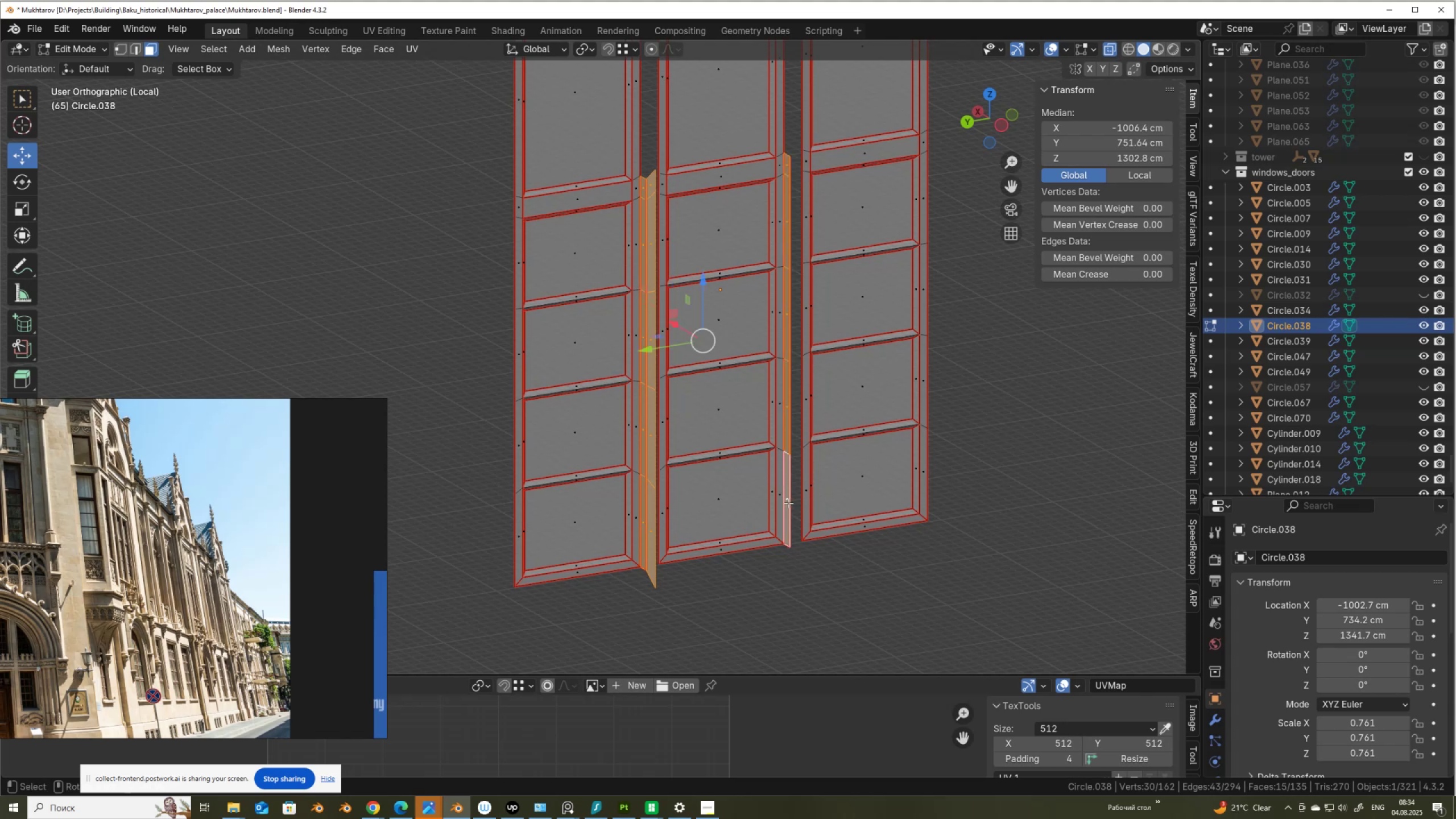 
key(P)
 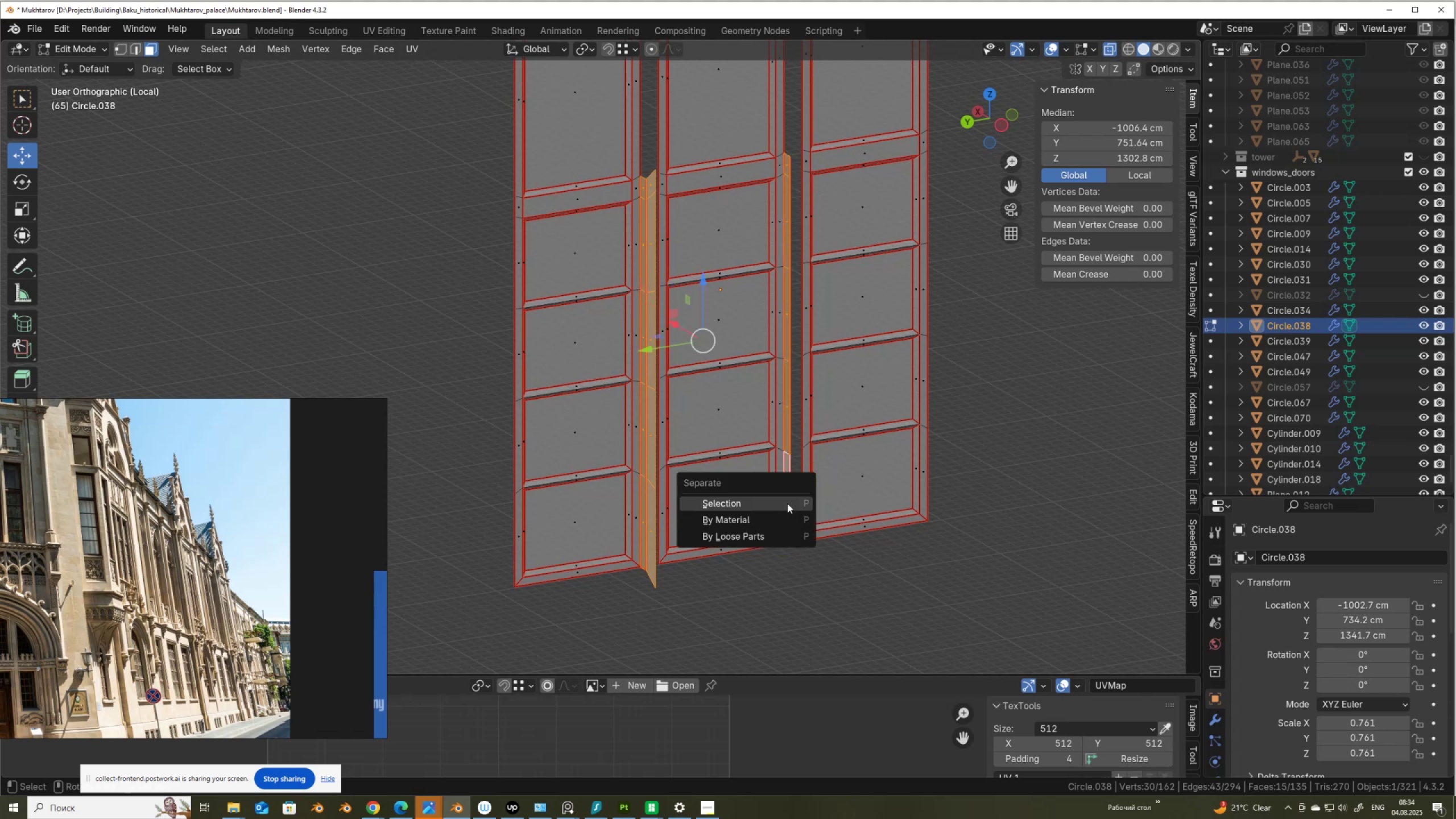 
left_click([787, 503])
 